 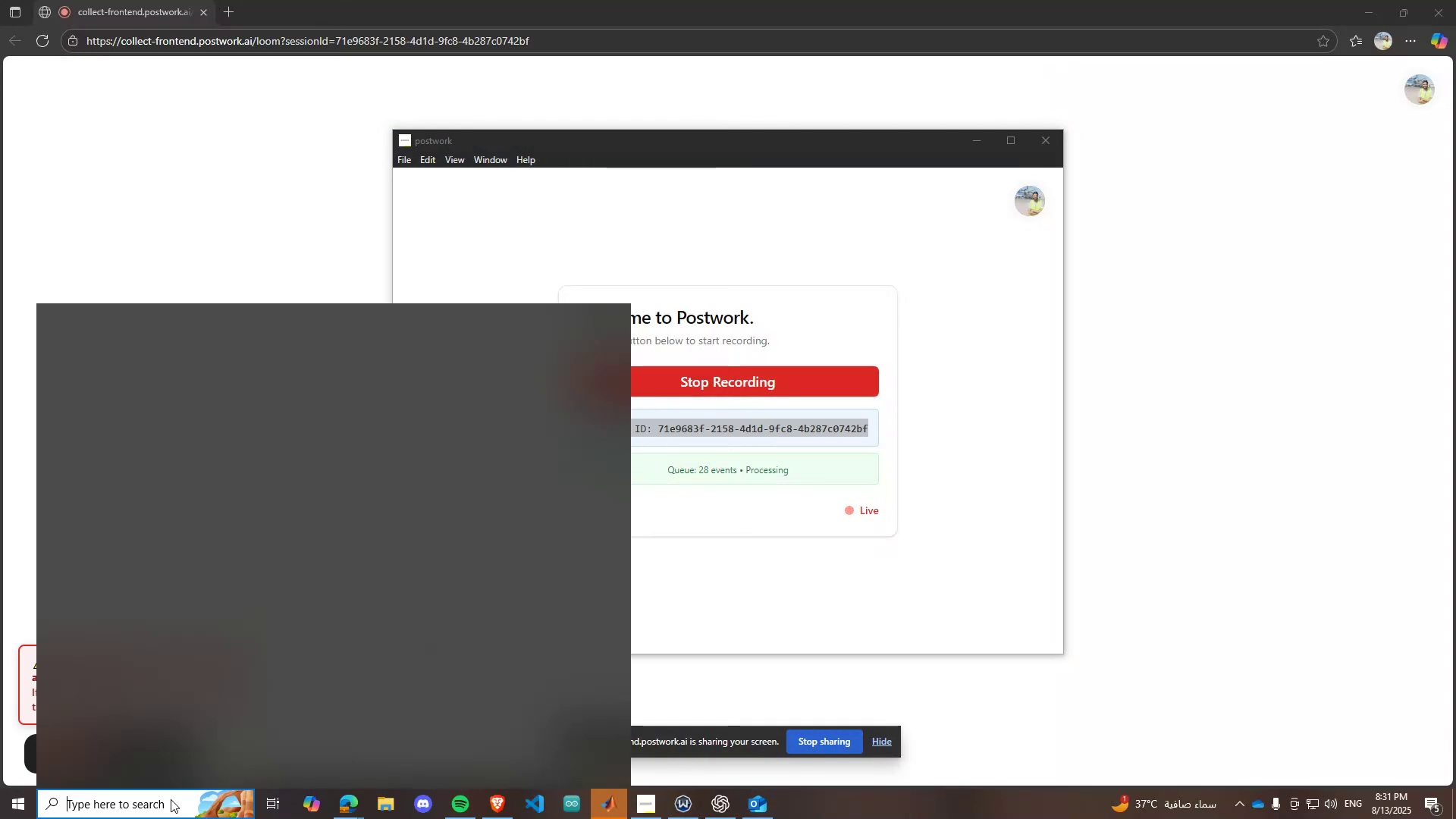 
type(ses)
key(Backspace)
key(Backspace)
key(Backspace)
type(not)
 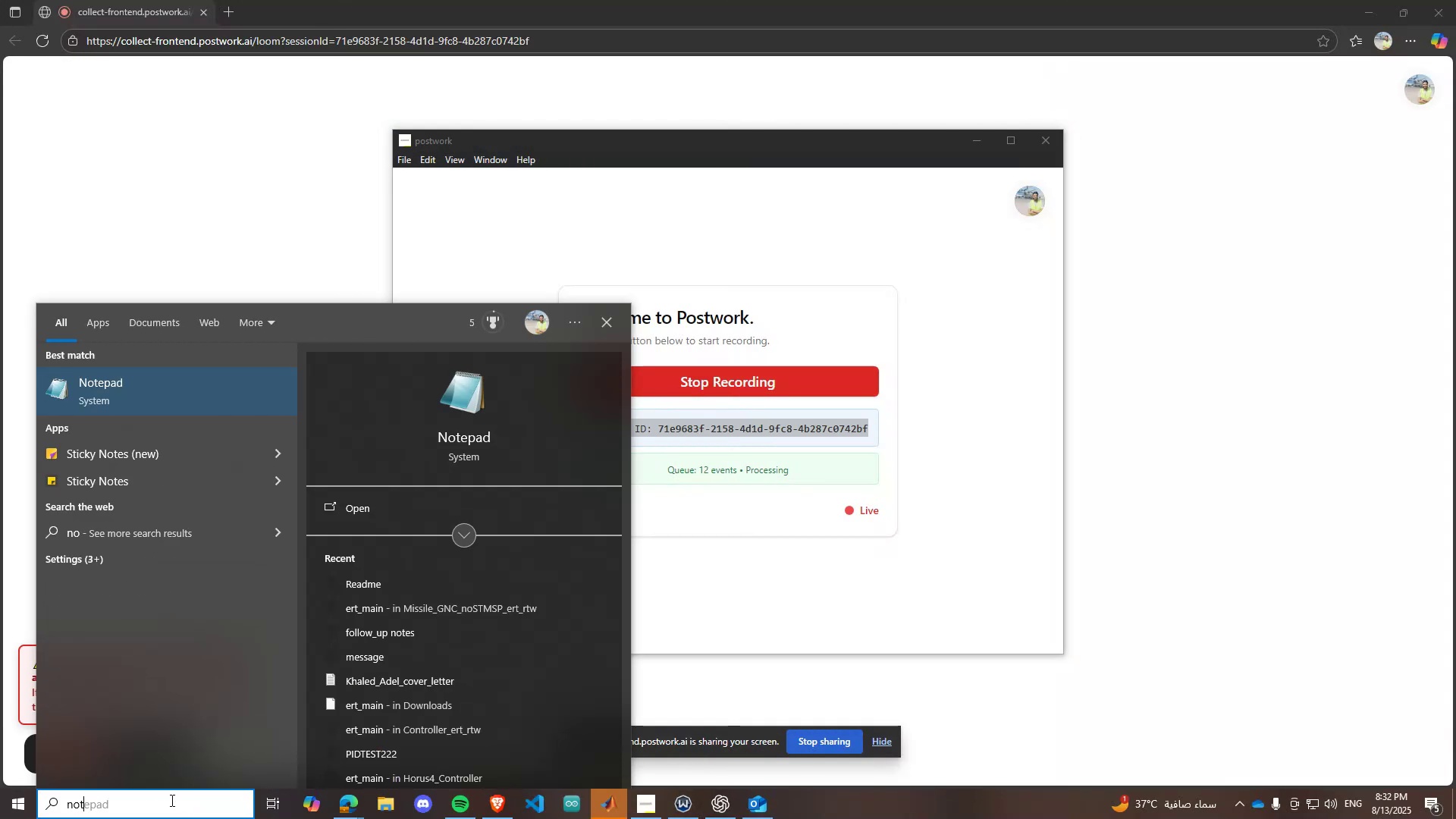 
key(Enter)
 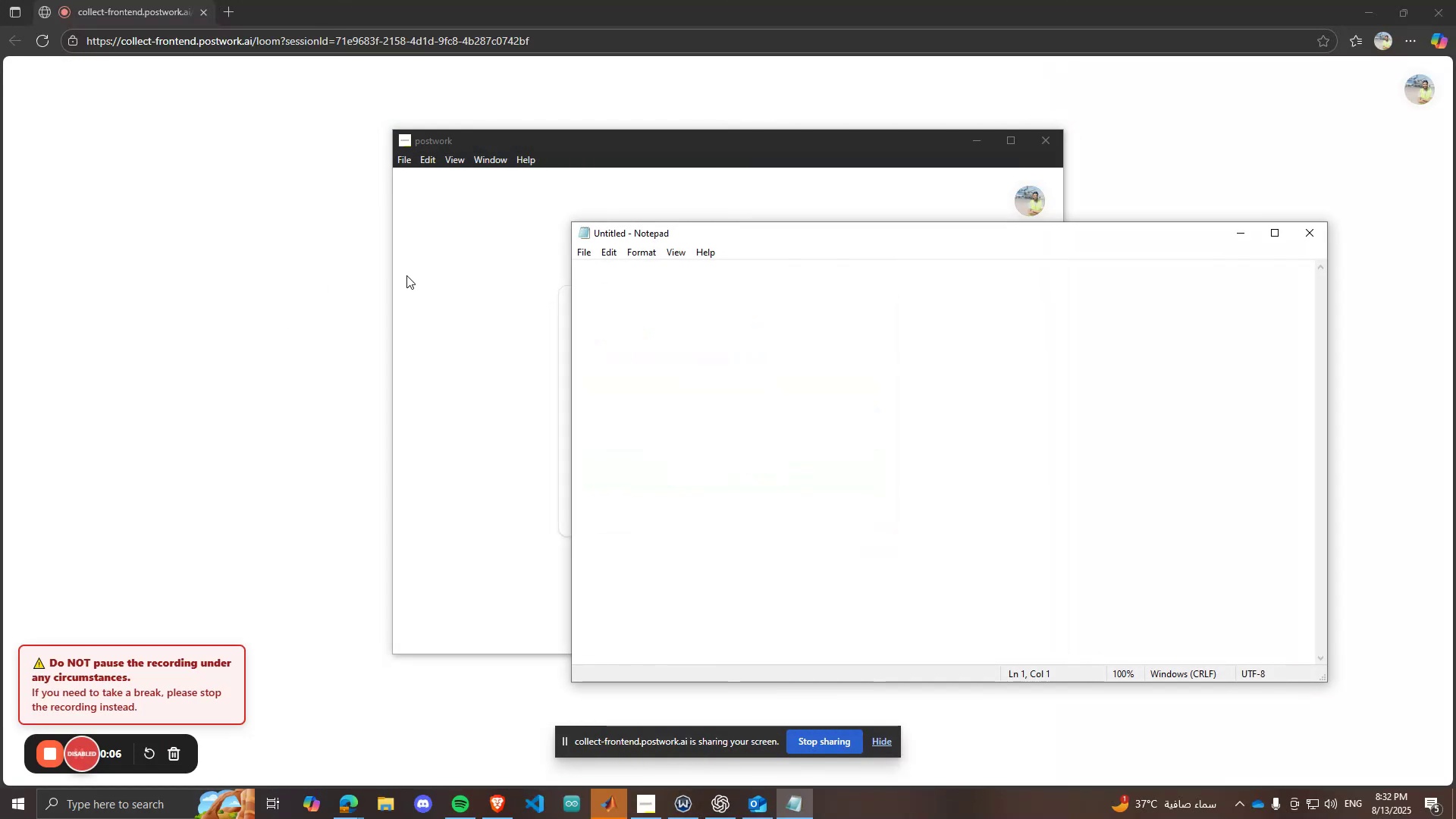 
left_click([778, 360])
 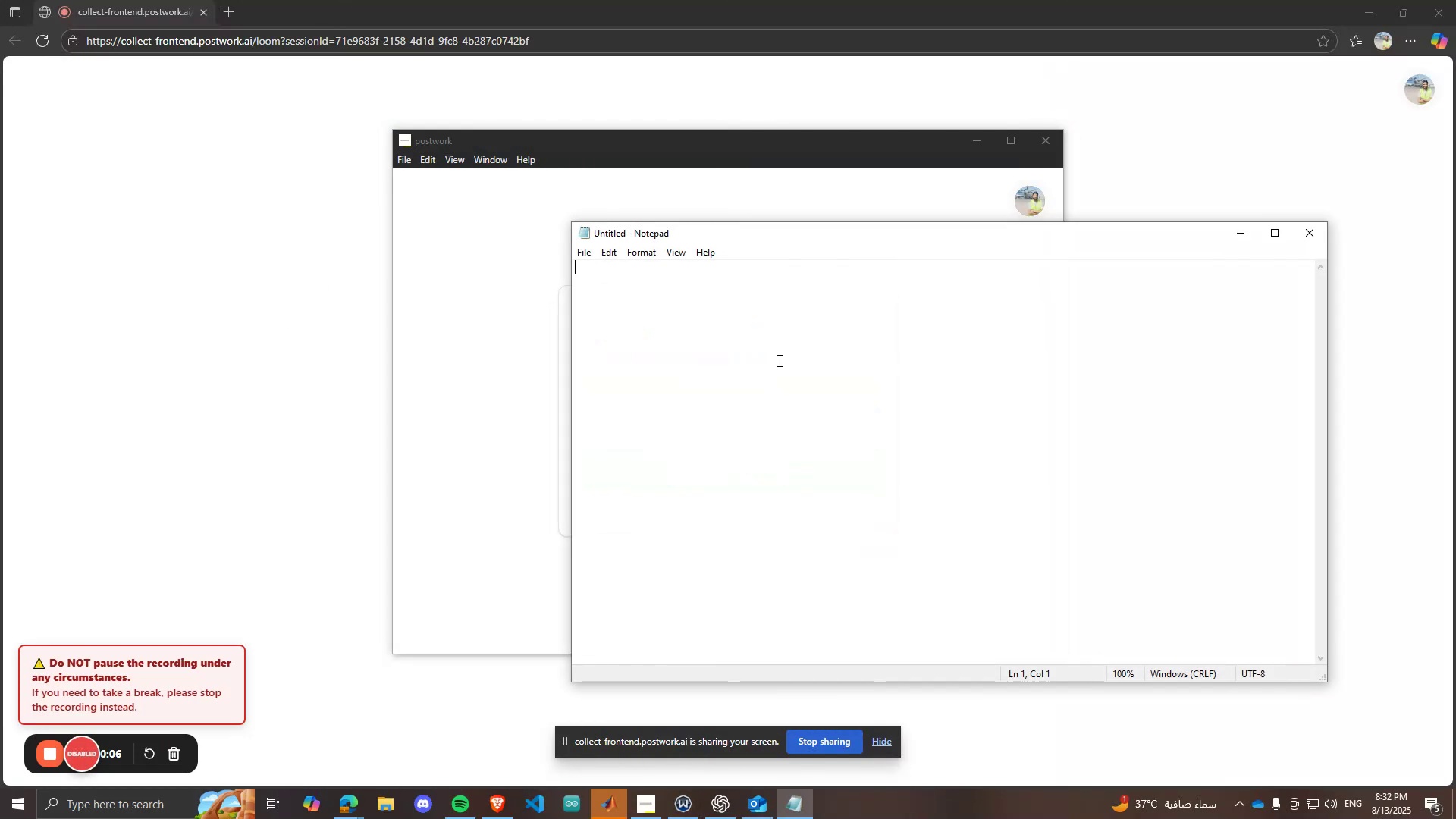 
key(Control+ControlLeft)
 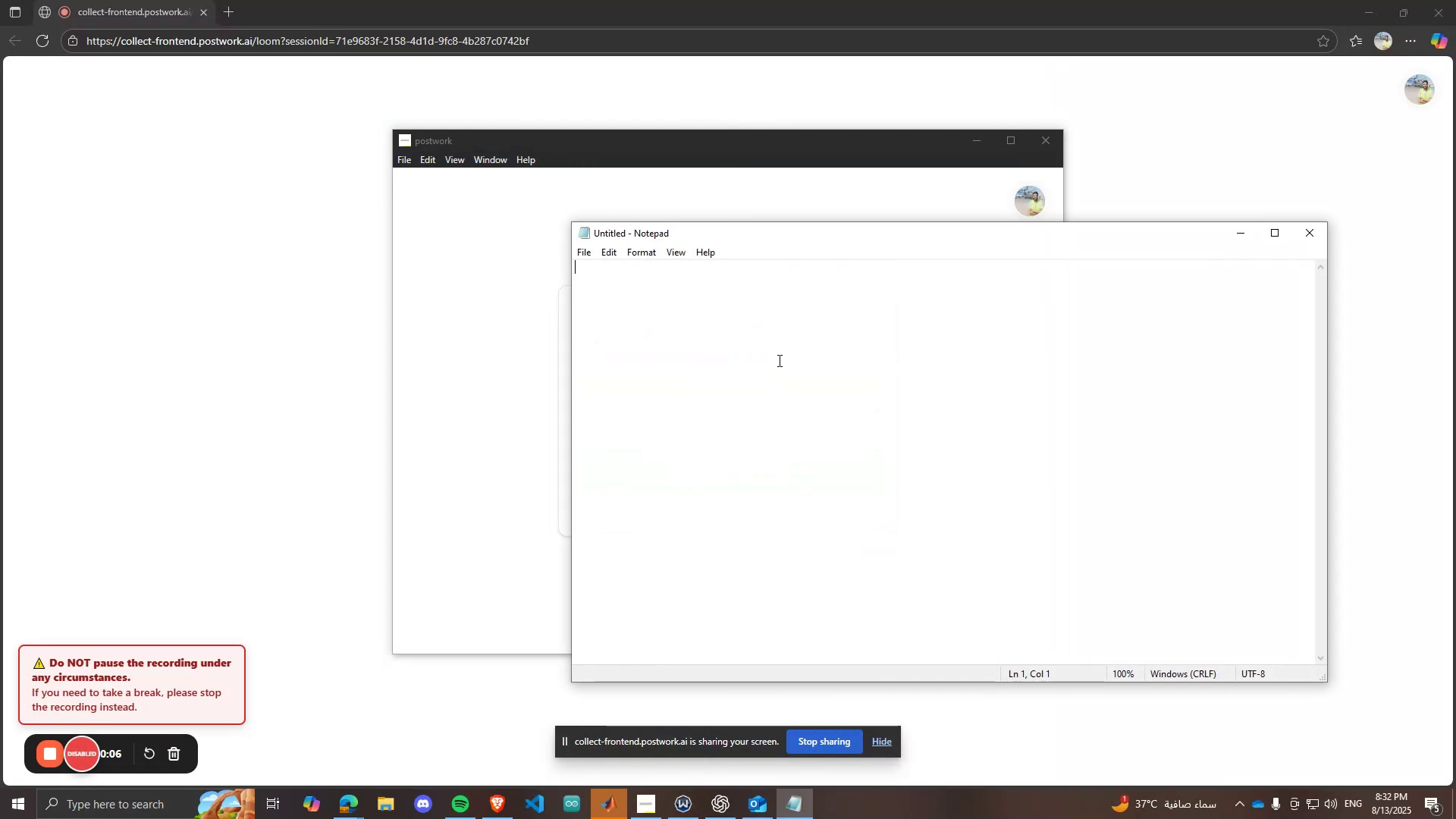 
key(Control+V)
 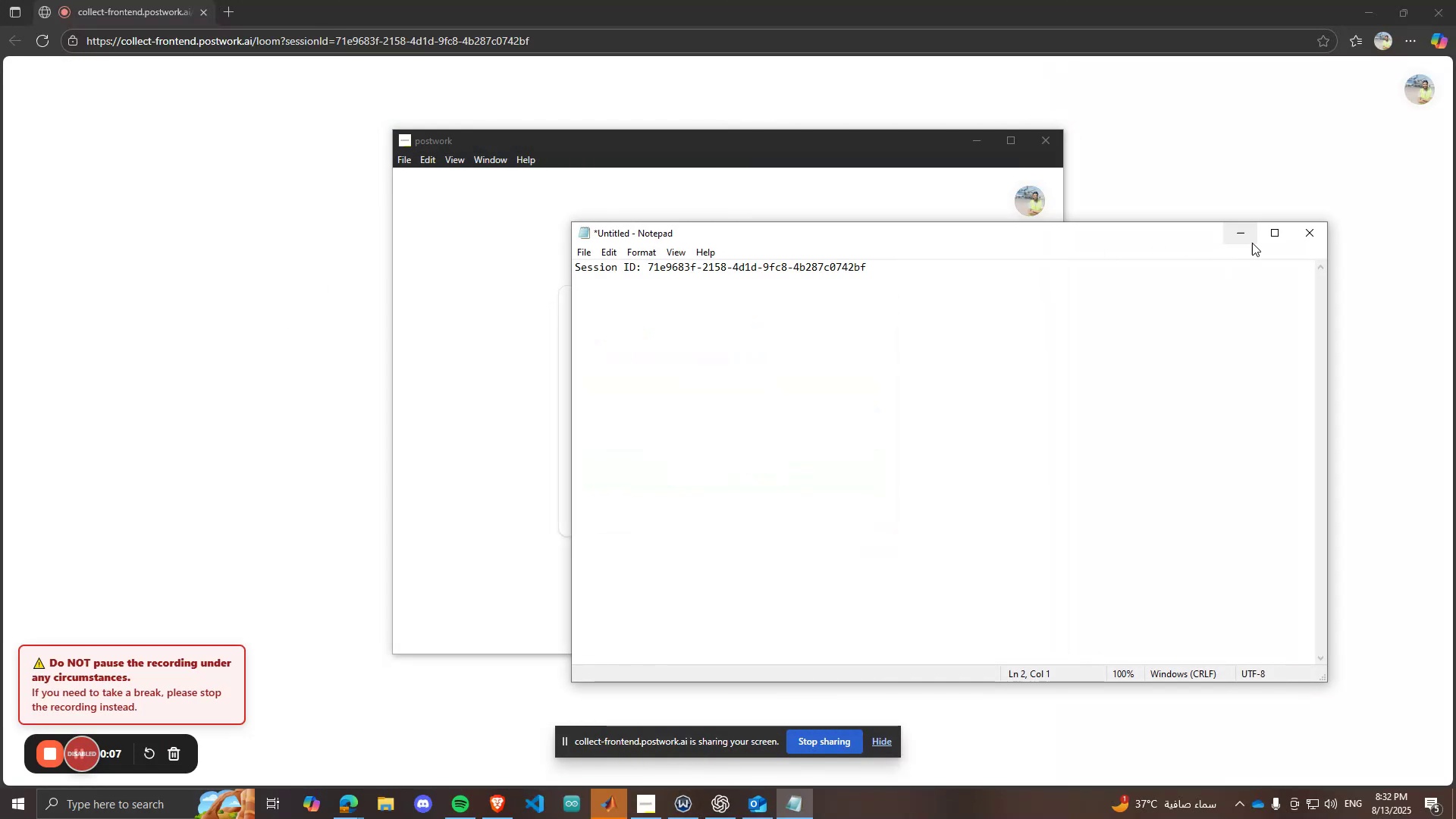 
left_click([1250, 242])
 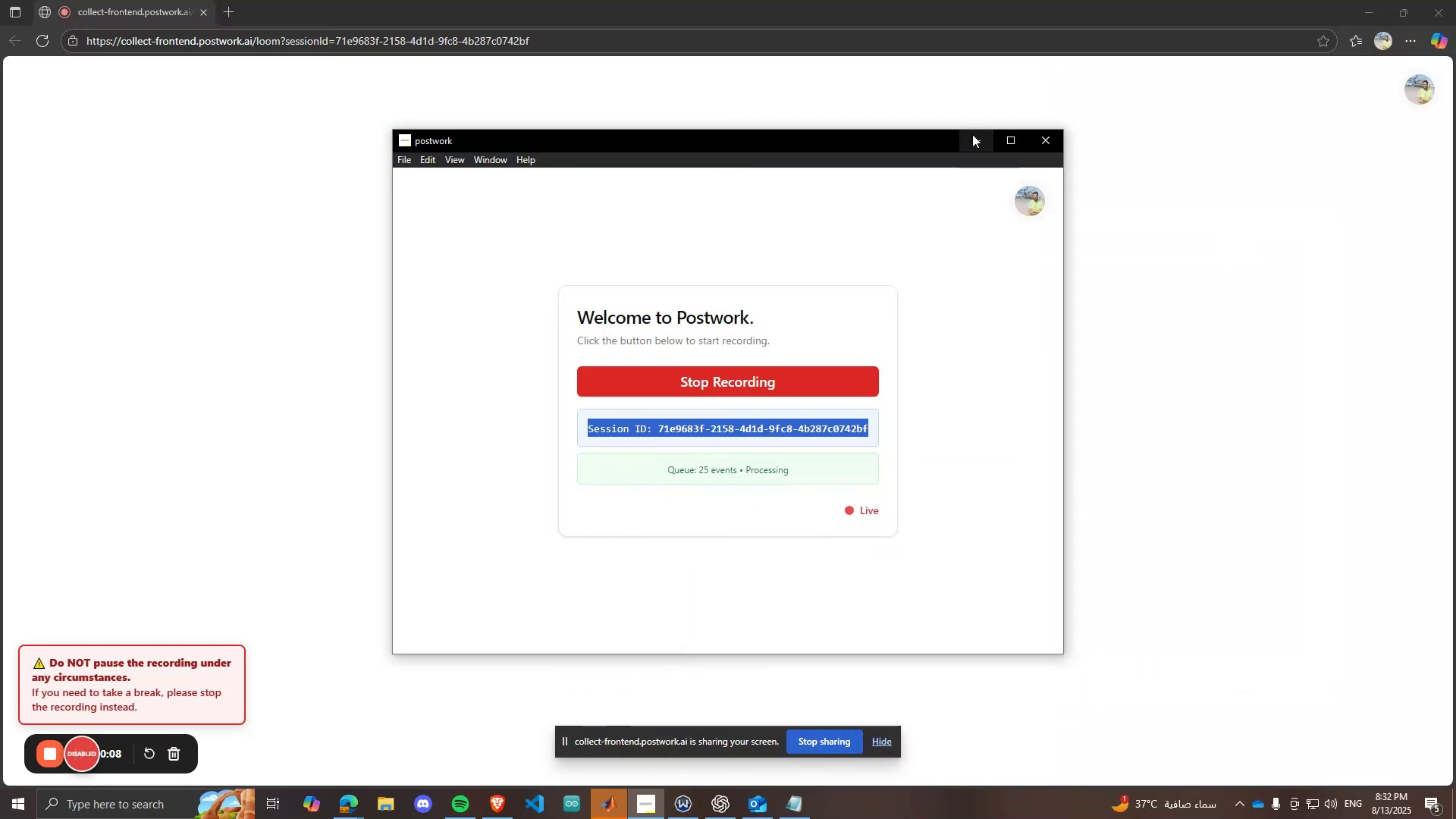 
left_click([972, 134])
 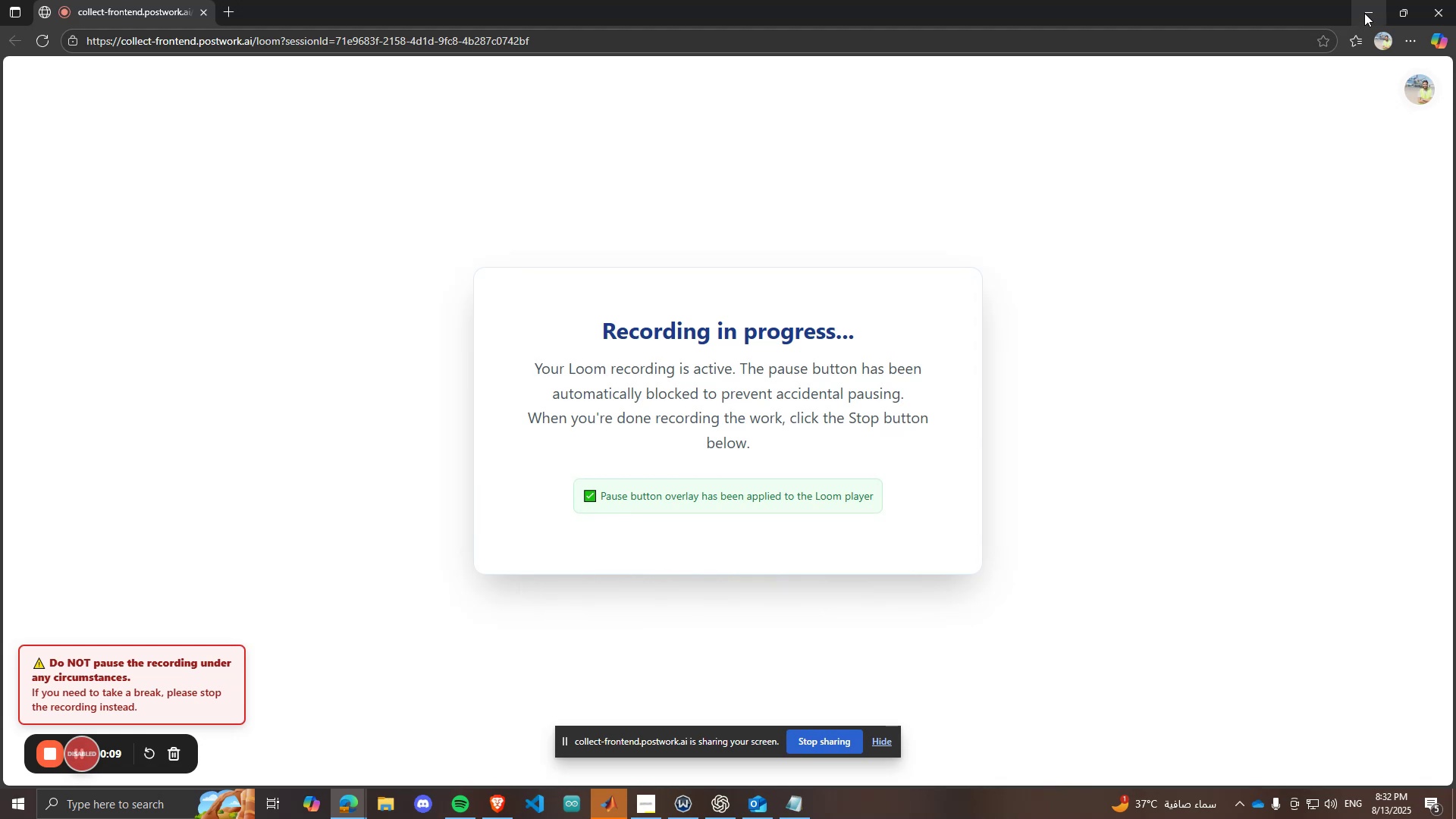 
left_click([1366, 13])
 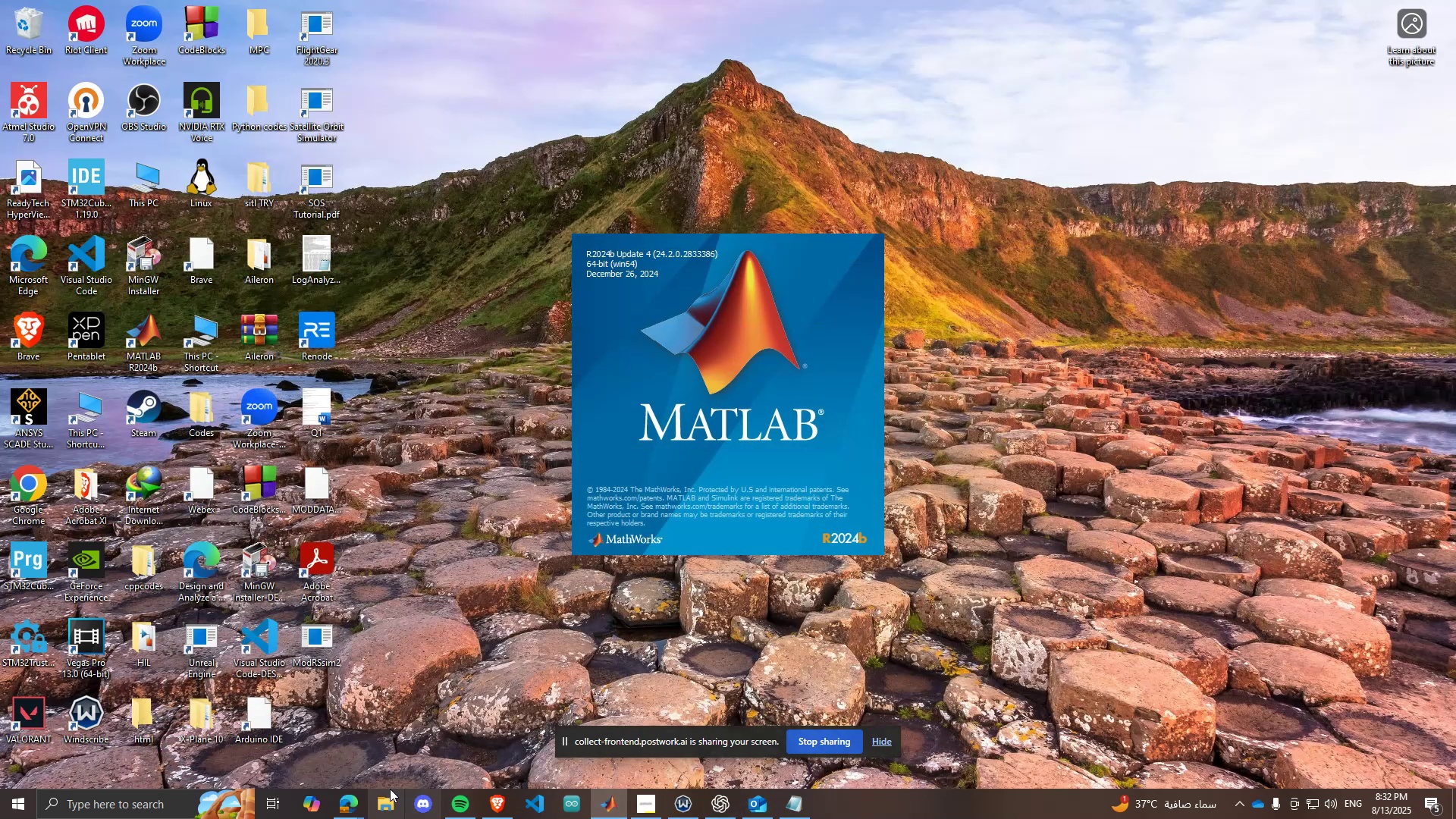 
left_click([381, 798])
 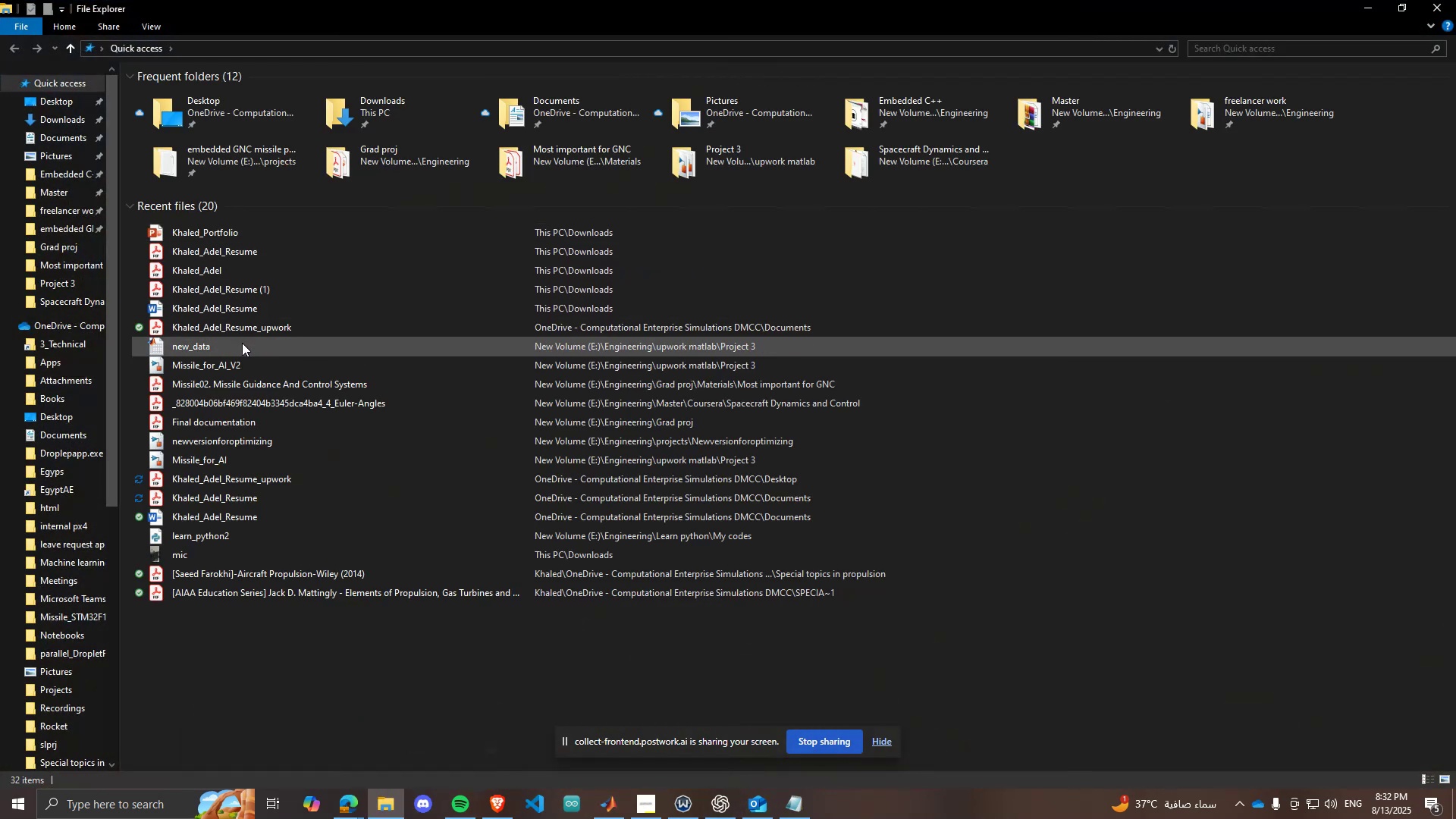 
wait(5.1)
 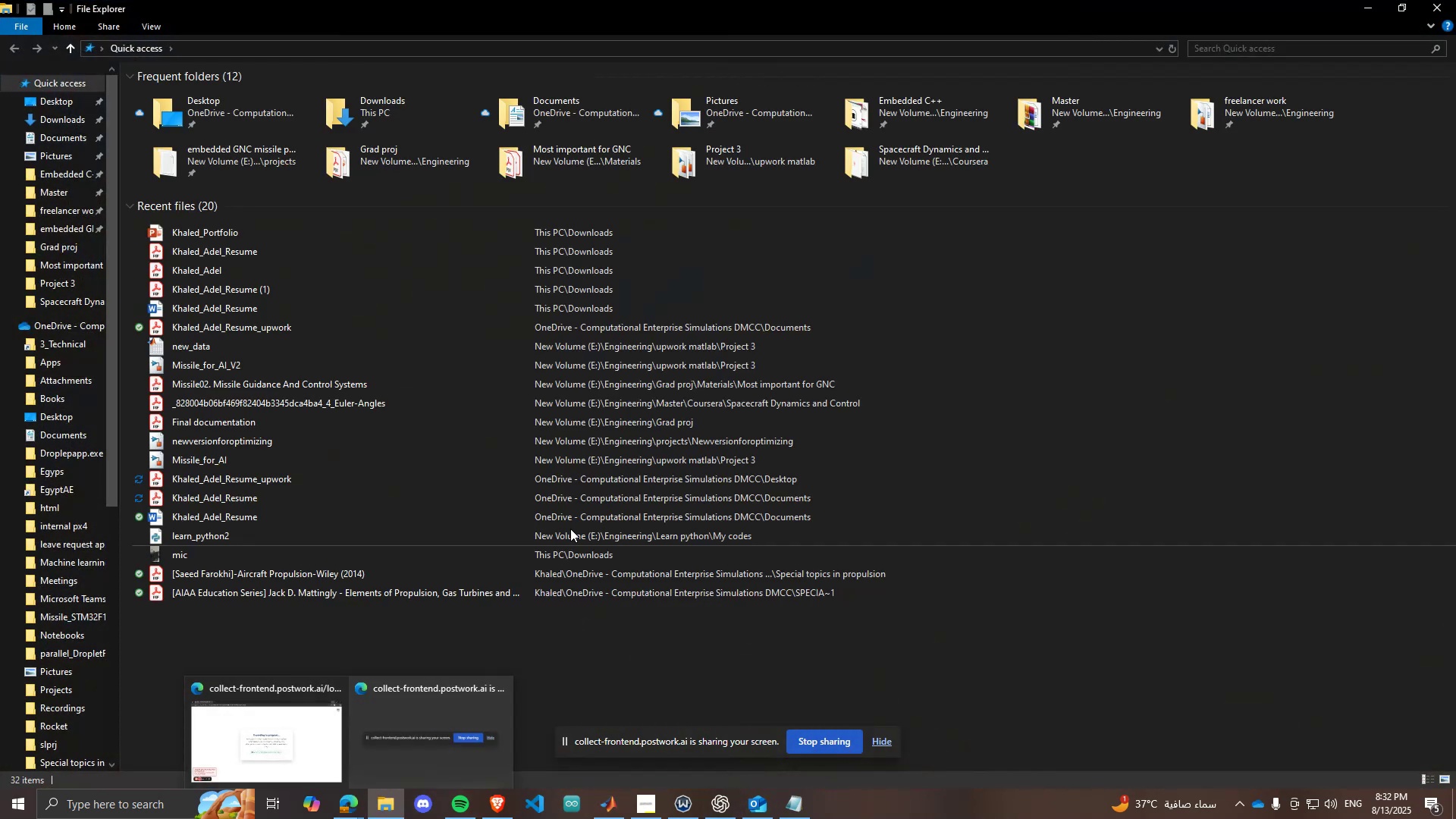 
double_click([239, 380])
 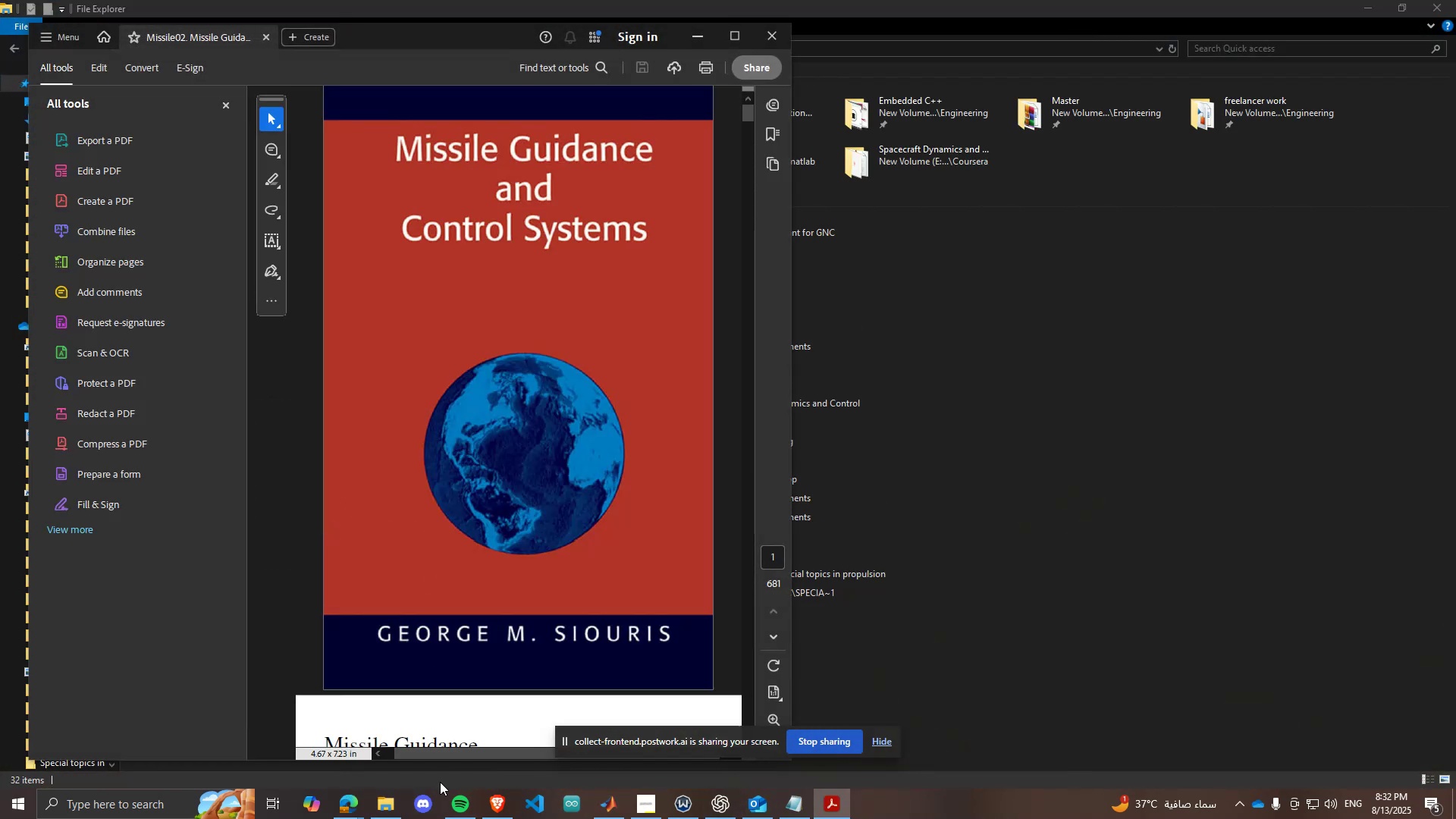 
left_click([388, 818])
 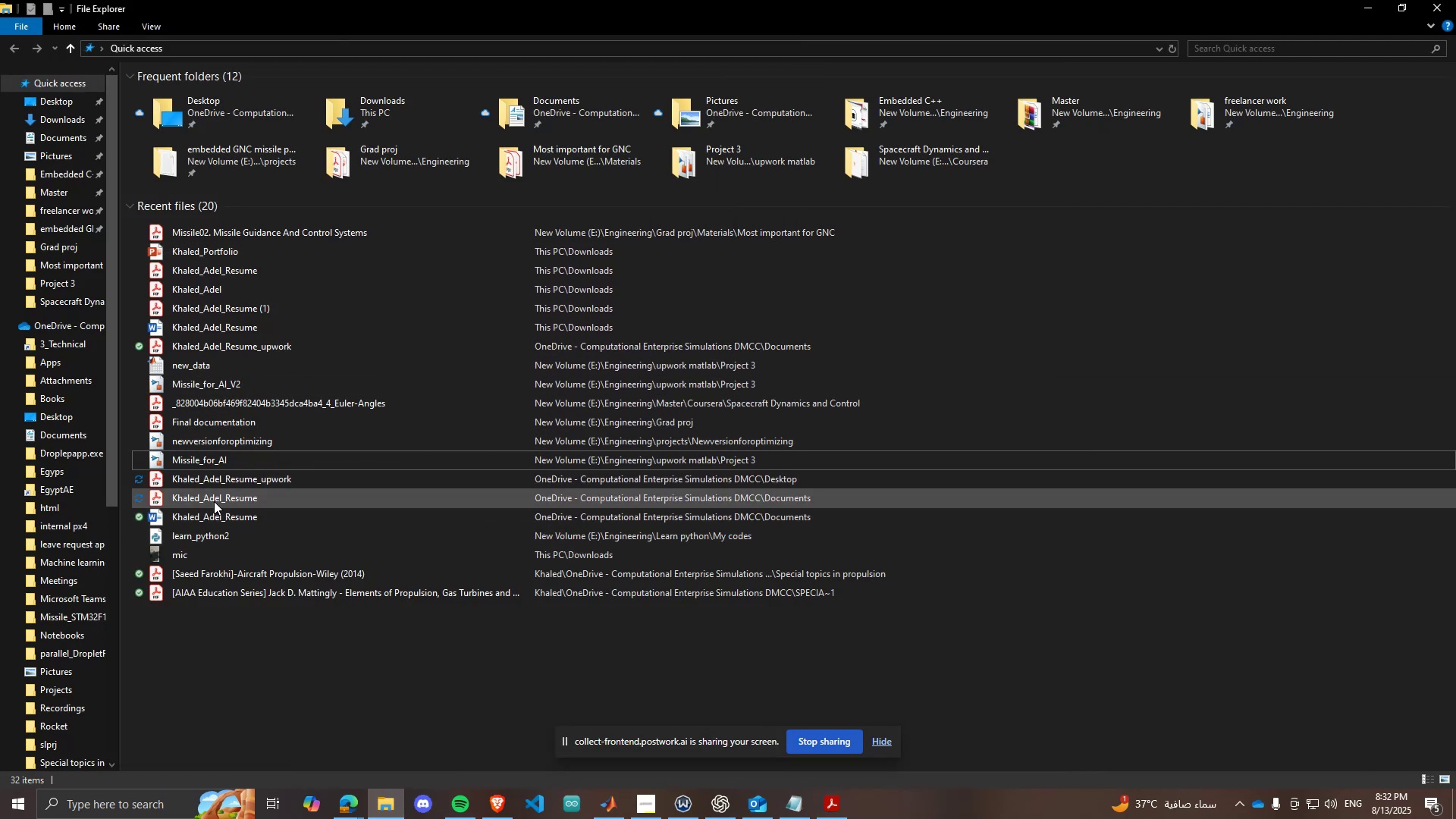 
wait(7.63)
 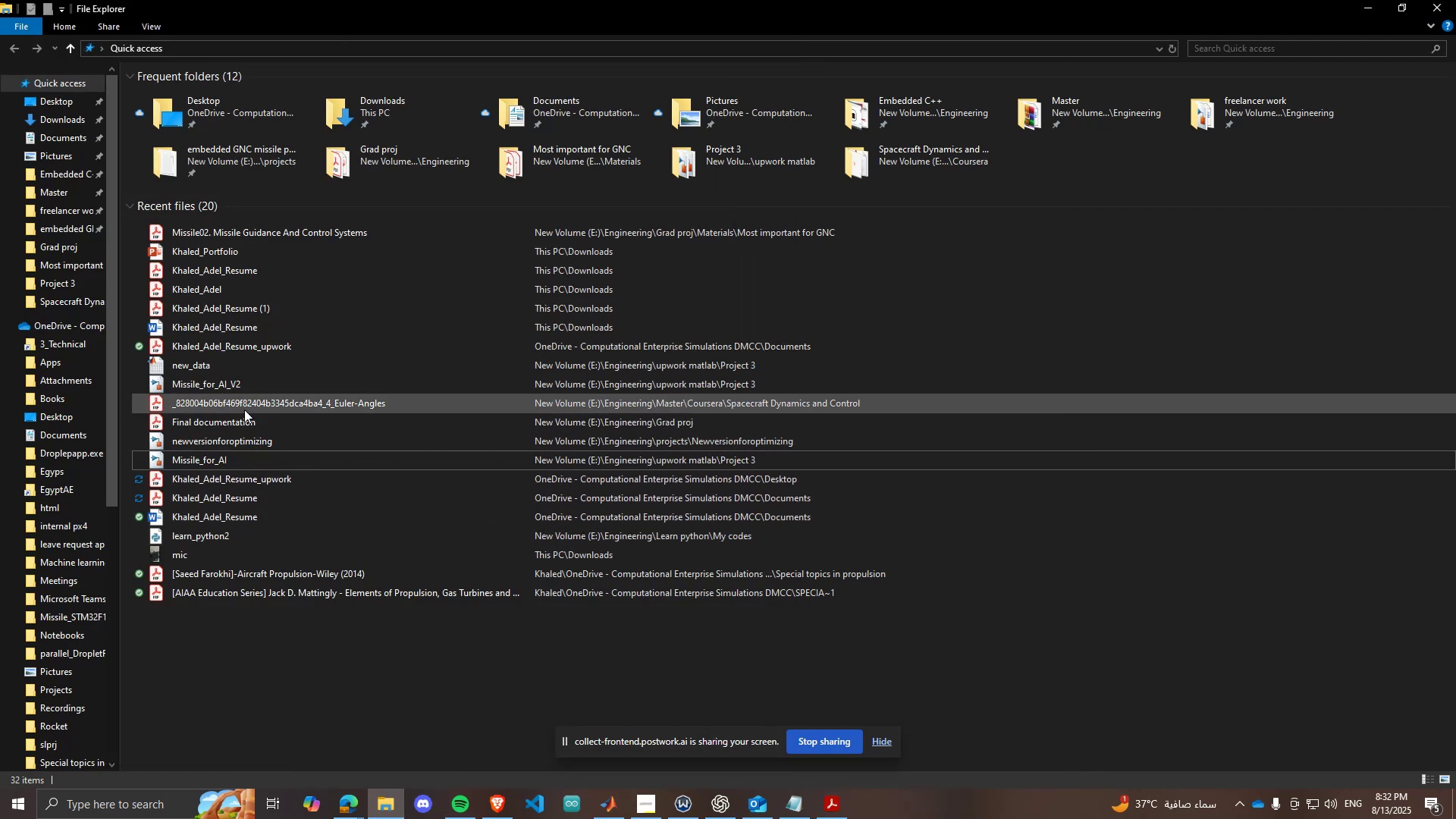 
double_click([196, 421])
 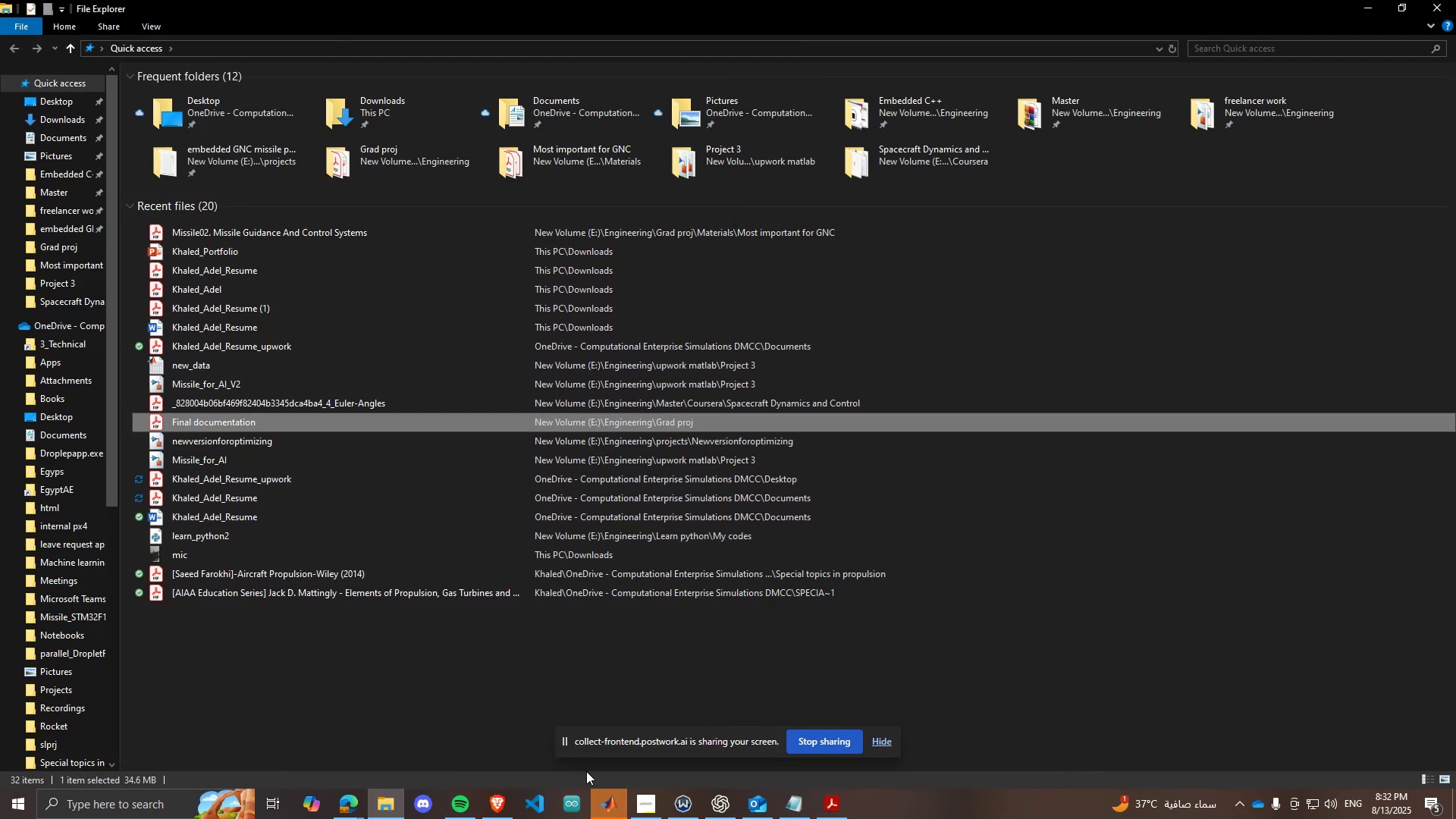 
left_click([613, 799])
 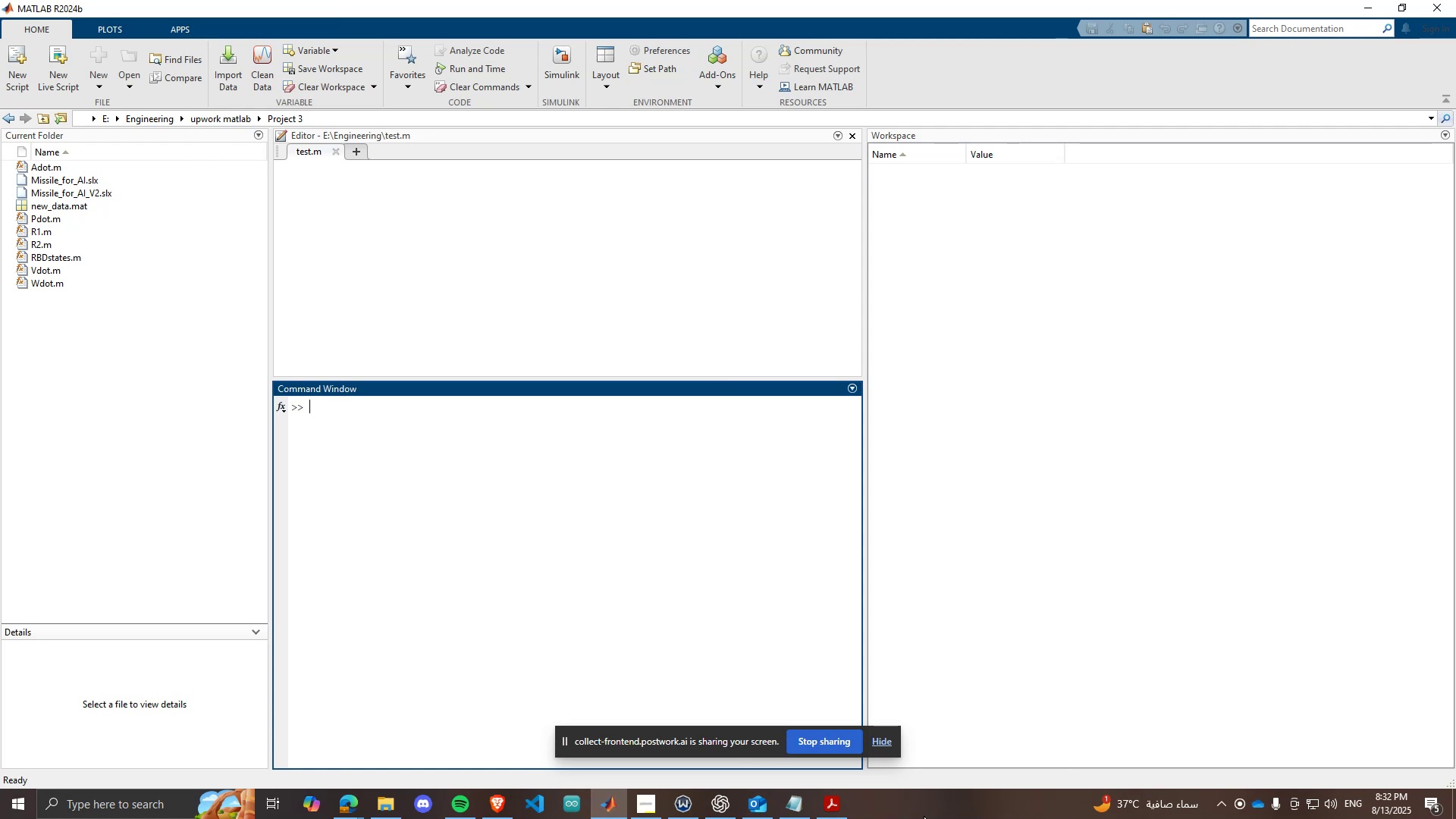 
wait(7.39)
 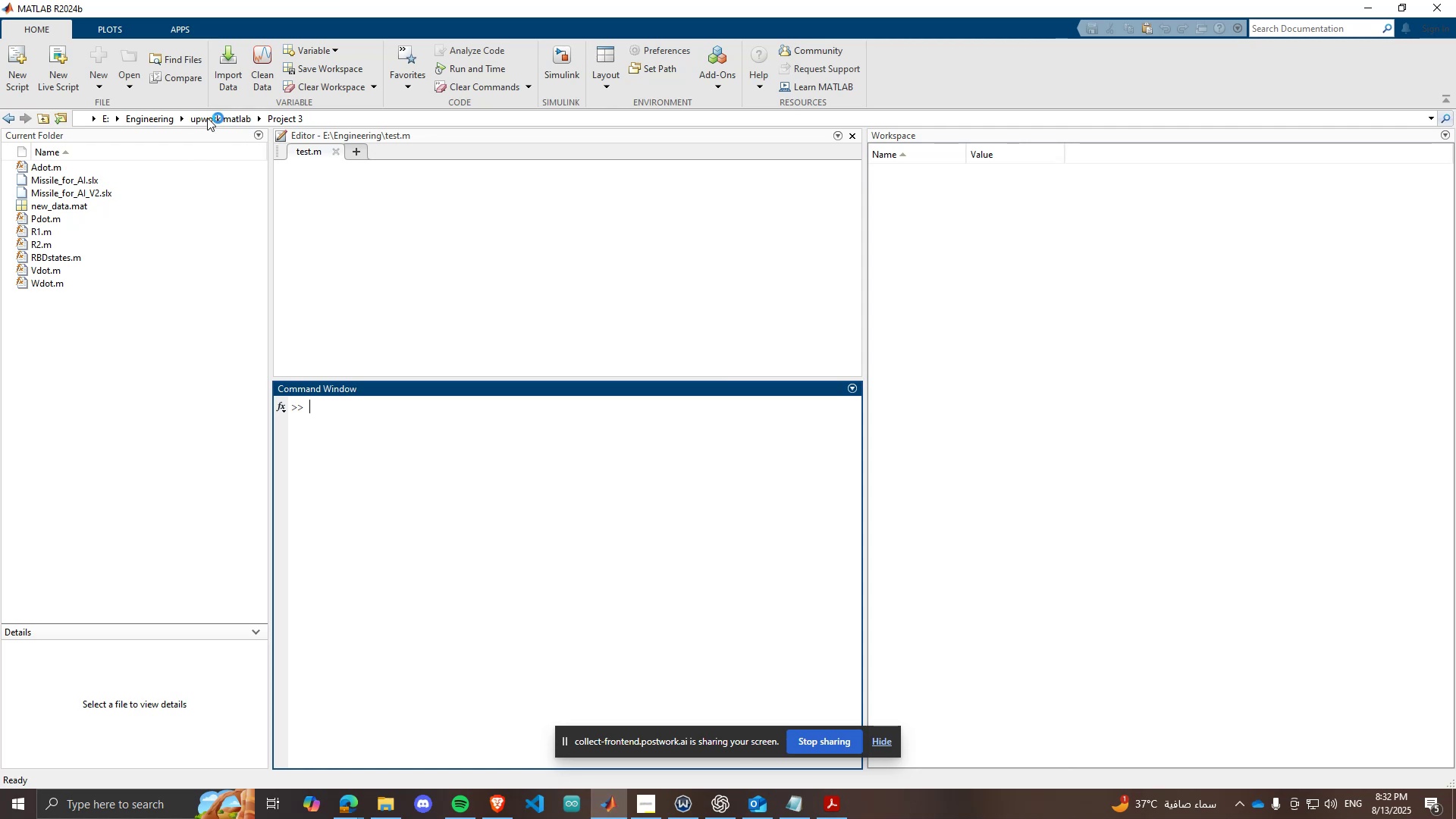 
left_click([1219, 802])
 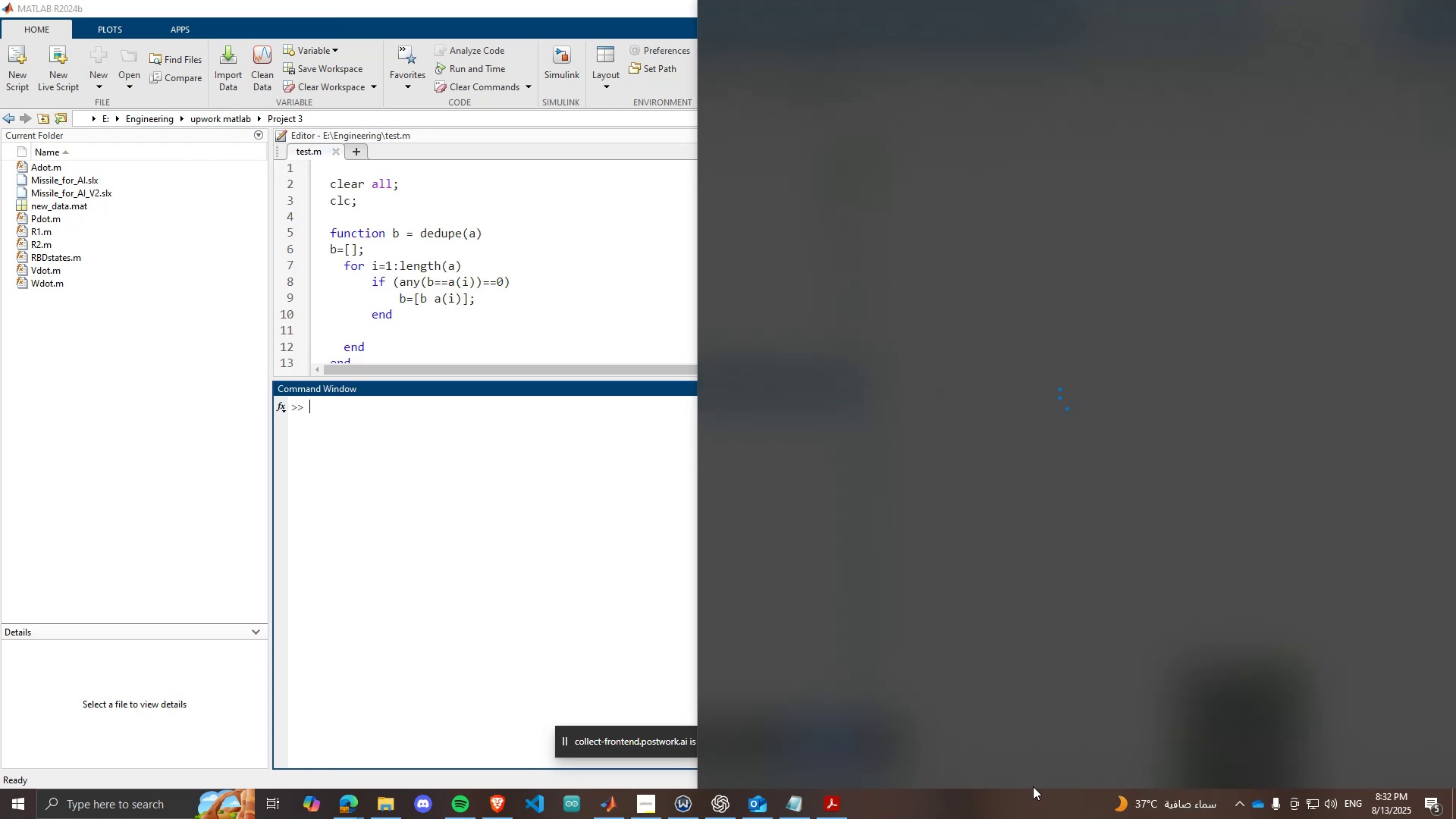 
left_click([1025, 818])
 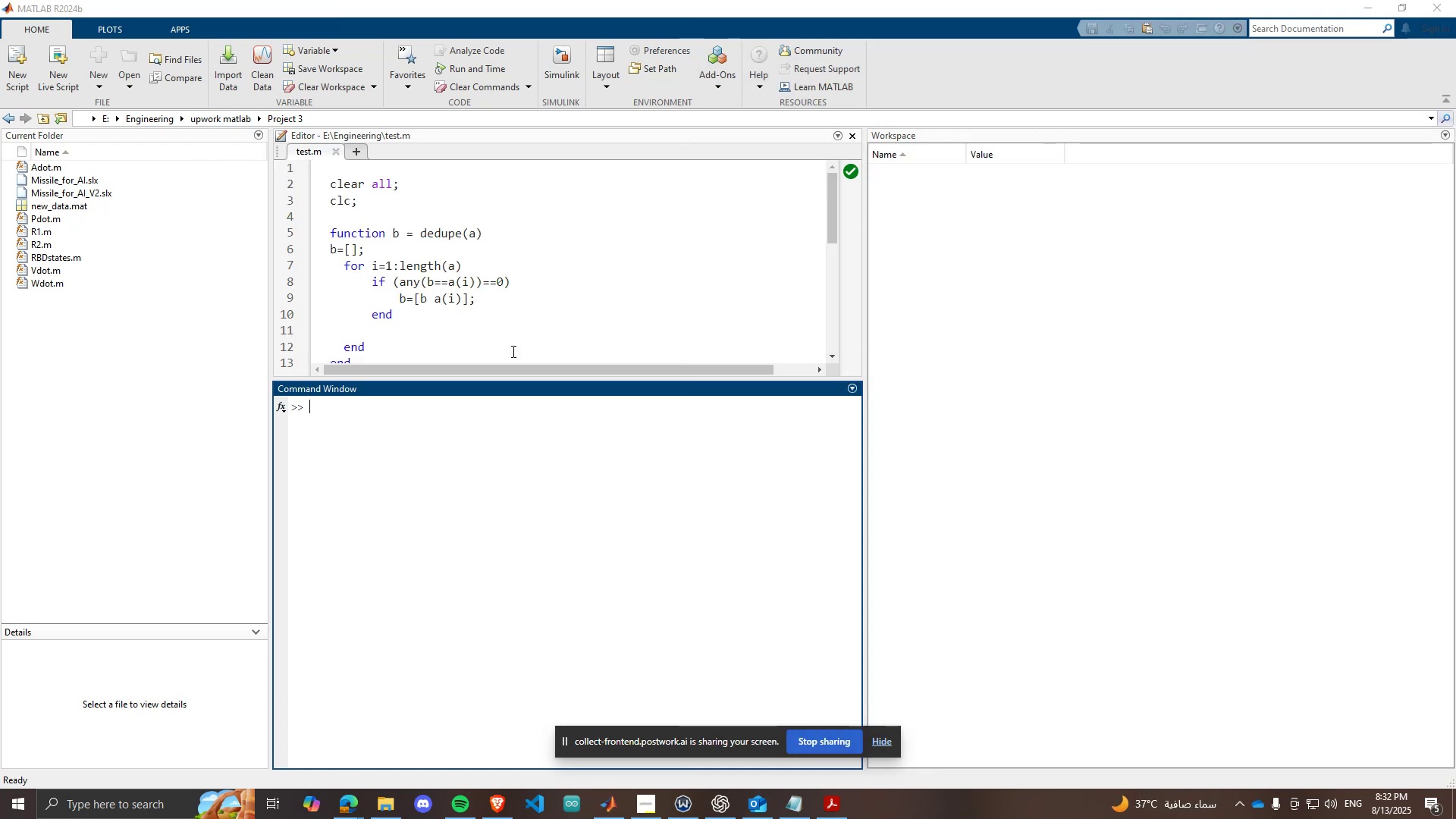 
left_click([481, 306])
 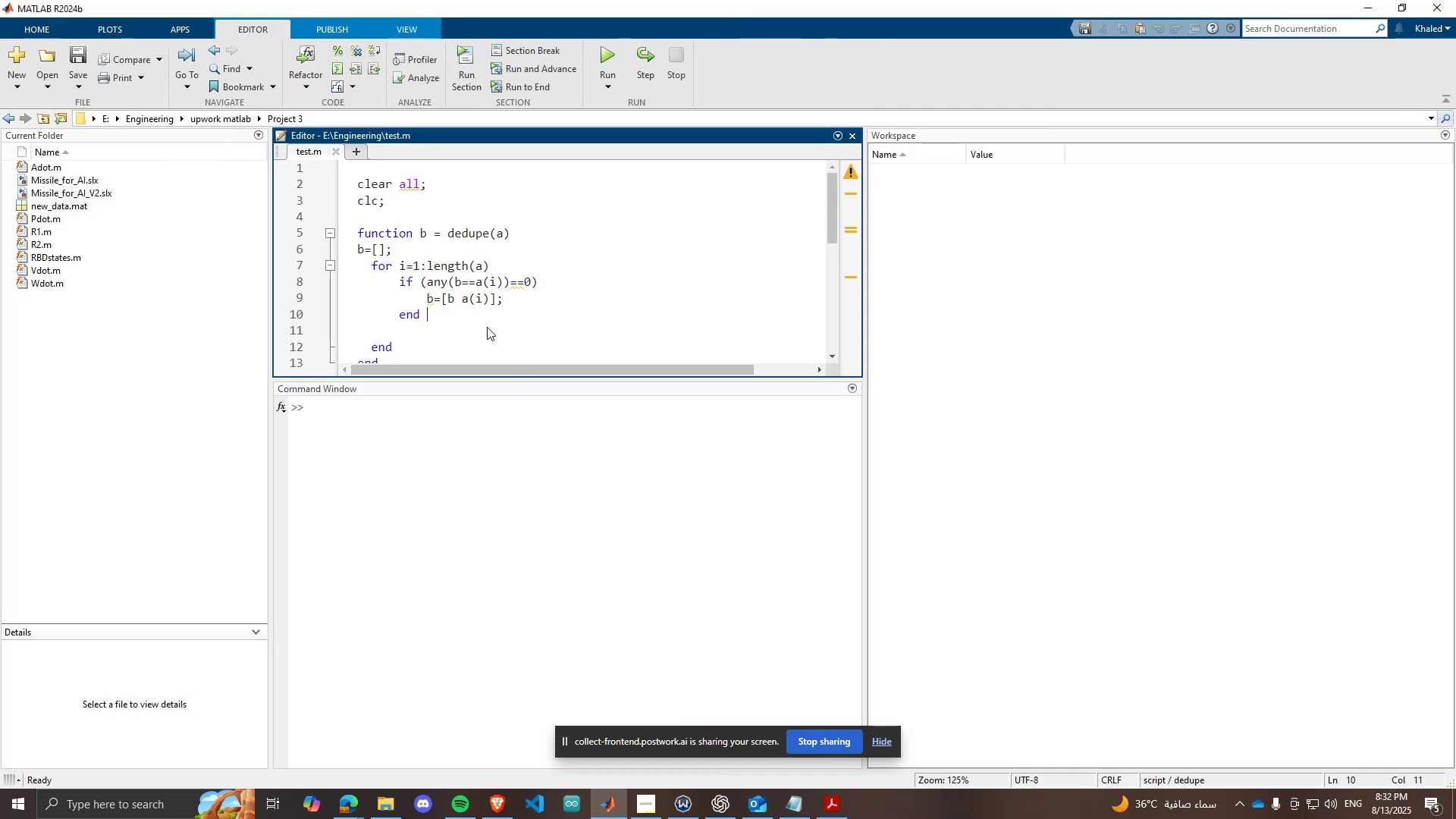 
wait(6.29)
 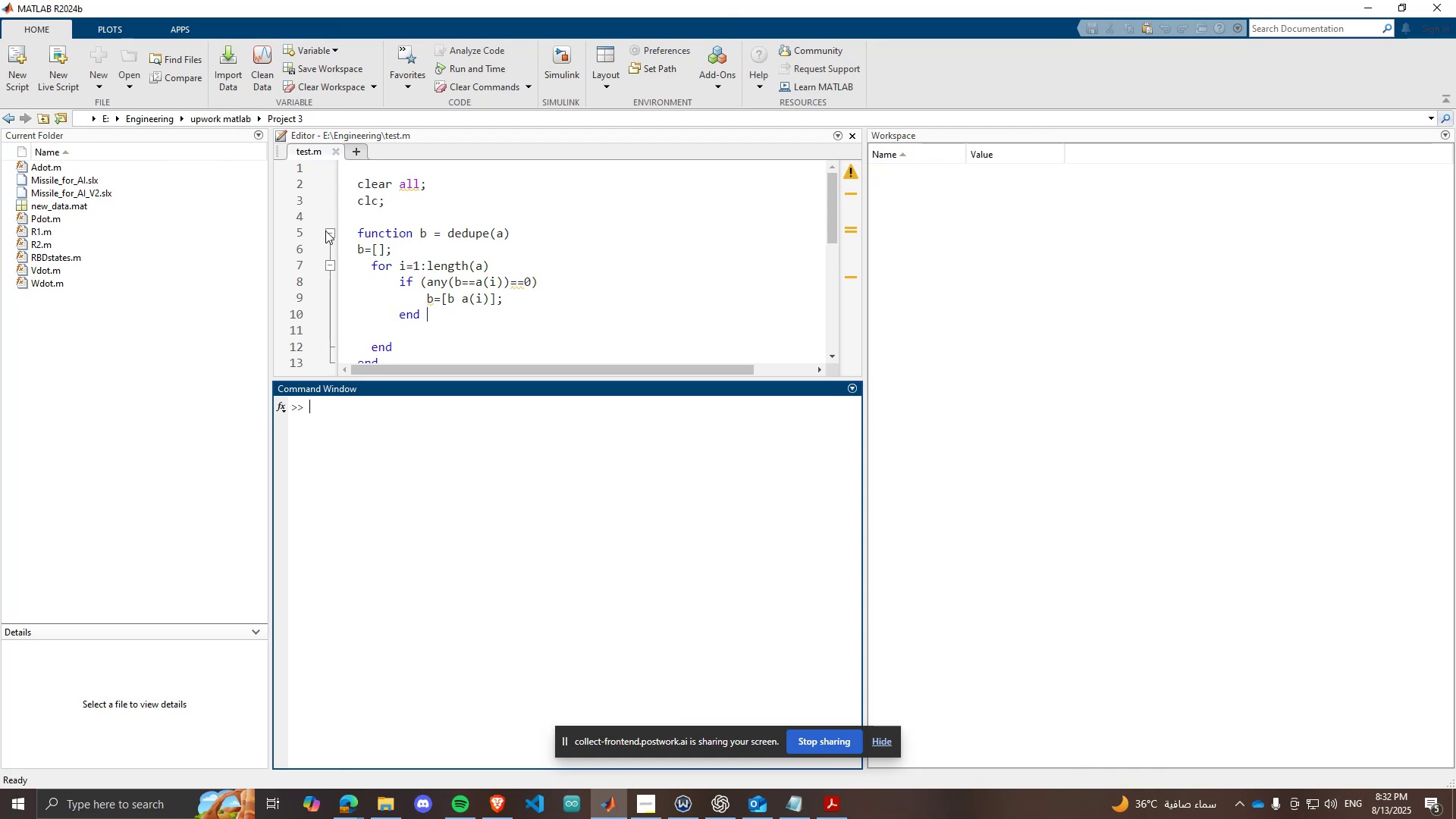 
left_click([144, 117])
 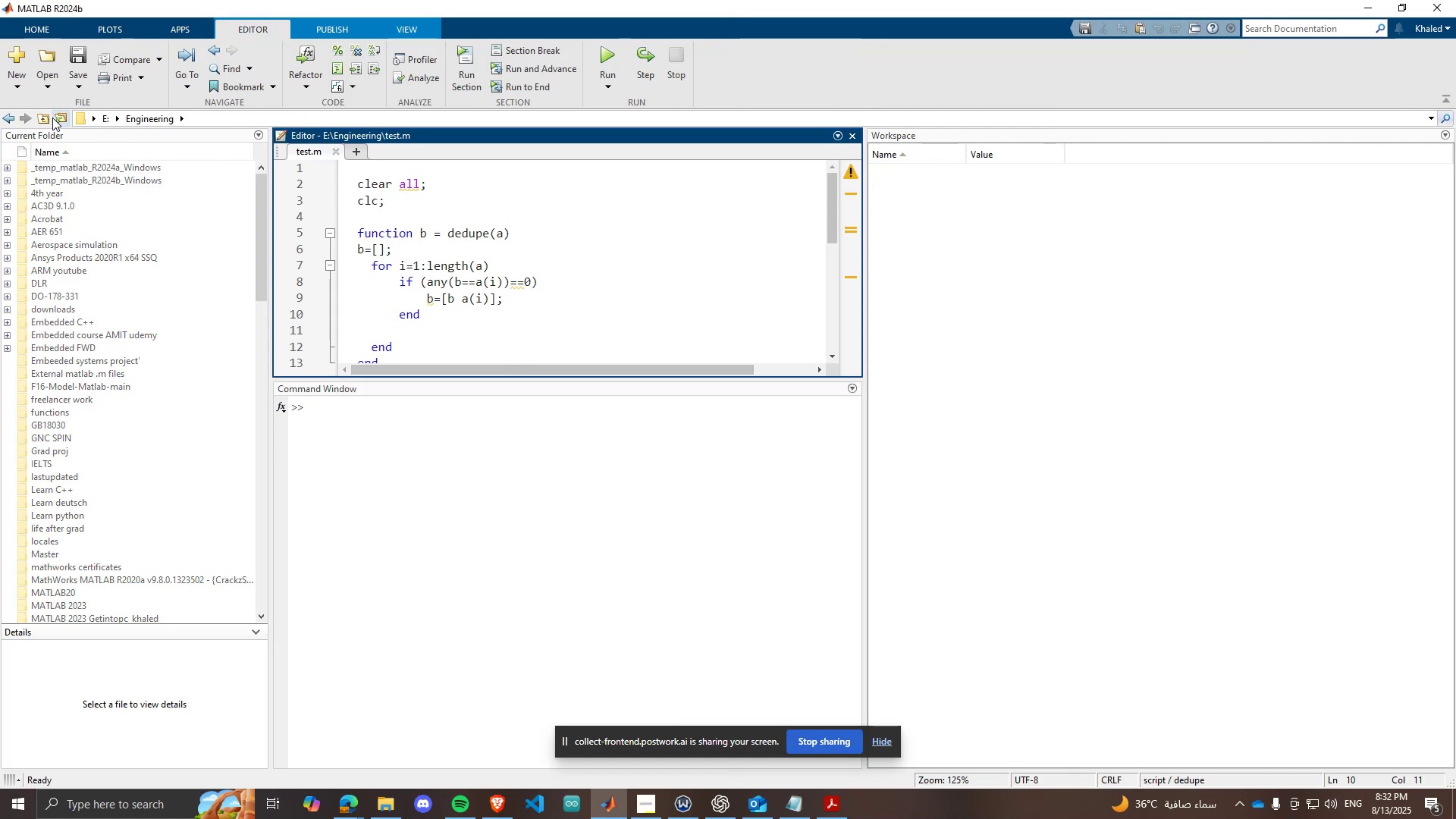 
left_click([52, 118])
 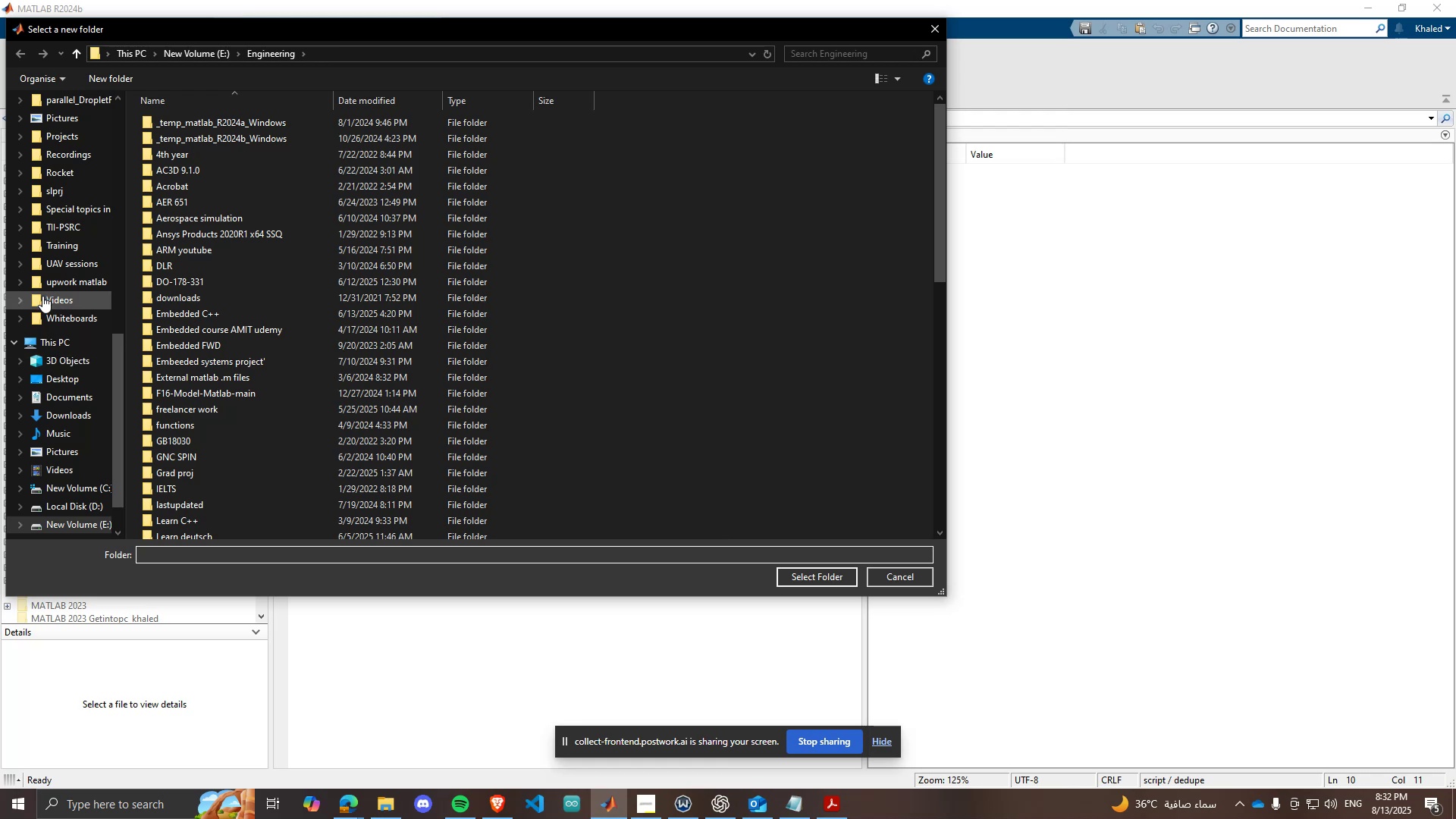 
left_click([55, 280])
 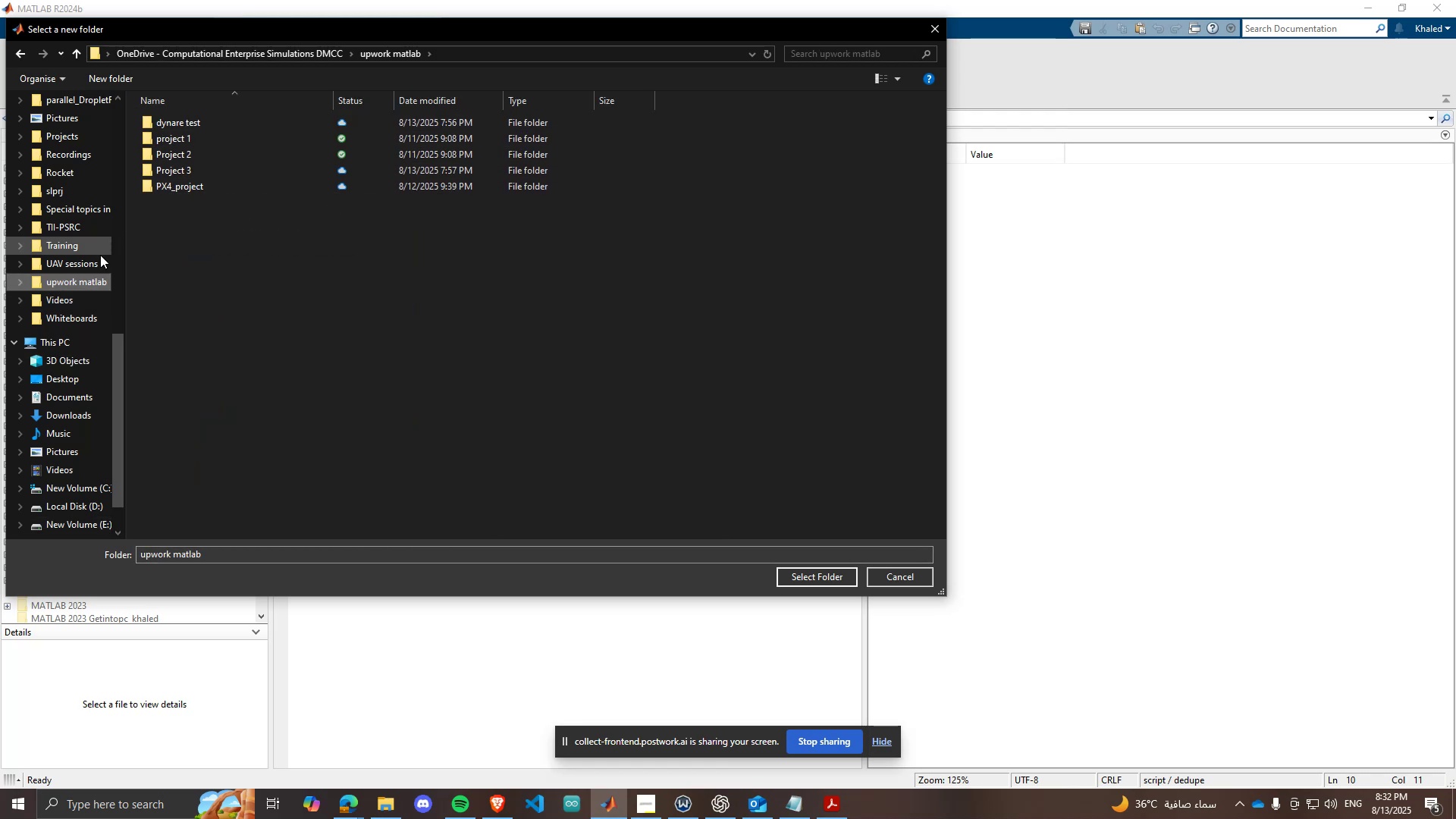 
double_click([155, 167])
 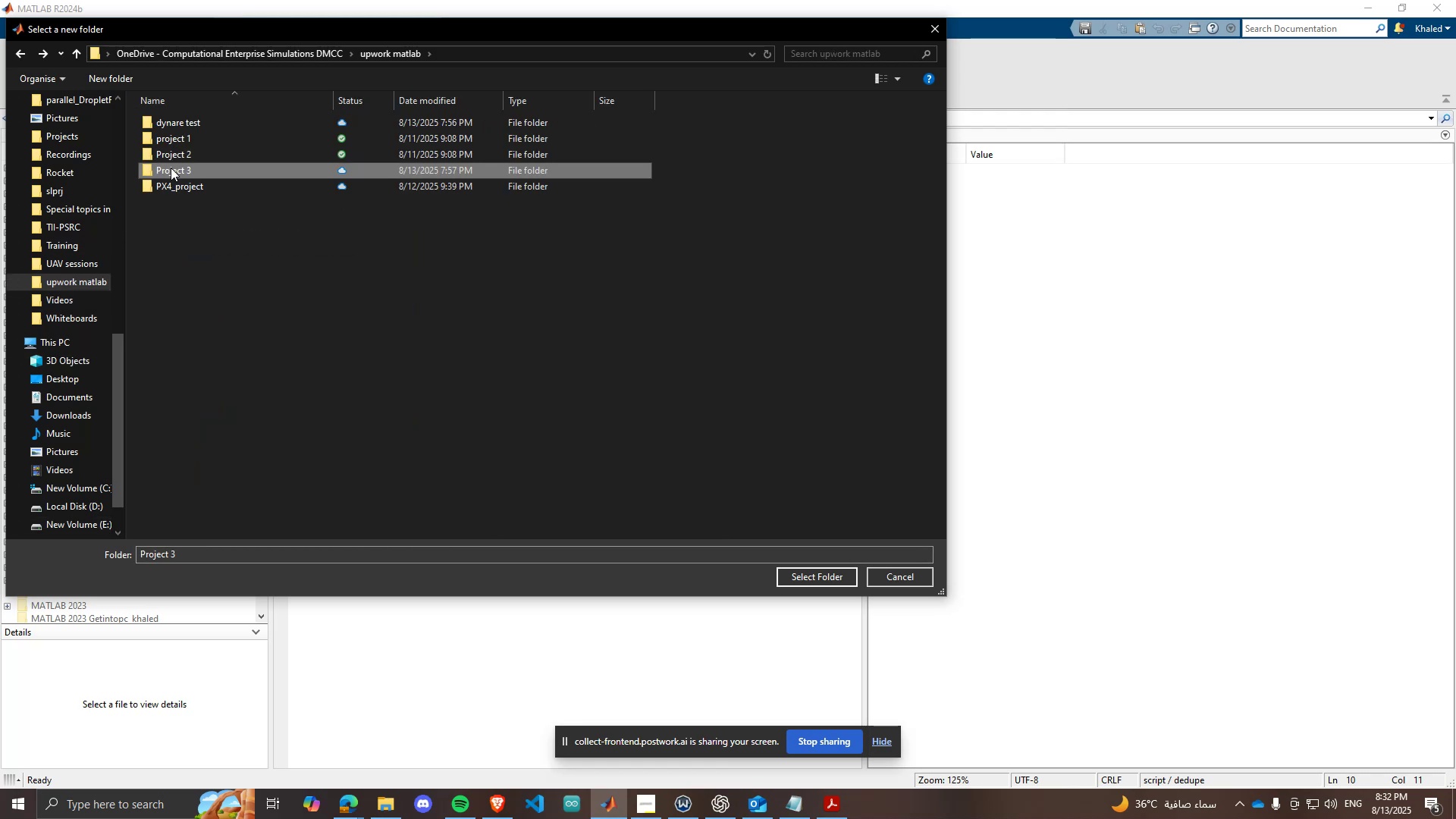 
scroll: coordinate [124, 265], scroll_direction: up, amount: 22.0
 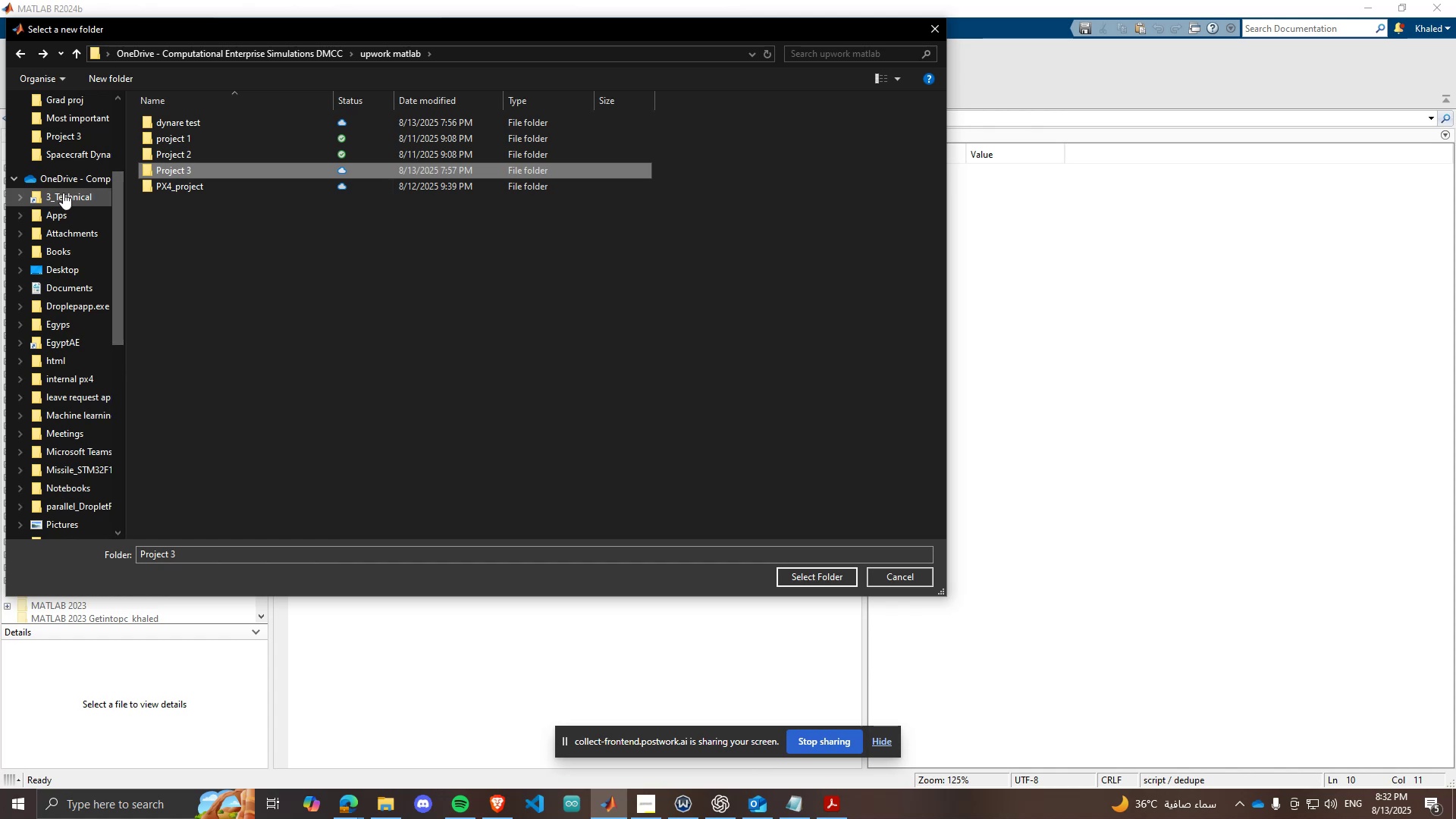 
left_click([50, 180])
 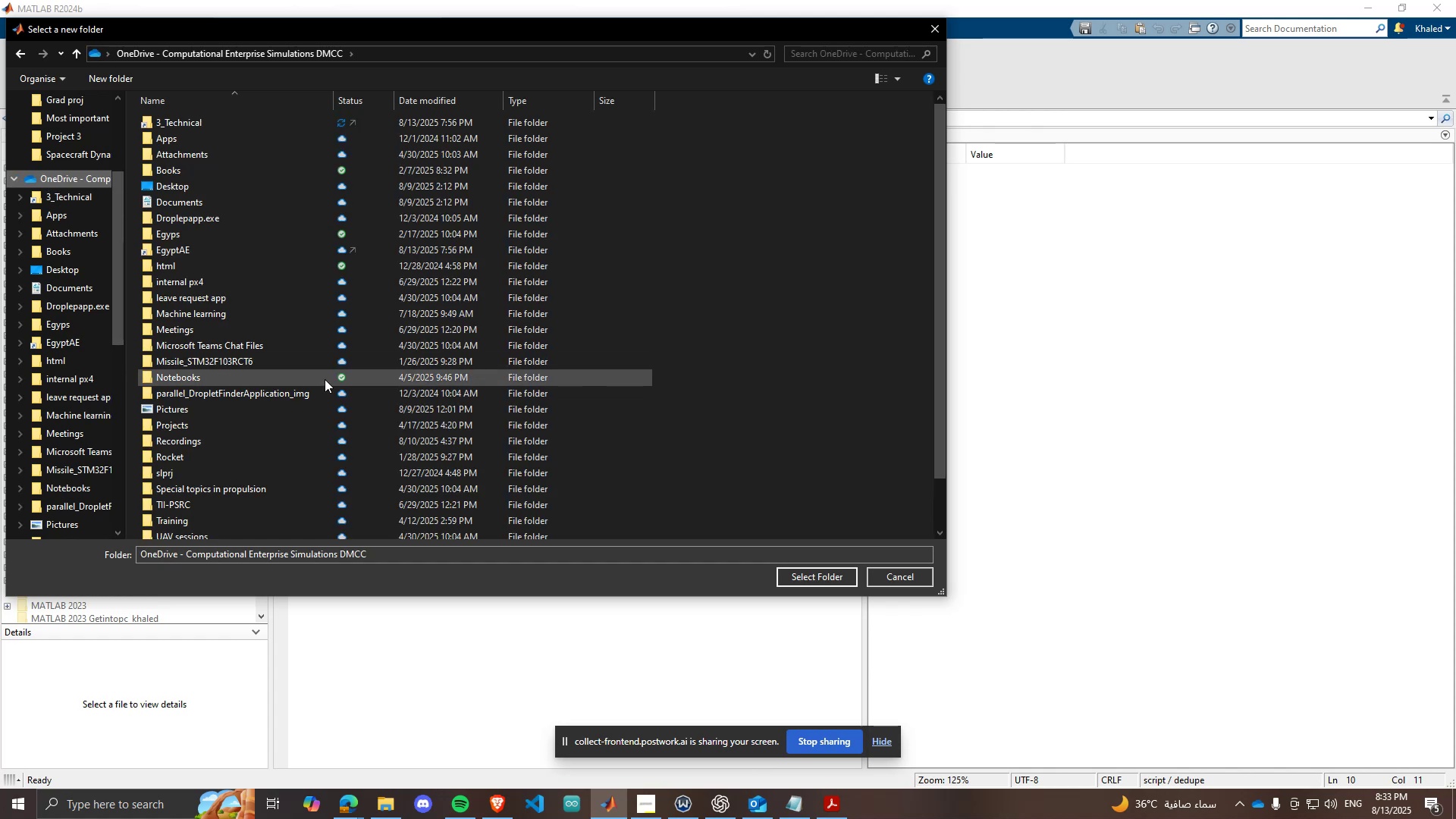 
scroll: coordinate [215, 480], scroll_direction: down, amount: 8.0
 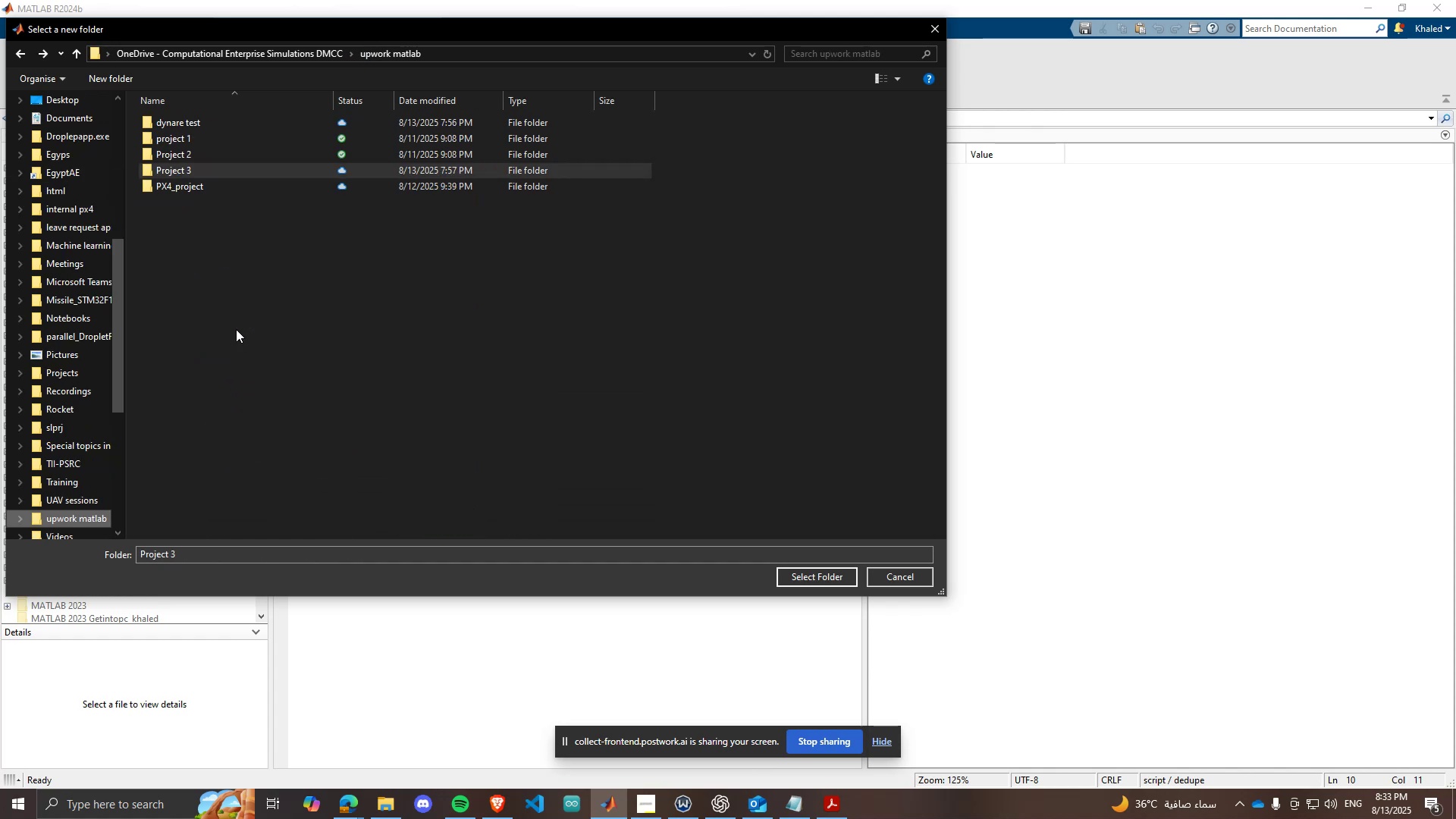 
left_click([190, 169])
 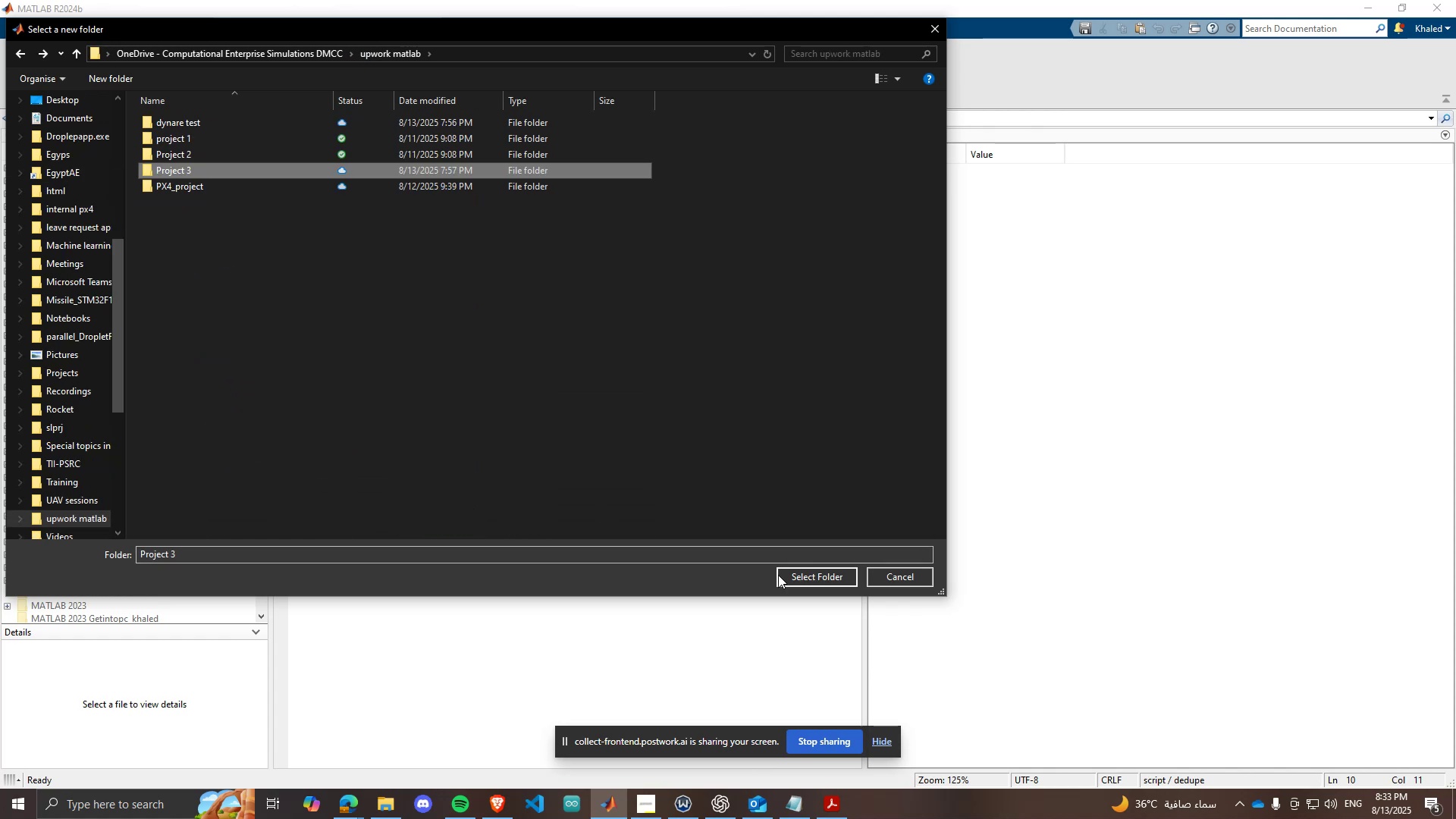 
left_click([790, 577])
 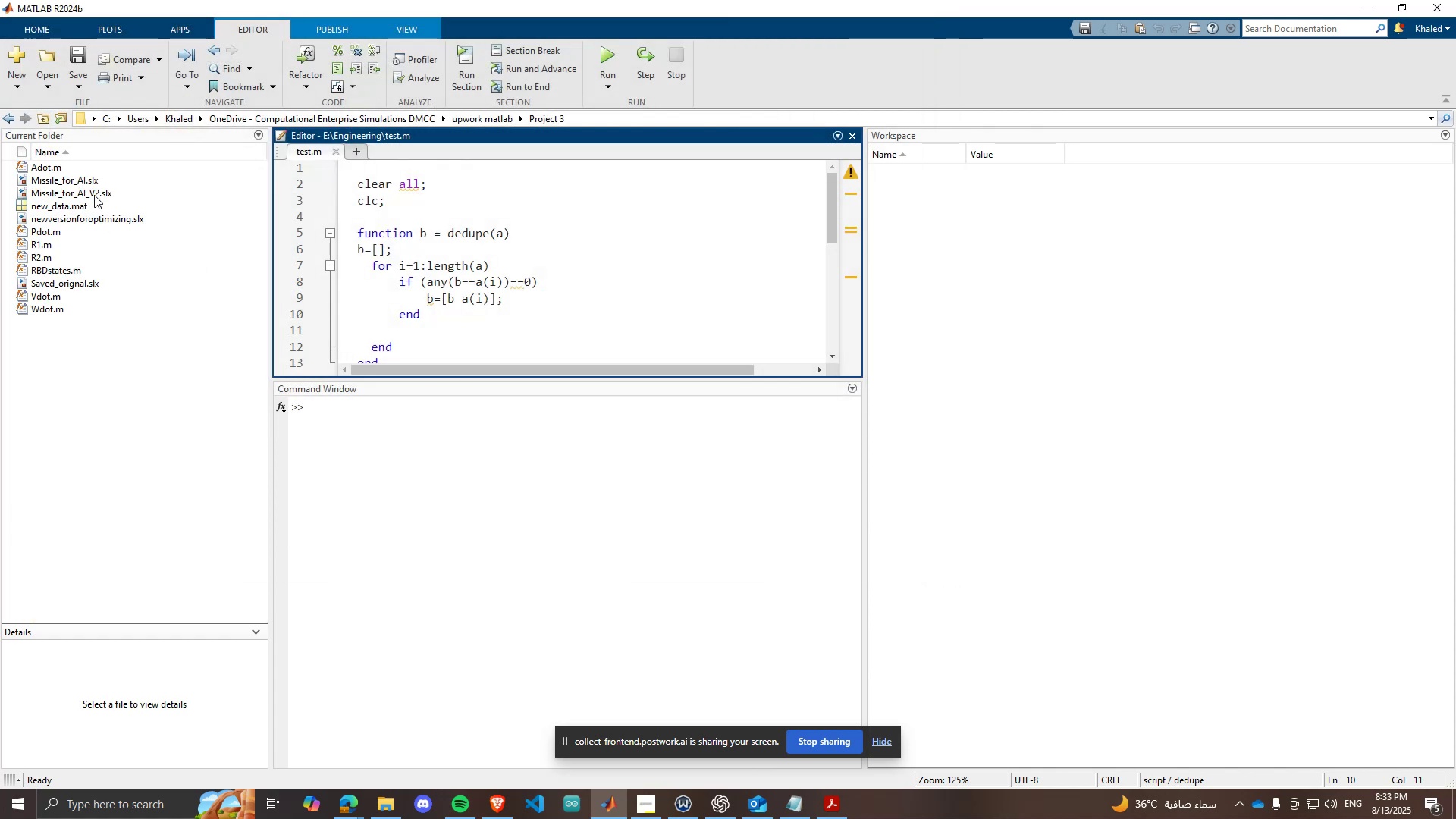 
double_click([95, 195])
 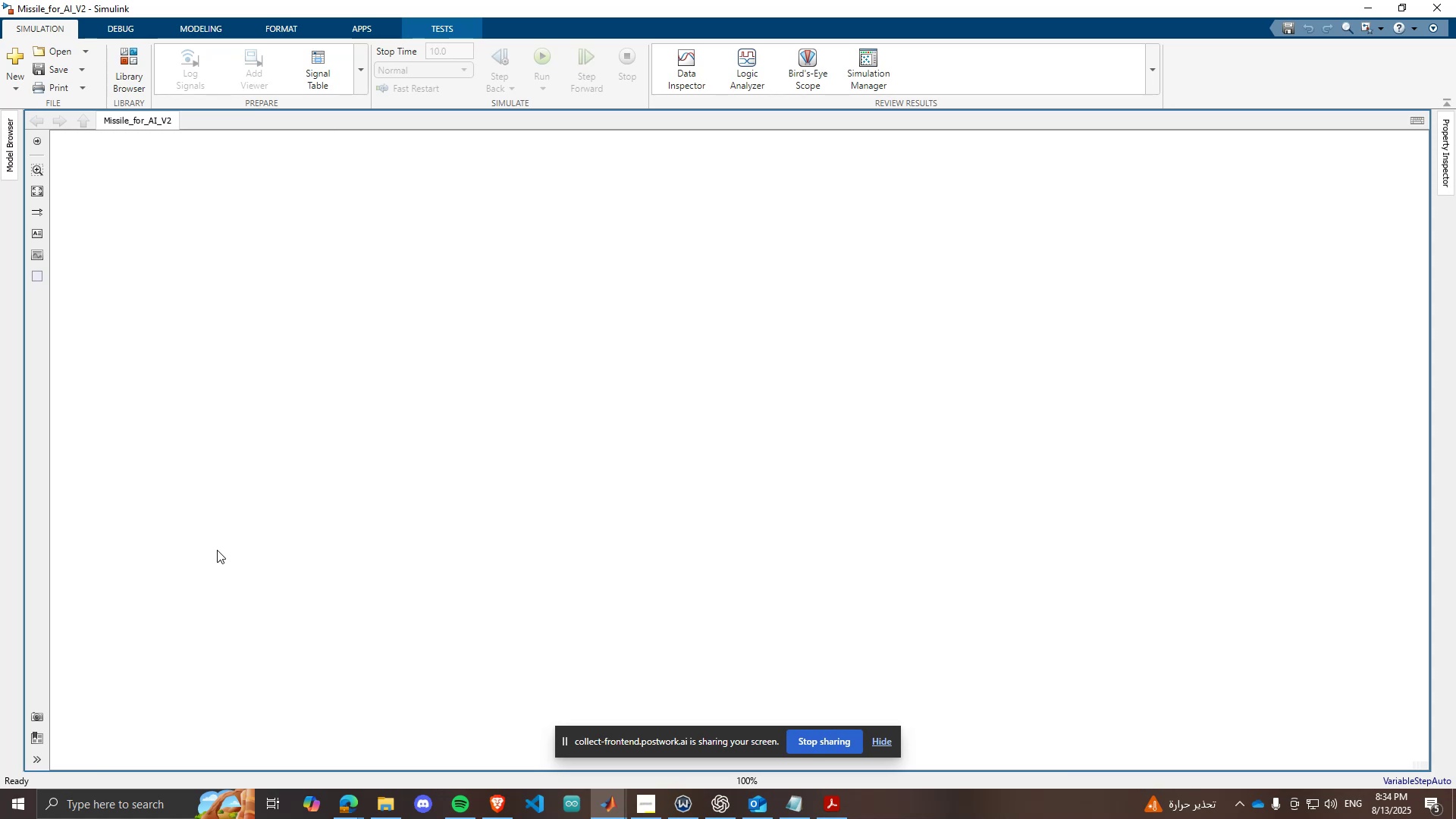 
wait(71.46)
 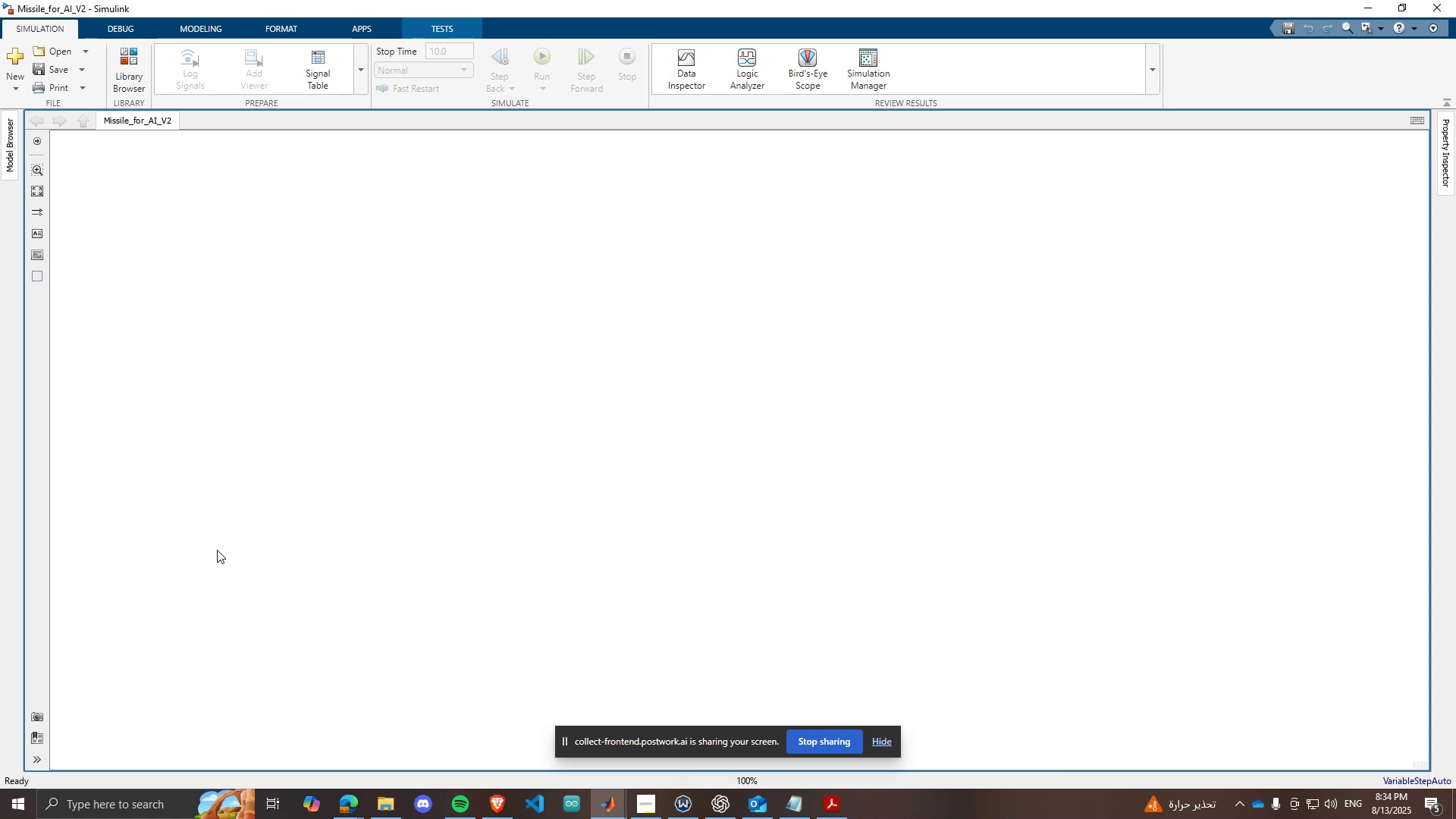 
scroll: coordinate [315, 309], scroll_direction: down, amount: 2.0
 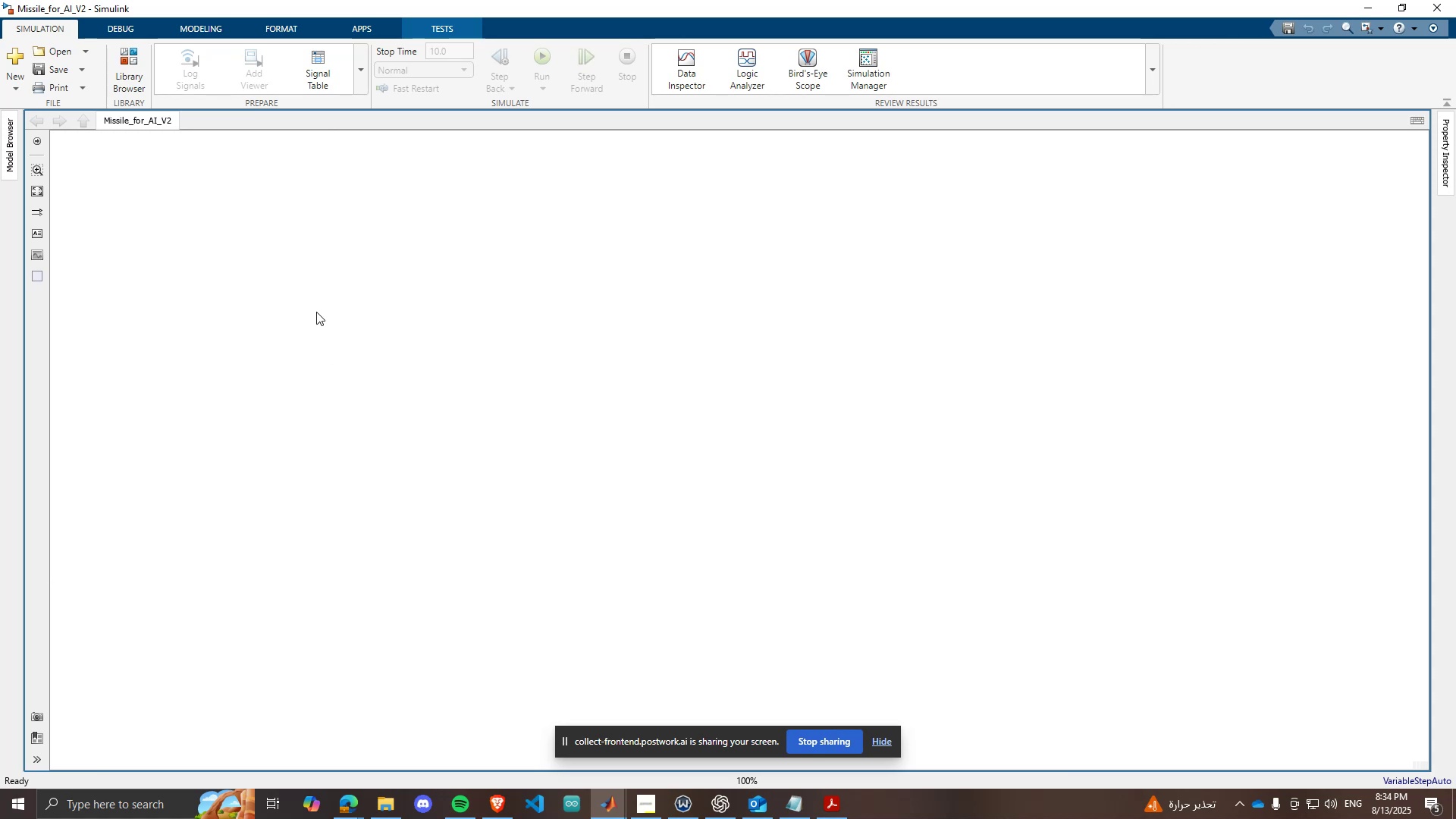 
left_click([316, 312])
 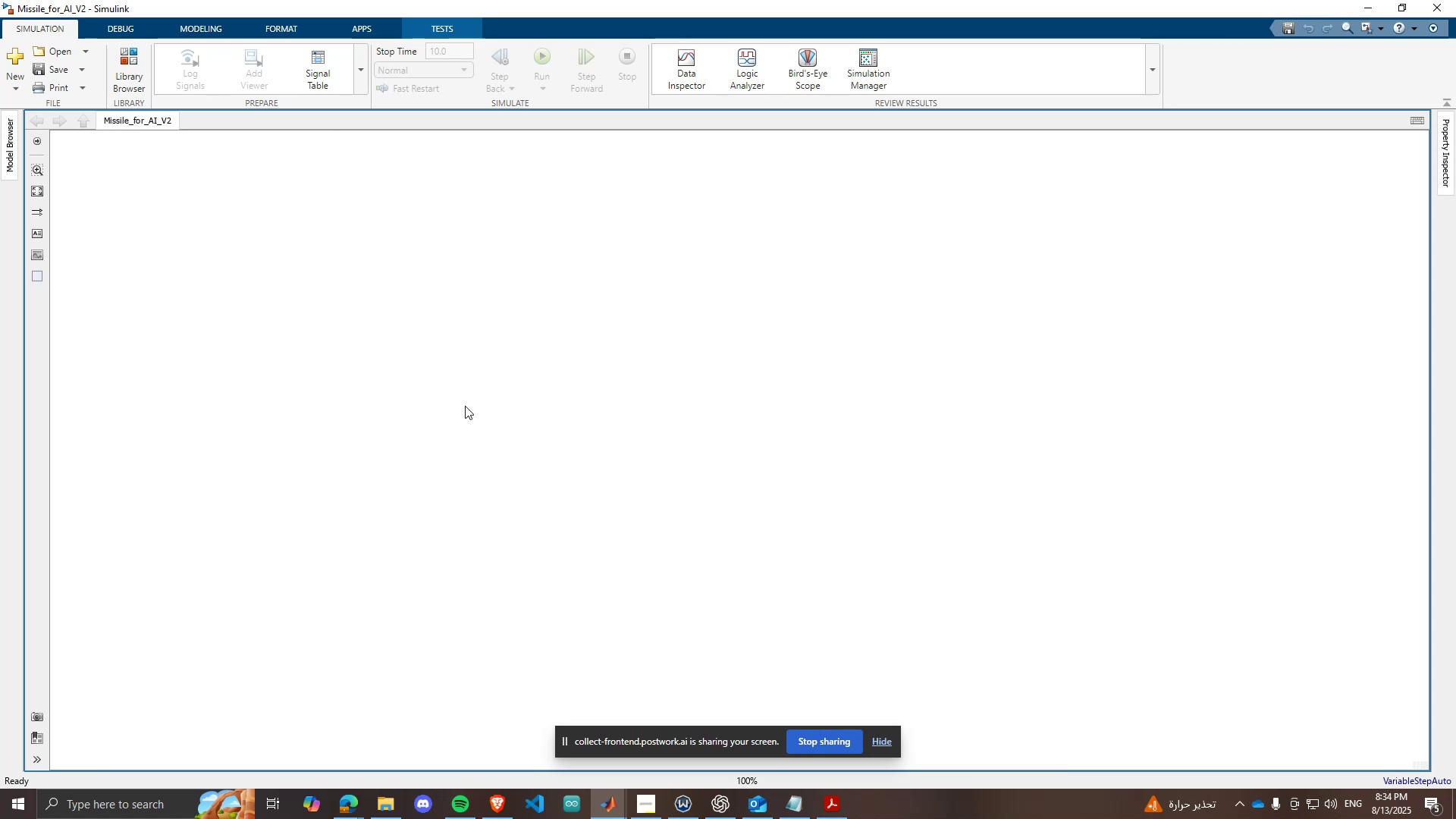 
scroll: coordinate [919, 573], scroll_direction: down, amount: 2.0
 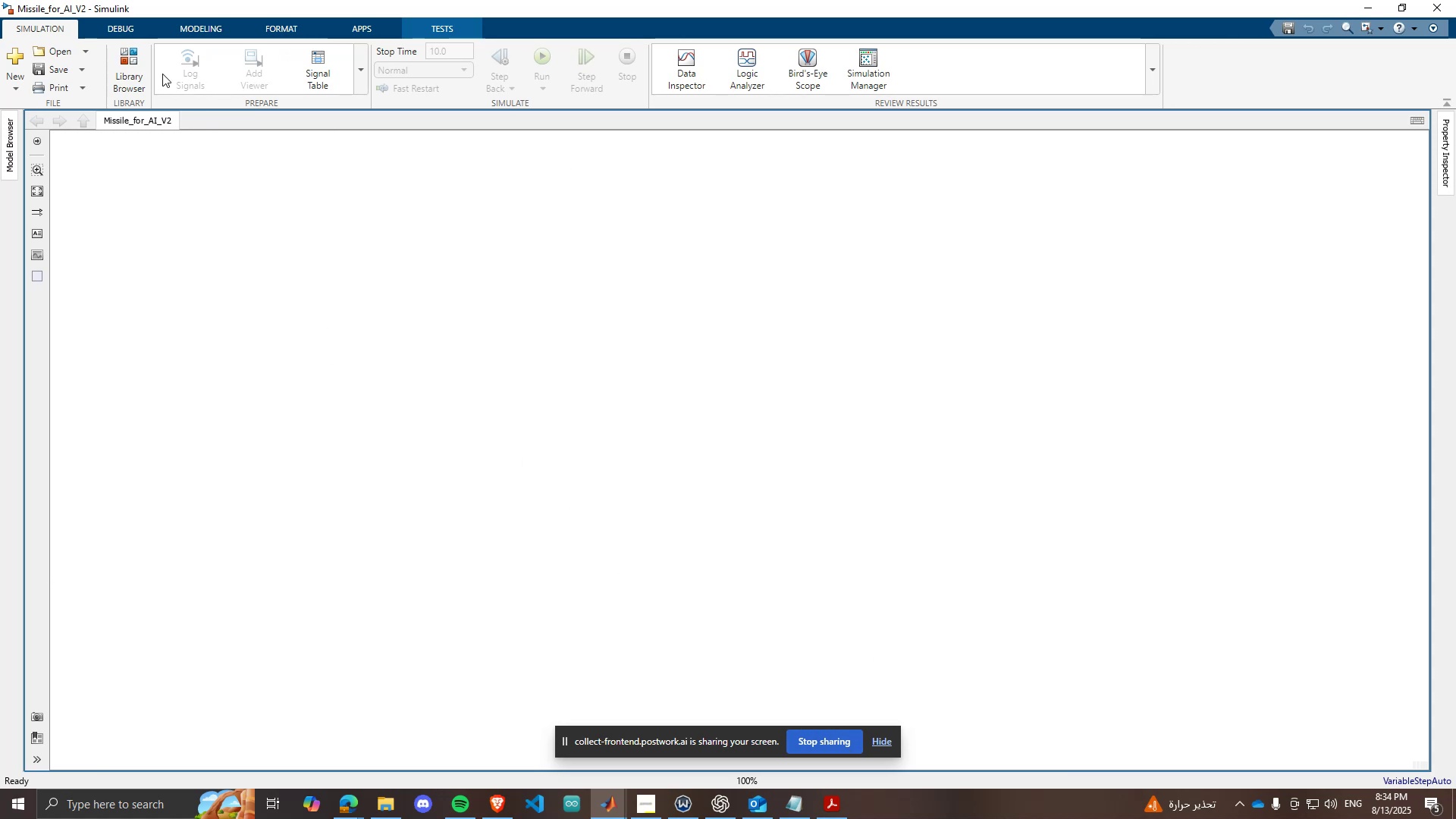 
left_click([105, 210])
 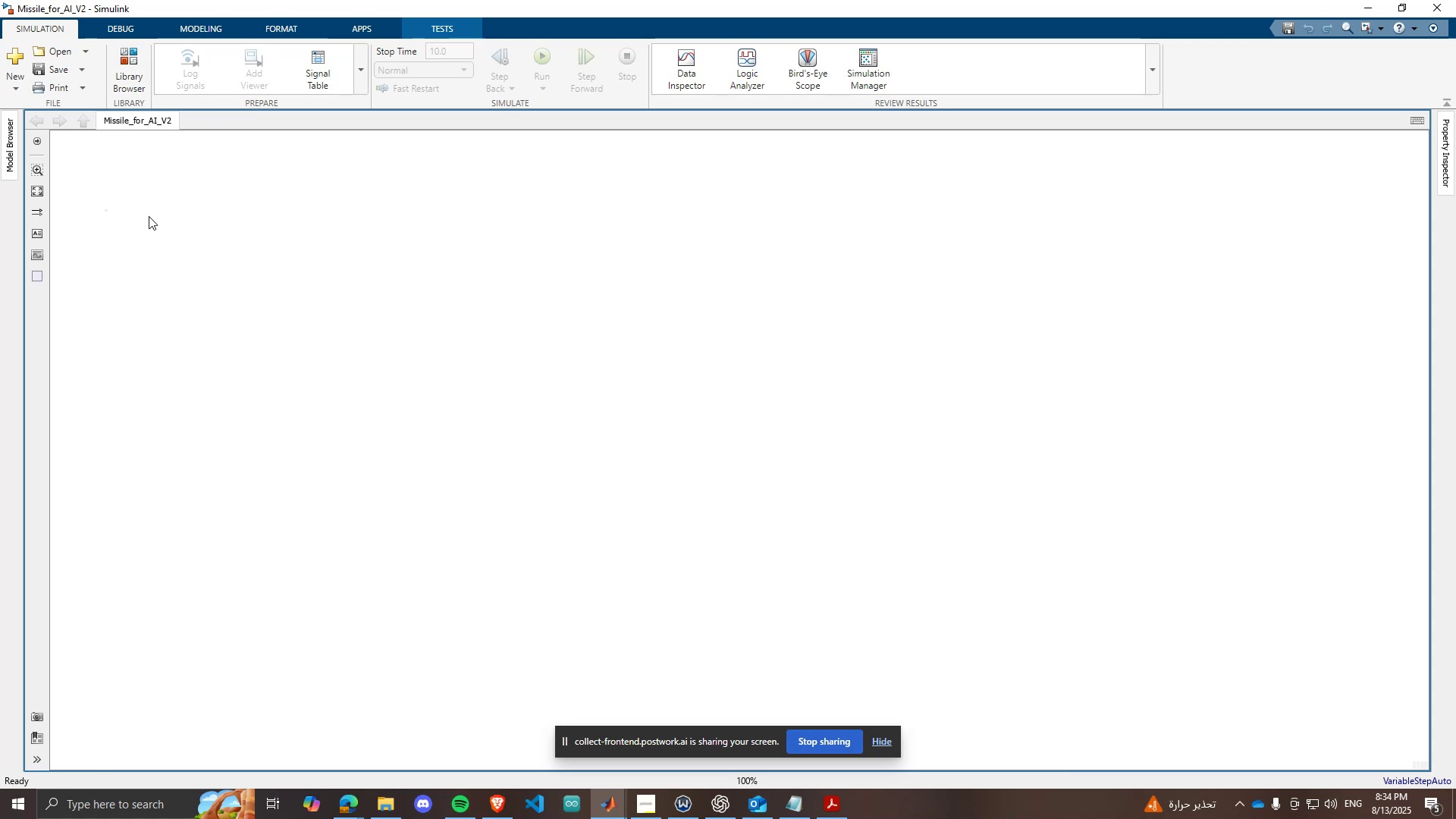 
key(Space)
 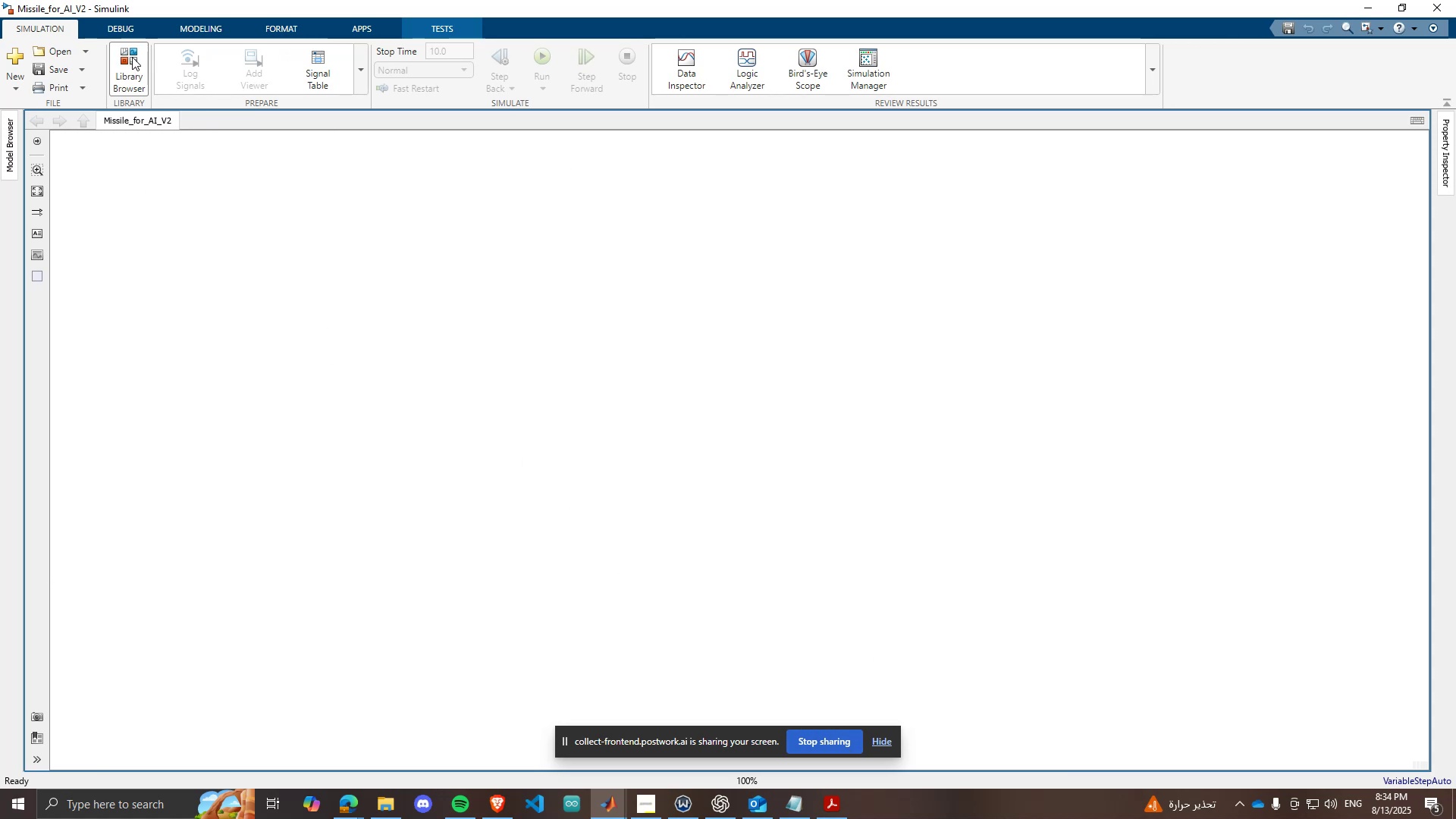 
key(Escape)
 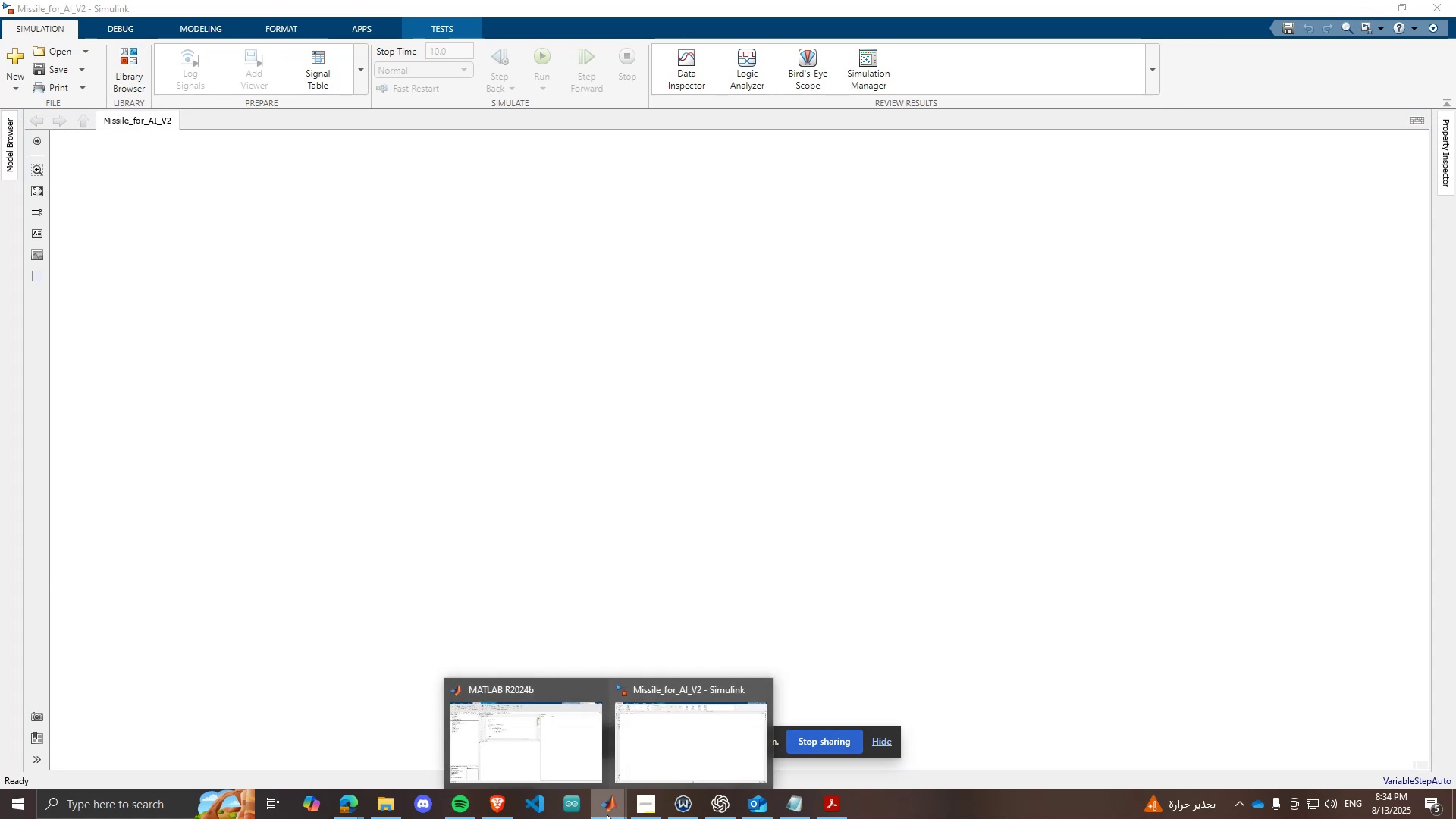 
left_click([566, 764])
 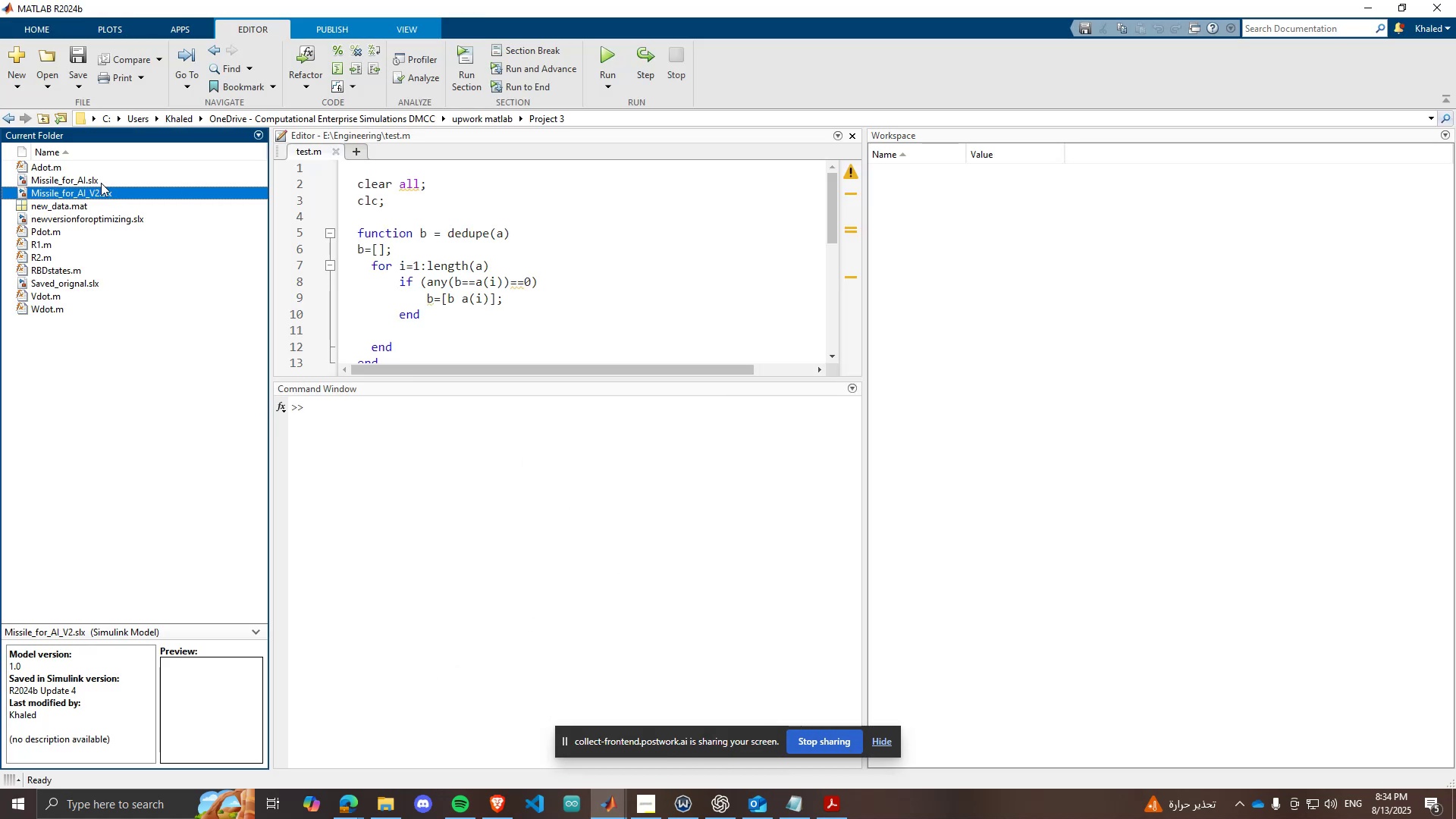 
left_click([96, 180])
 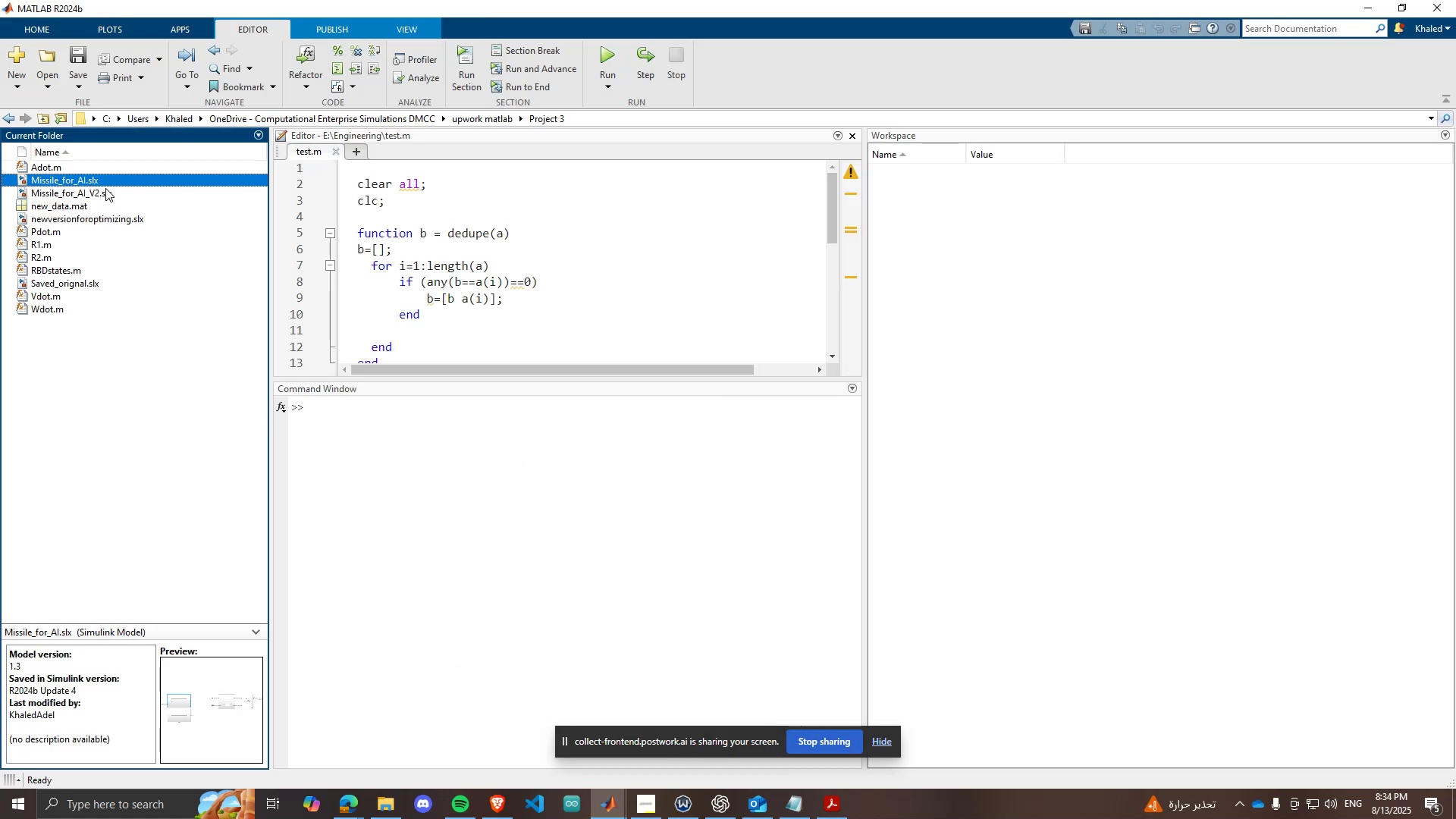 
left_click([105, 188])
 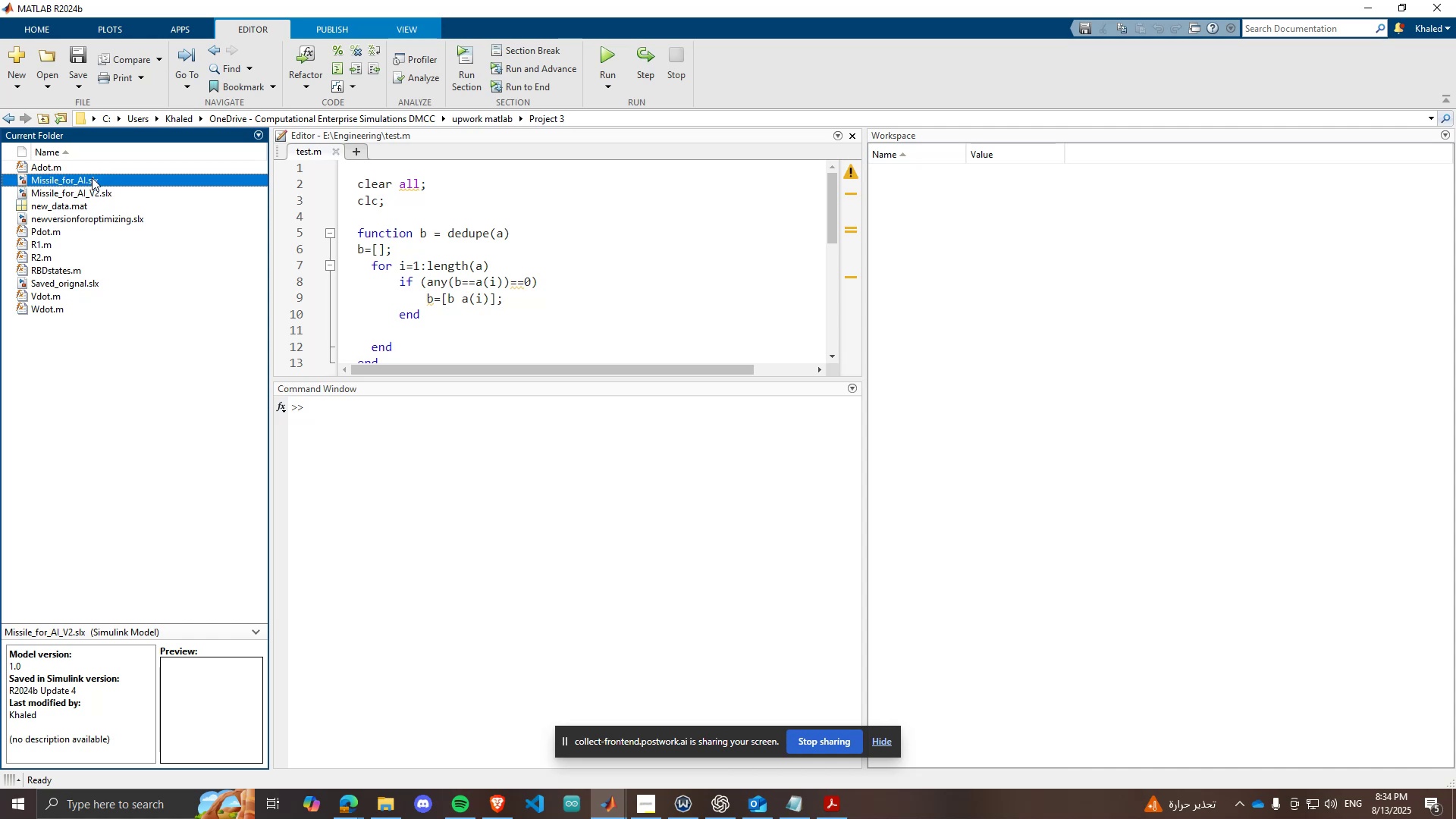 
double_click([92, 177])
 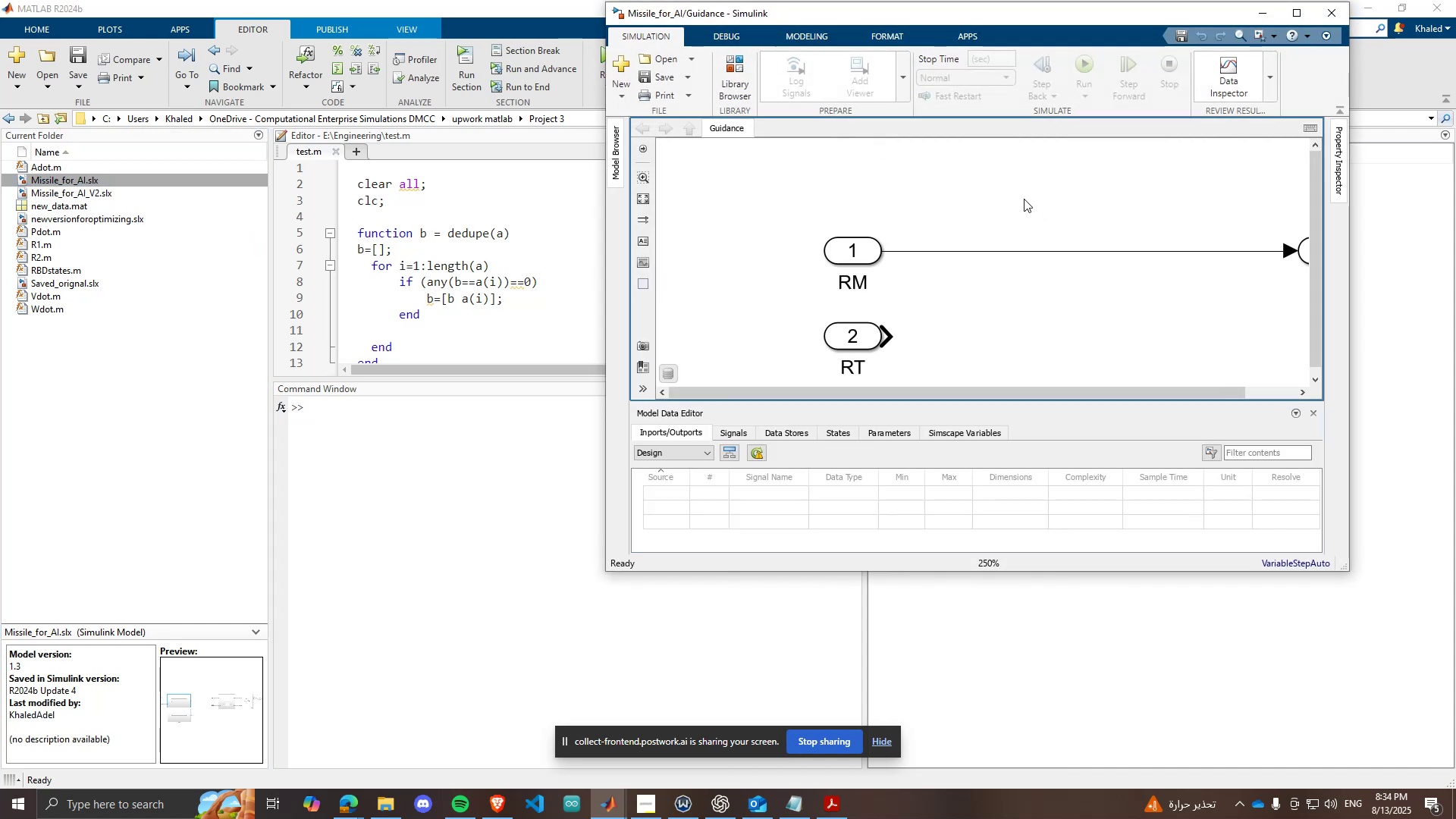 
wait(5.6)
 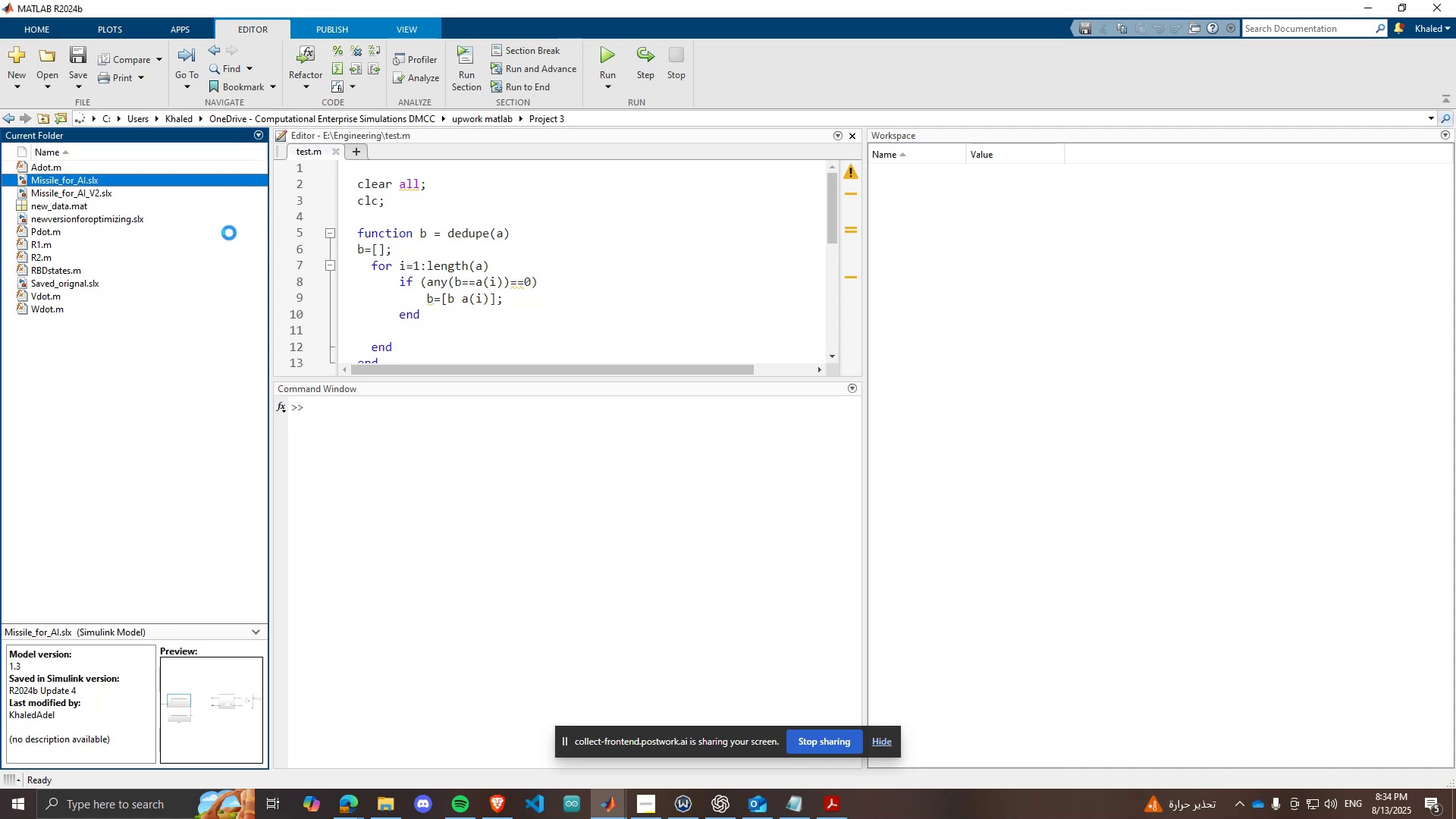 
left_click([607, 802])
 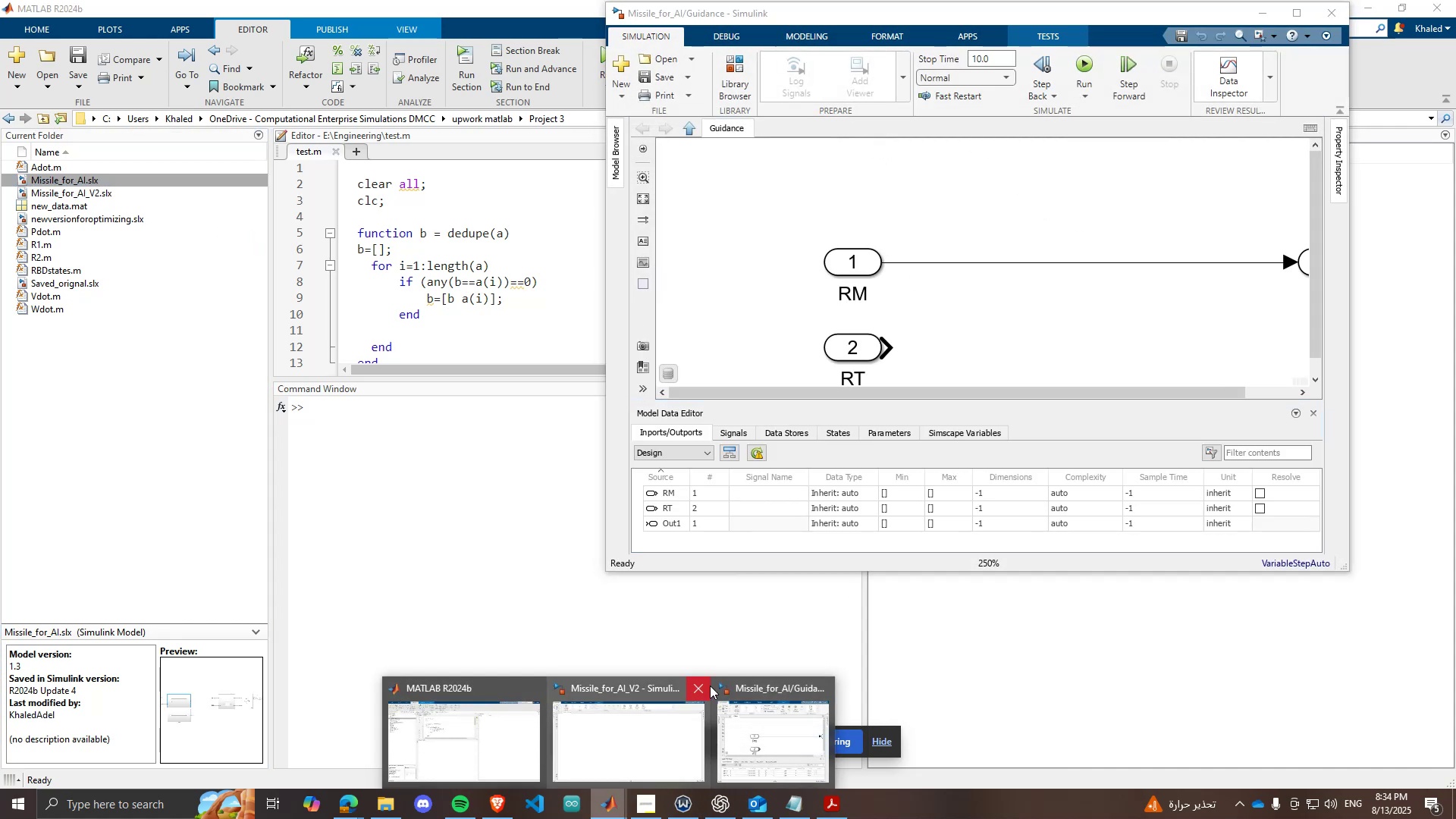 
left_click([698, 686])
 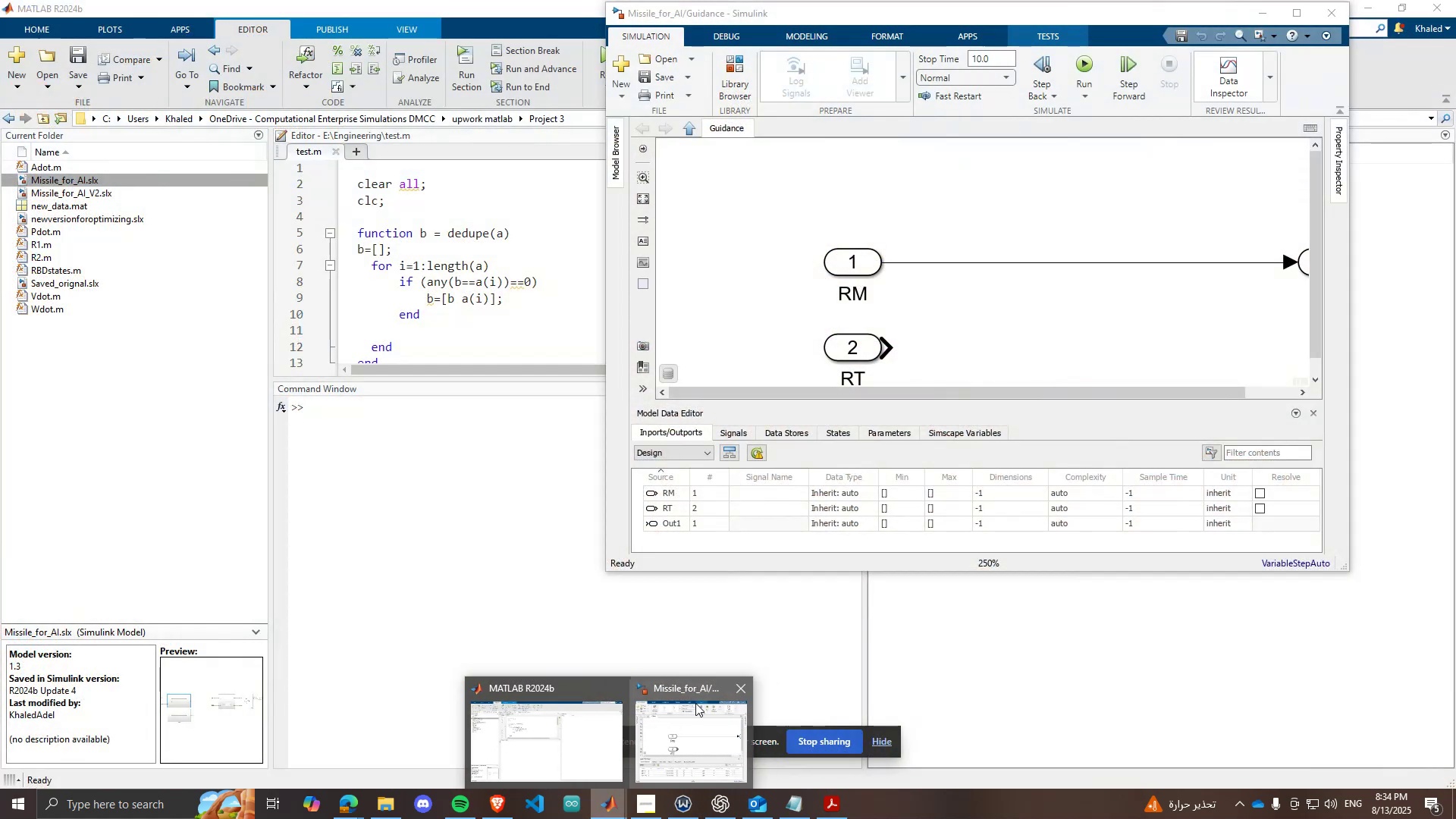 
left_click([687, 723])
 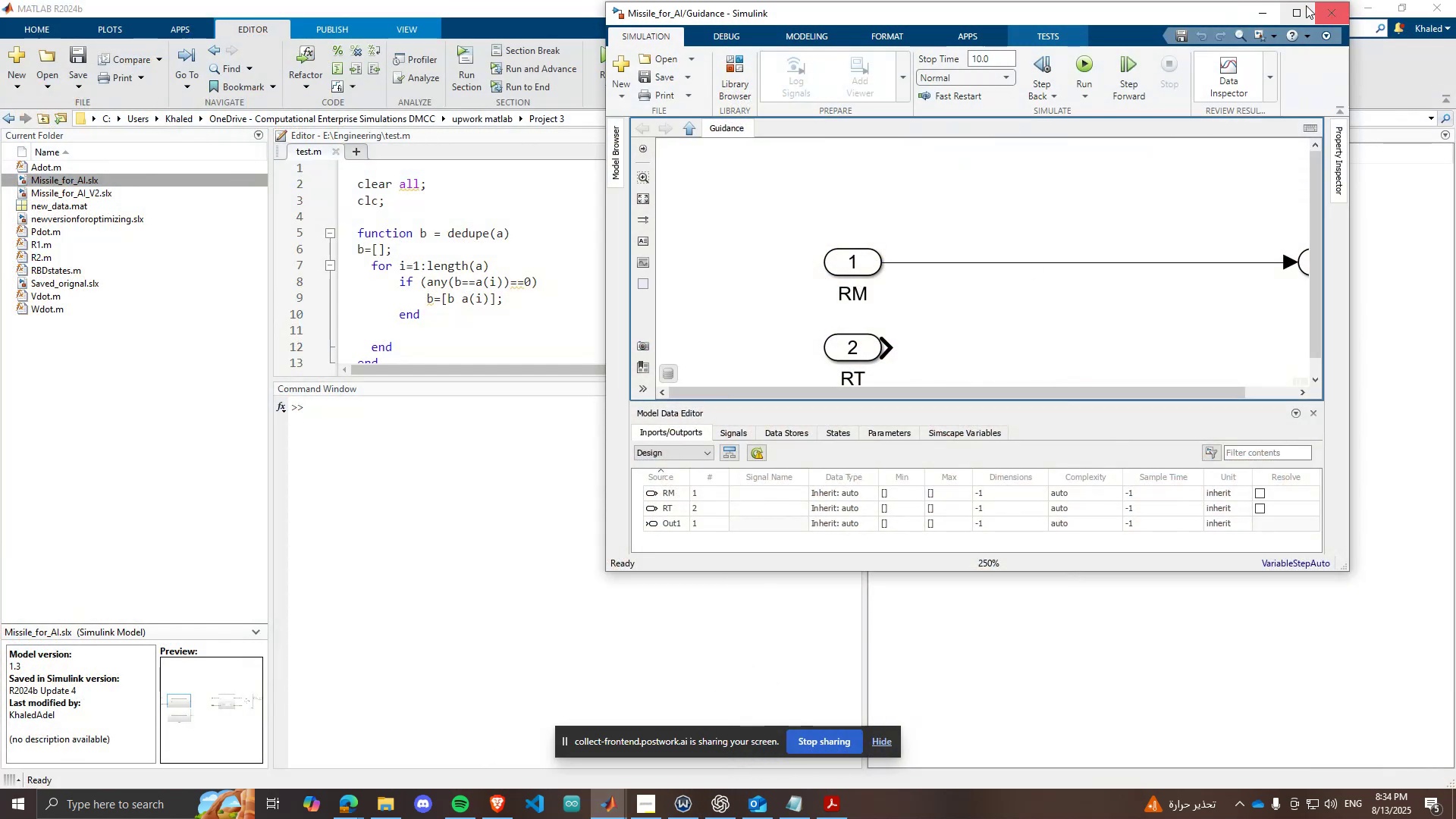 
left_click([1304, 5])
 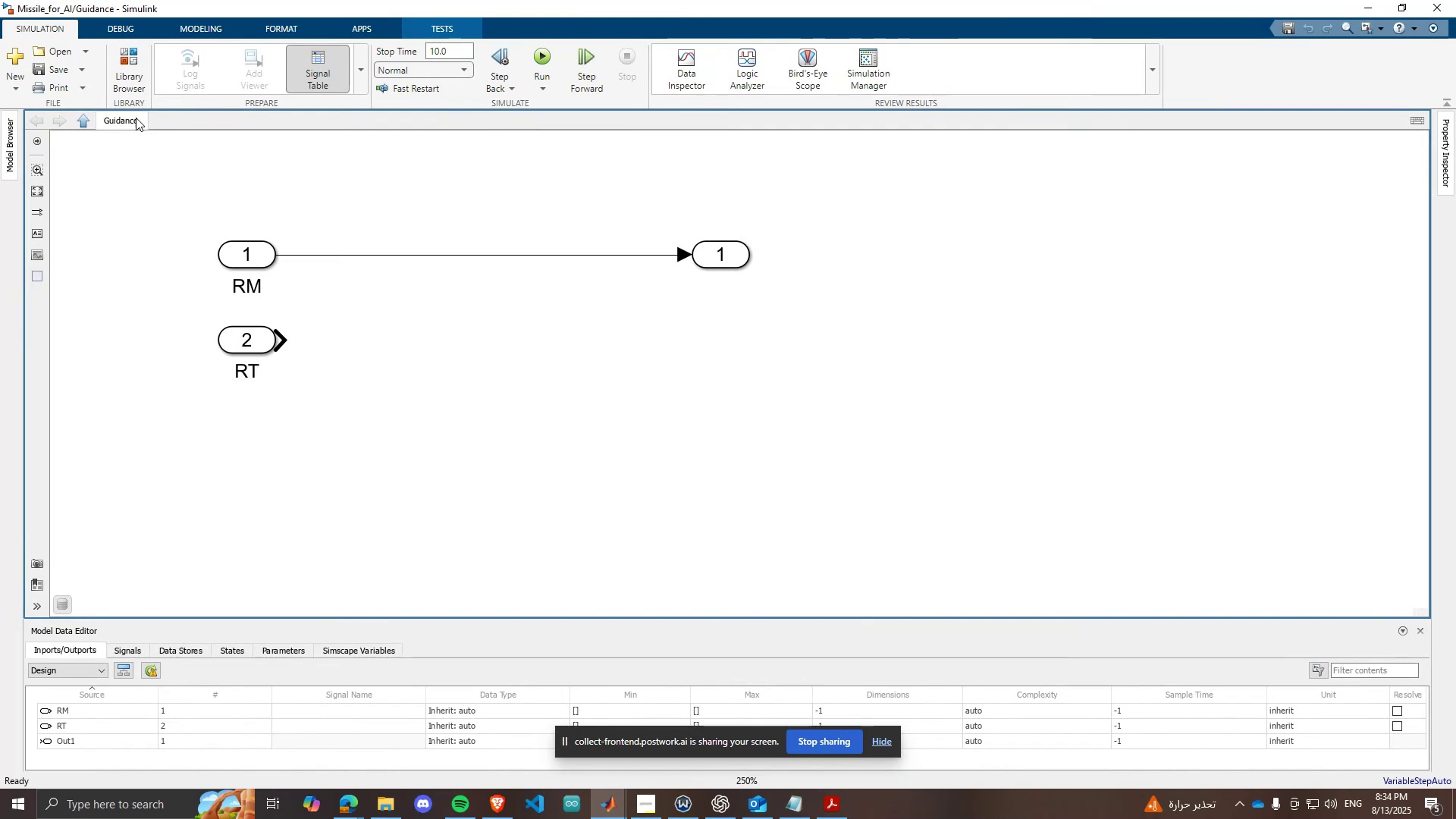 
left_click([120, 121])
 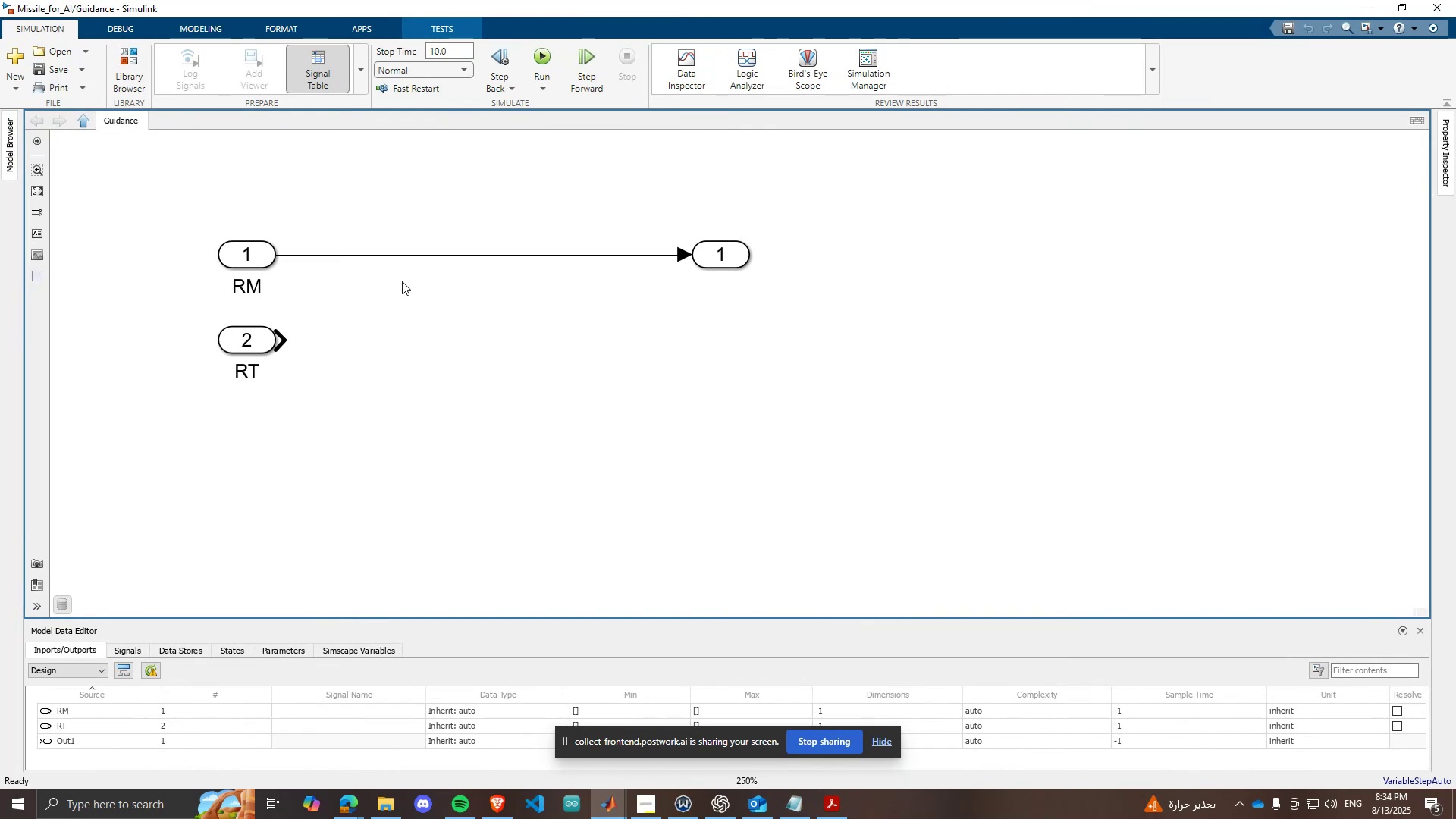 
scroll: coordinate [197, 187], scroll_direction: down, amount: 6.0
 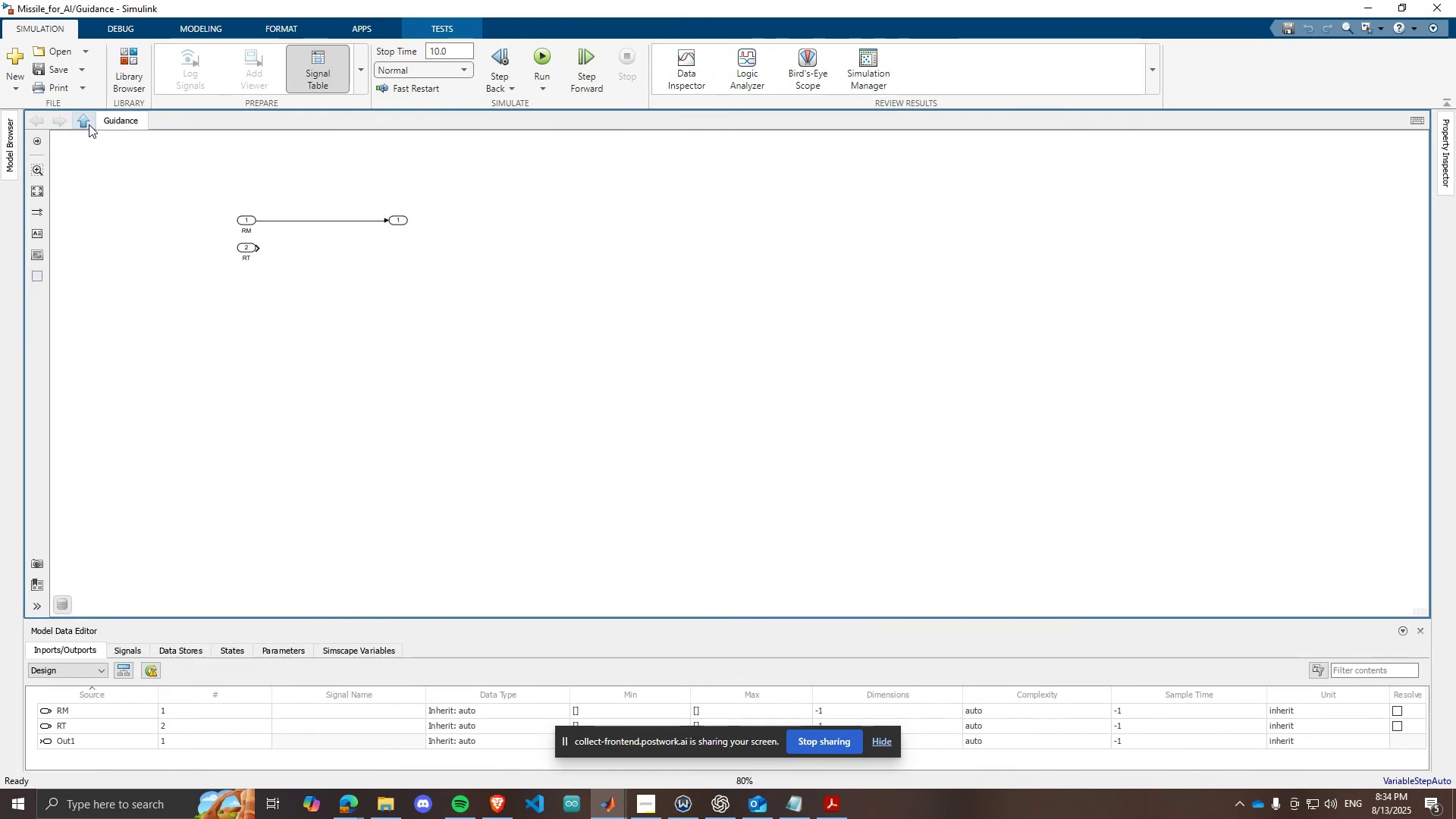 
left_click([88, 124])
 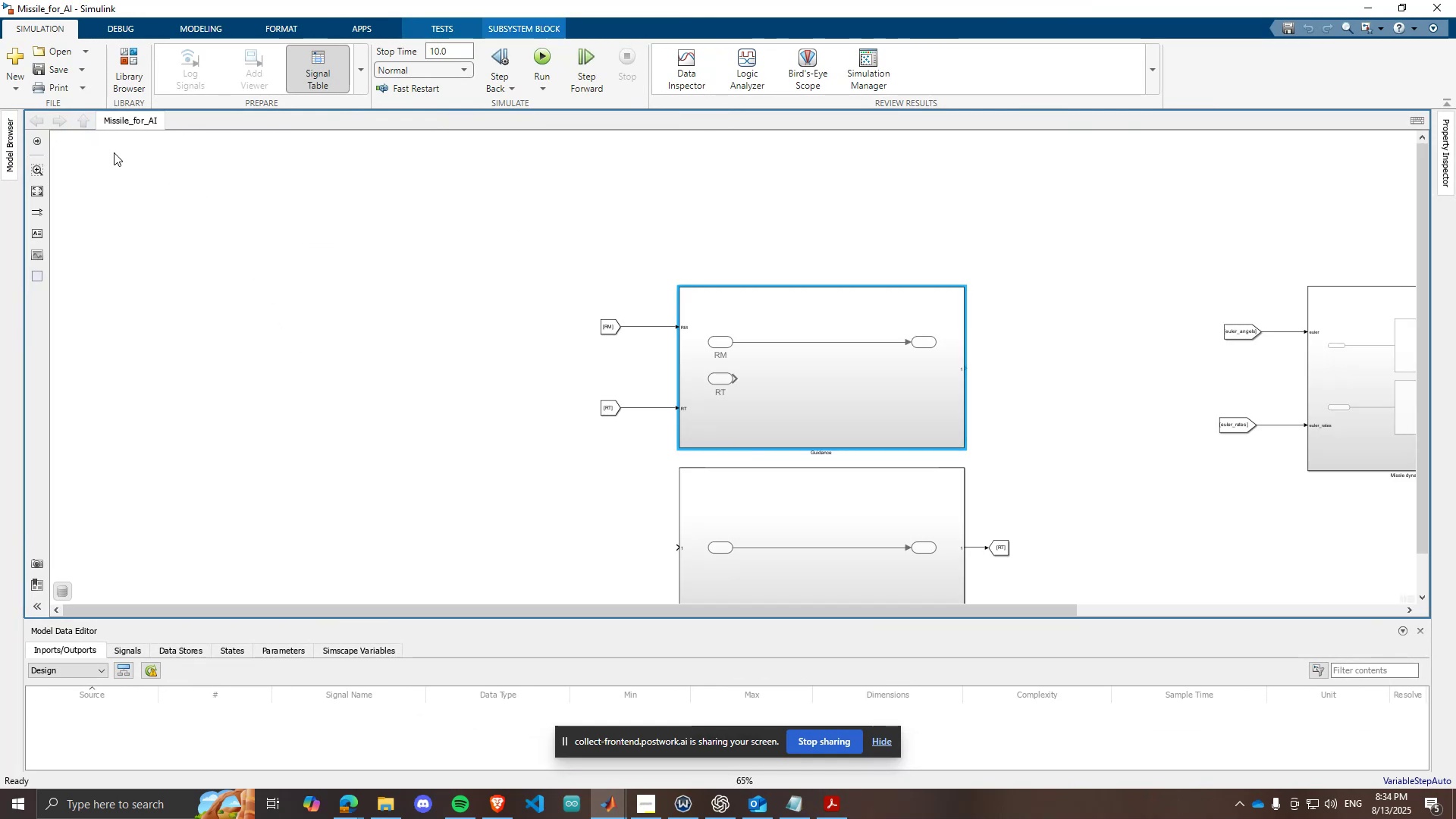 
scroll: coordinate [541, 381], scroll_direction: down, amount: 4.0
 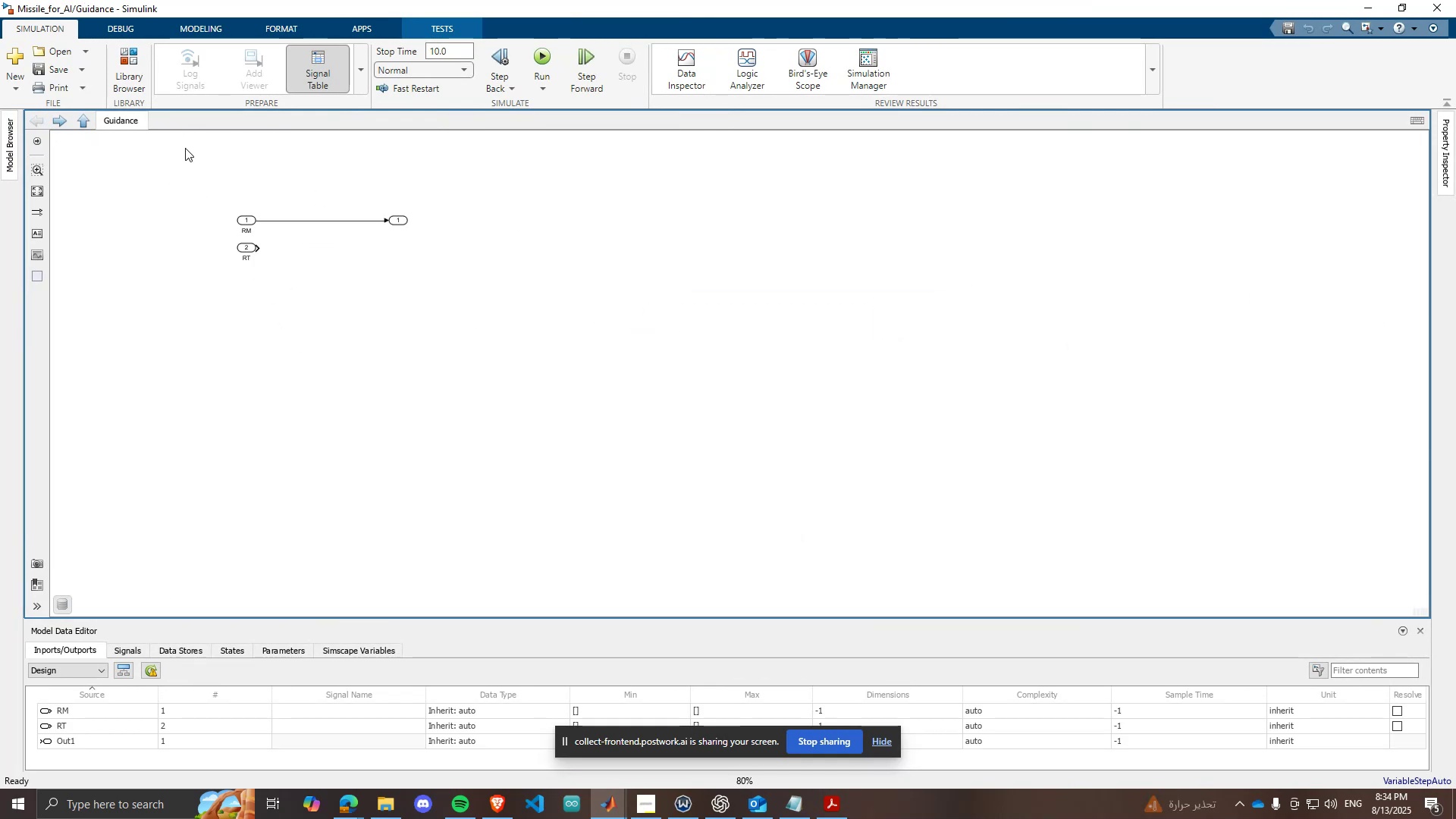 
left_click([77, 128])
 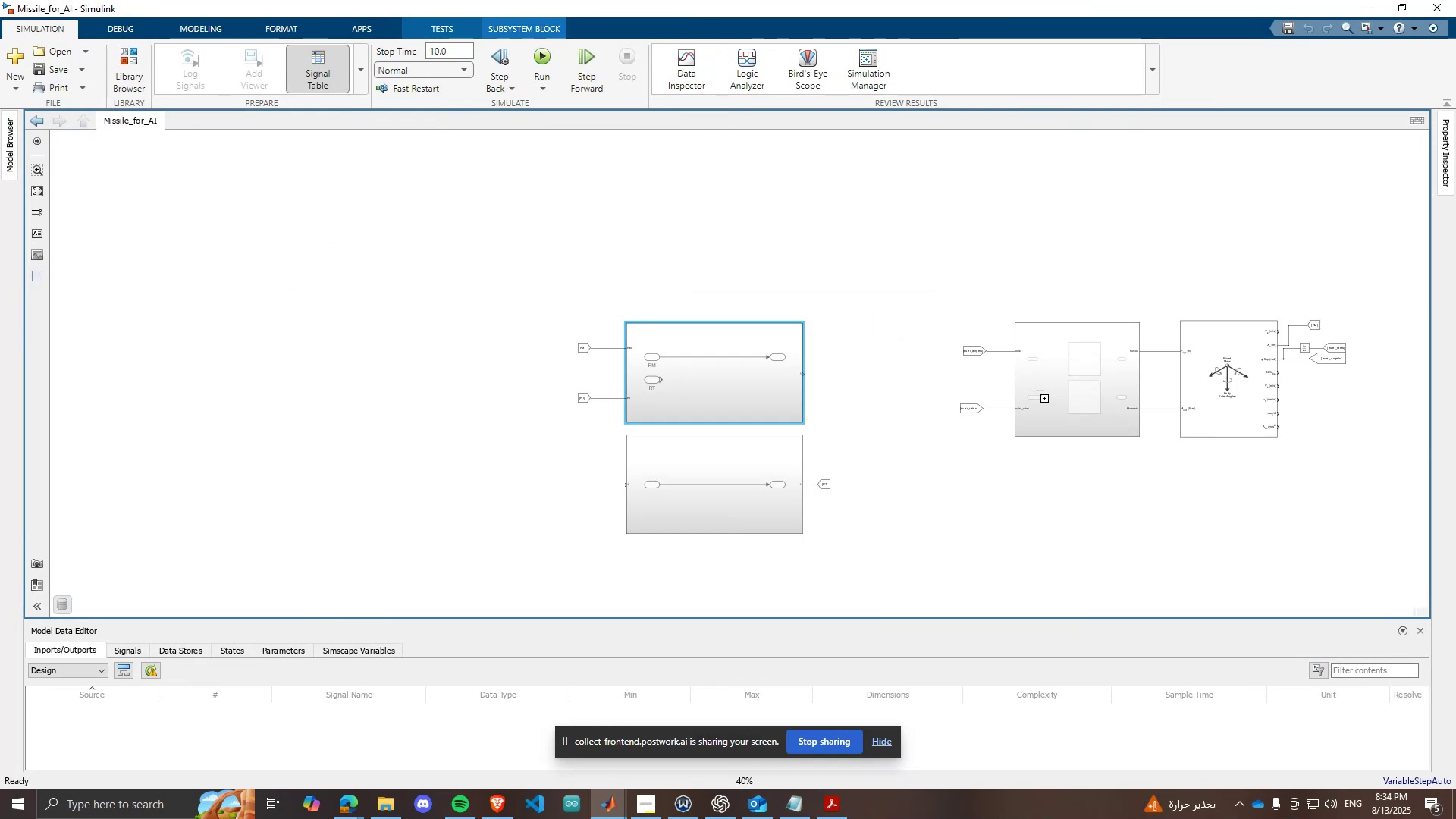 
scroll: coordinate [1300, 382], scroll_direction: up, amount: 5.0
 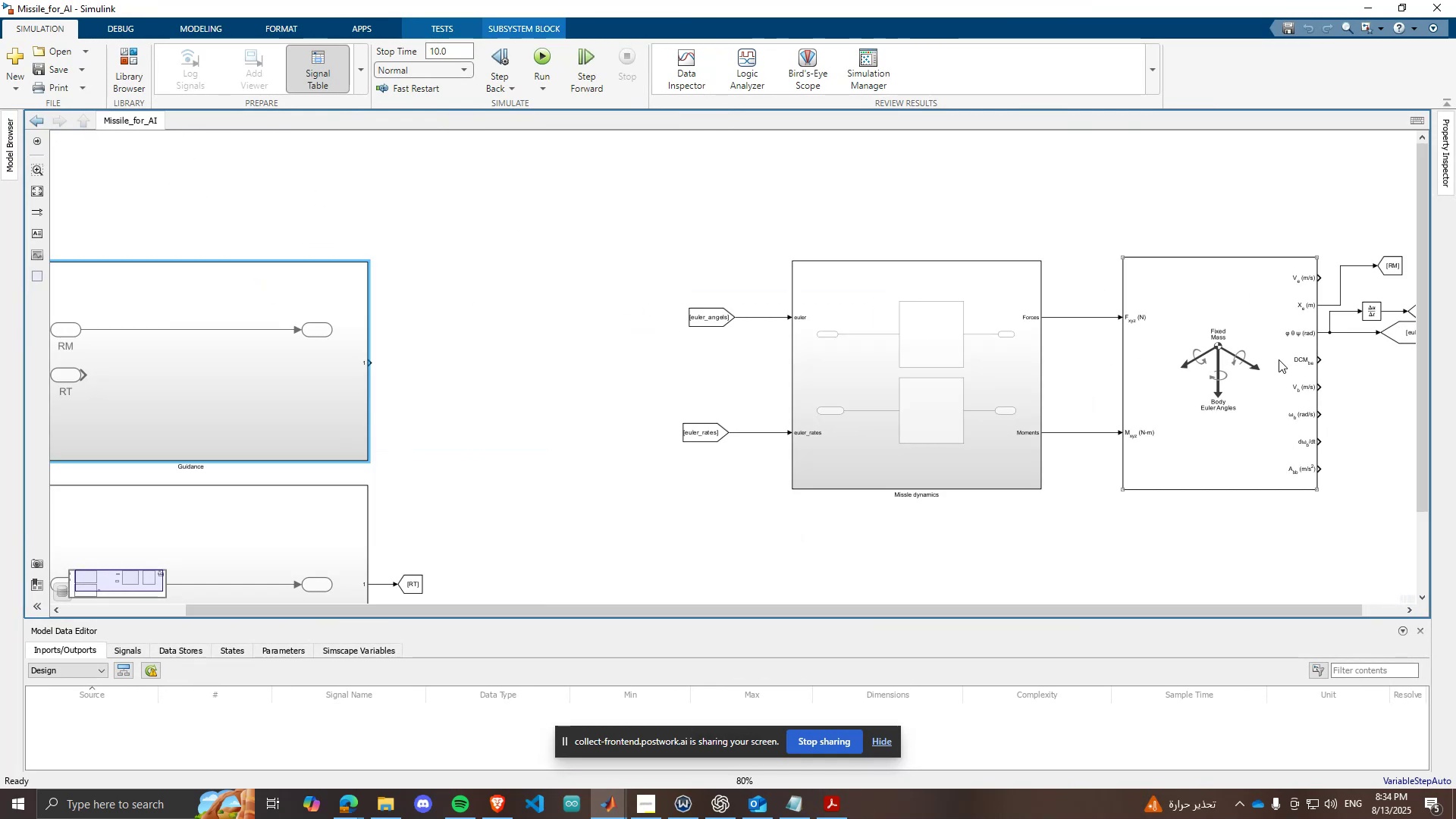 
left_click([1279, 359])
 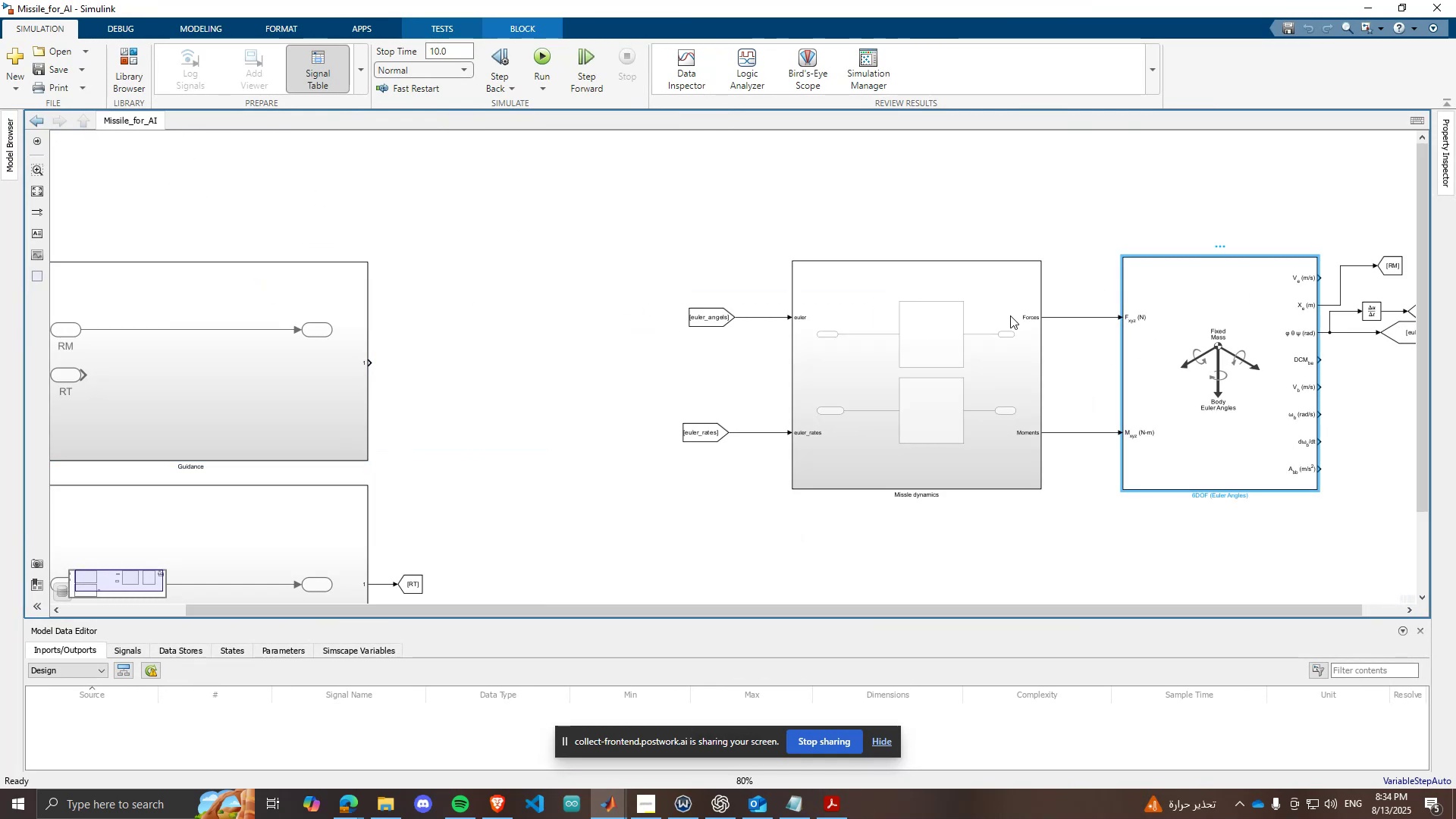 
scroll: coordinate [931, 319], scroll_direction: down, amount: 2.0
 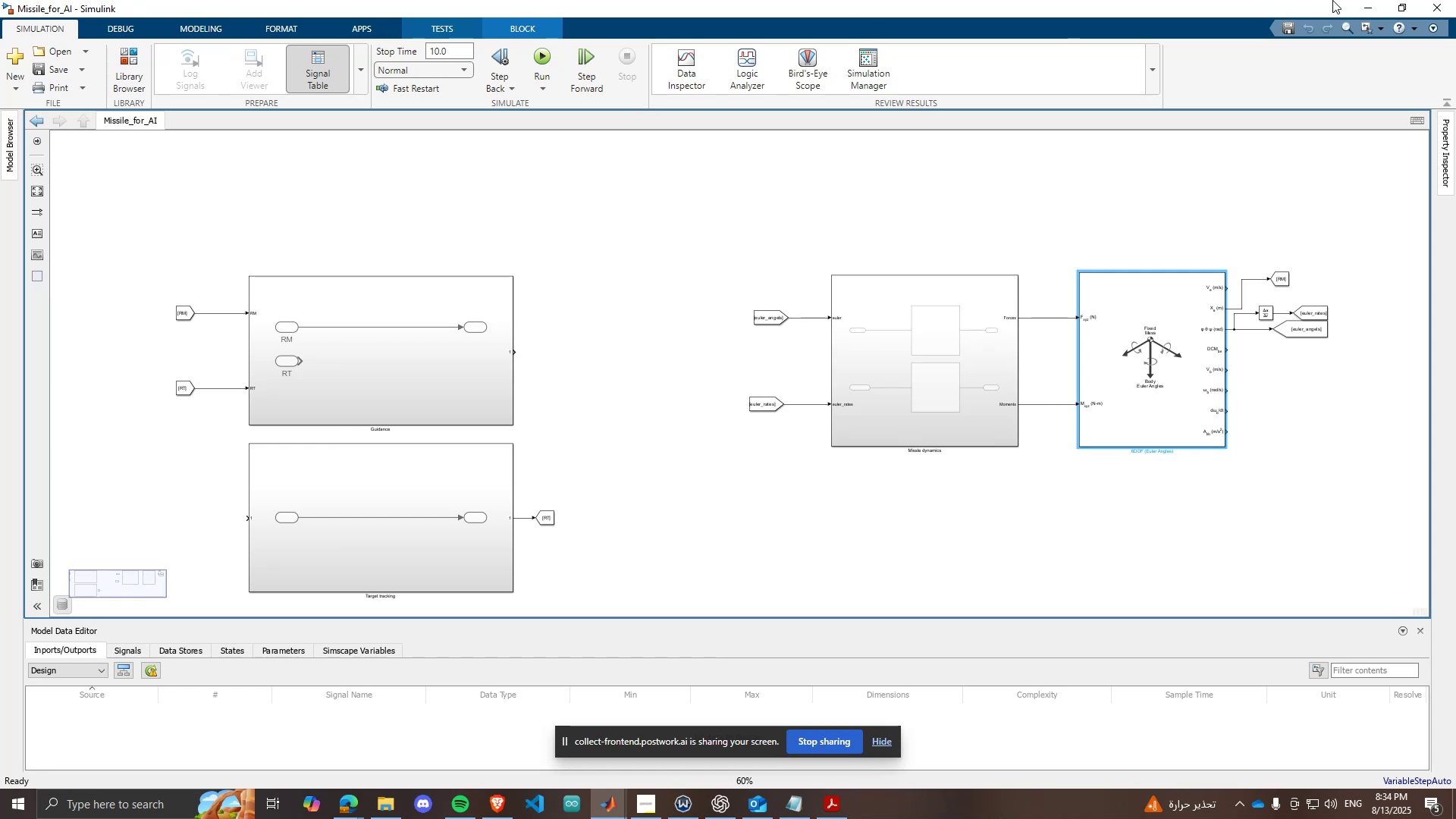 
left_click([1443, 3])
 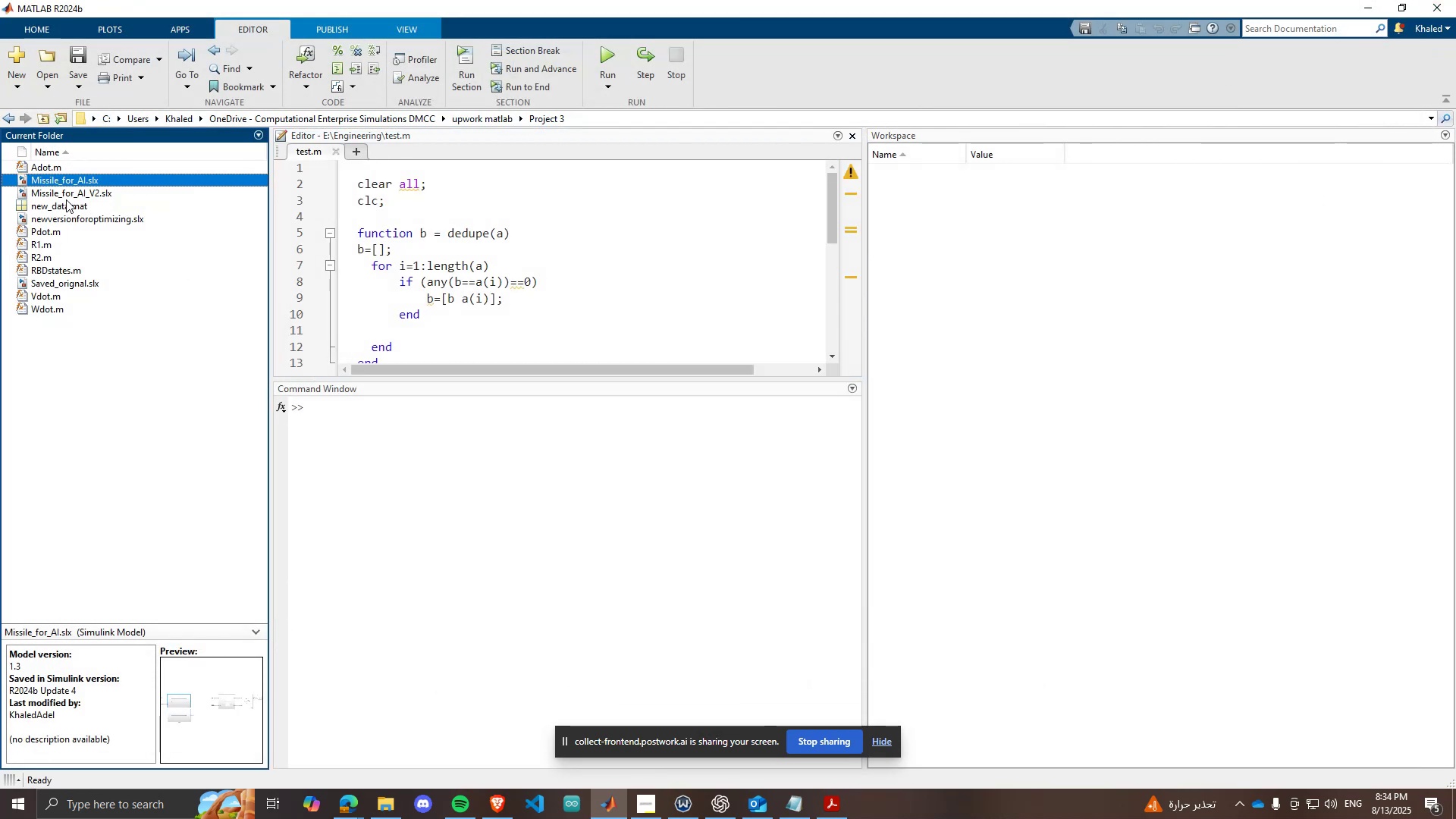 
left_click([67, 193])
 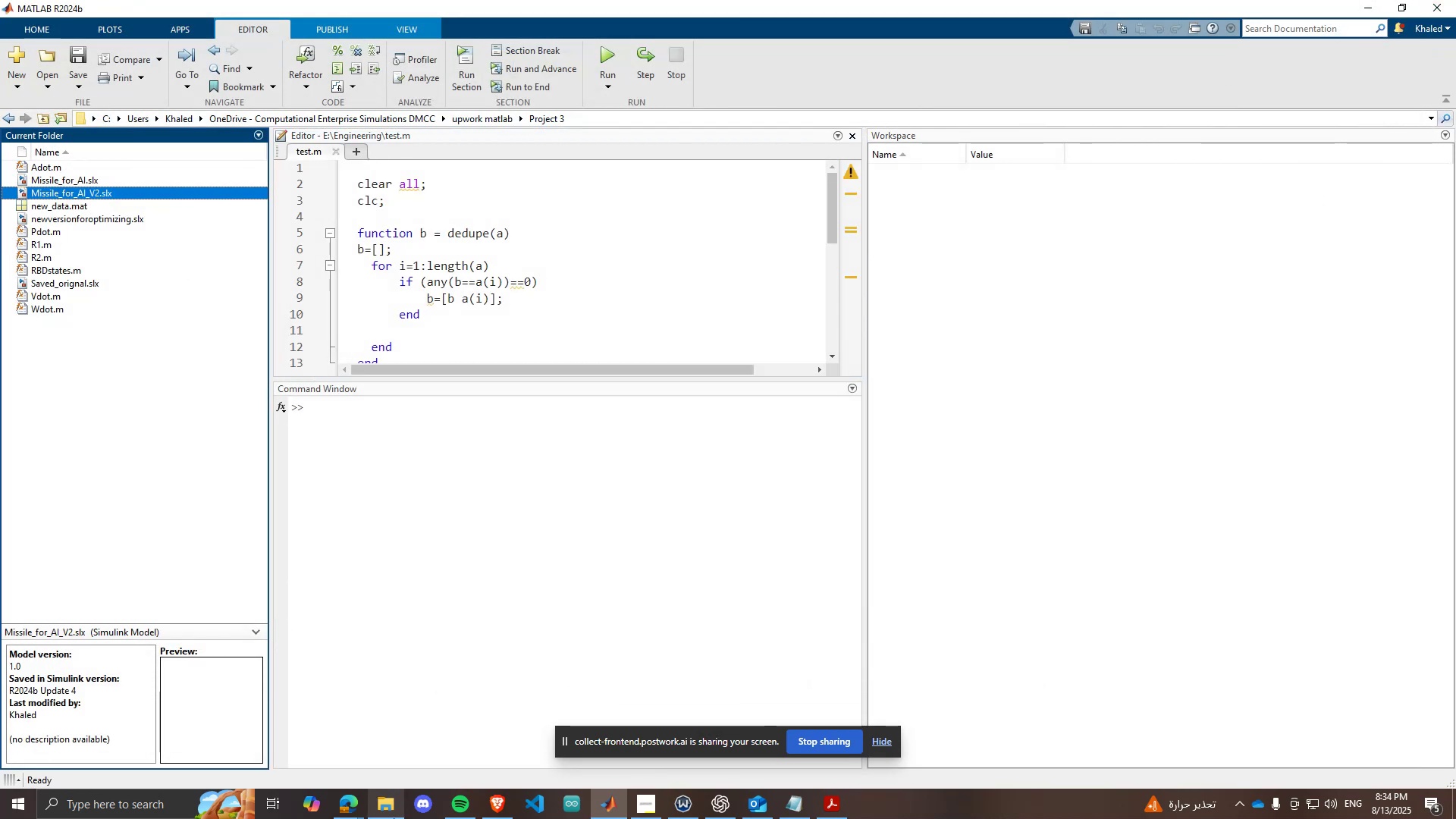 
left_click([399, 815])
 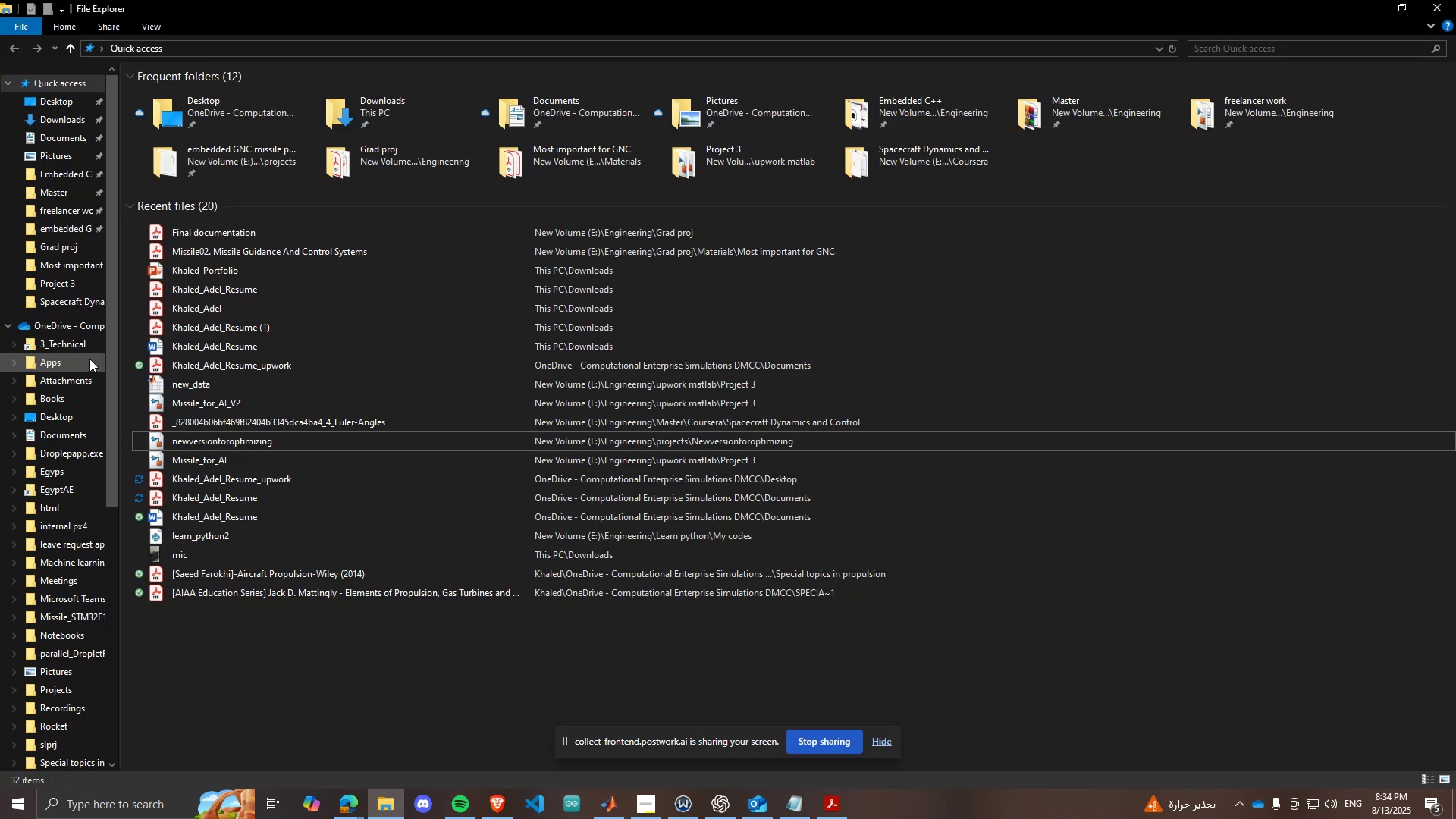 
scroll: coordinate [46, 584], scroll_direction: down, amount: 13.0
 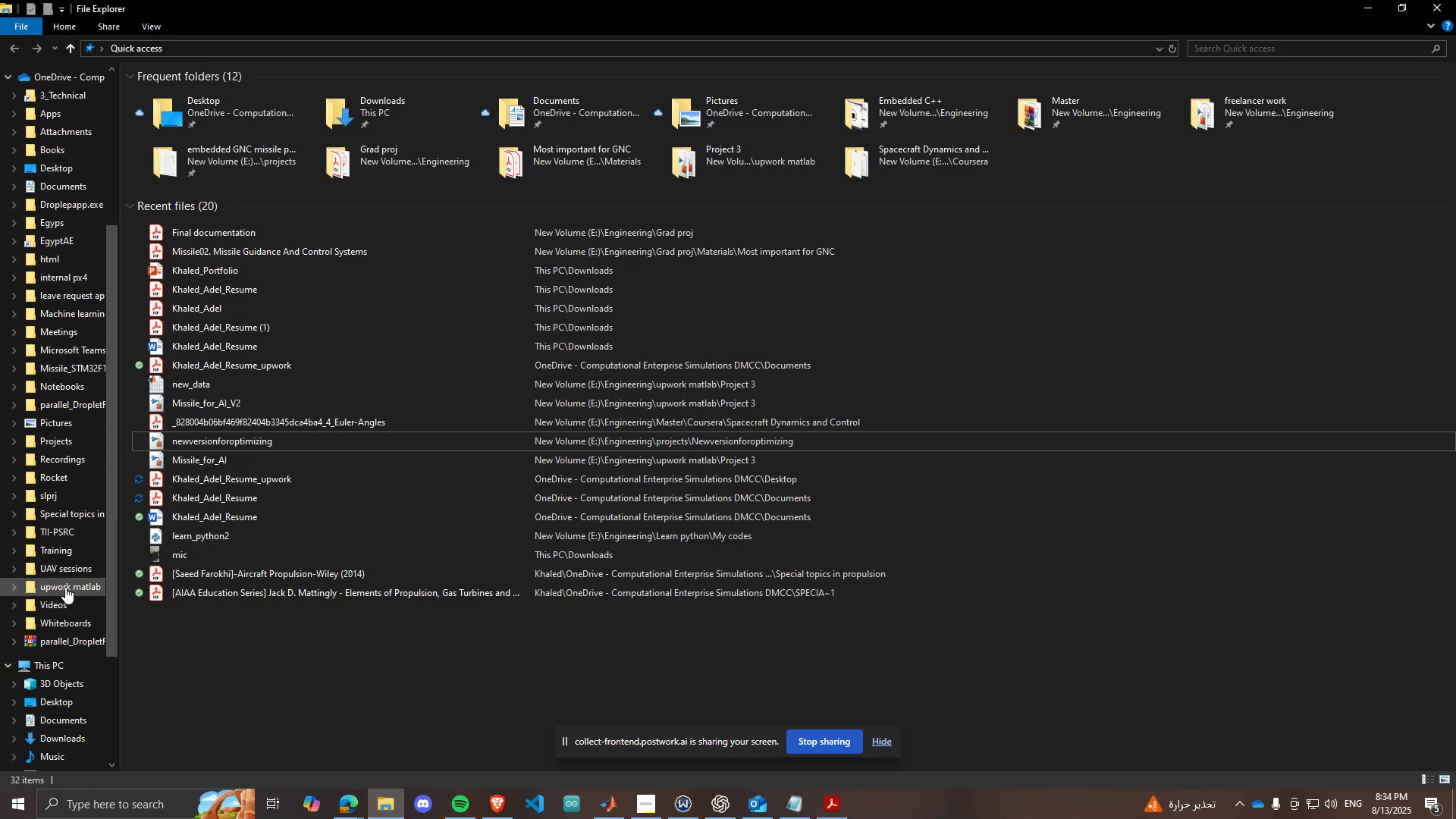 
left_click([65, 587])
 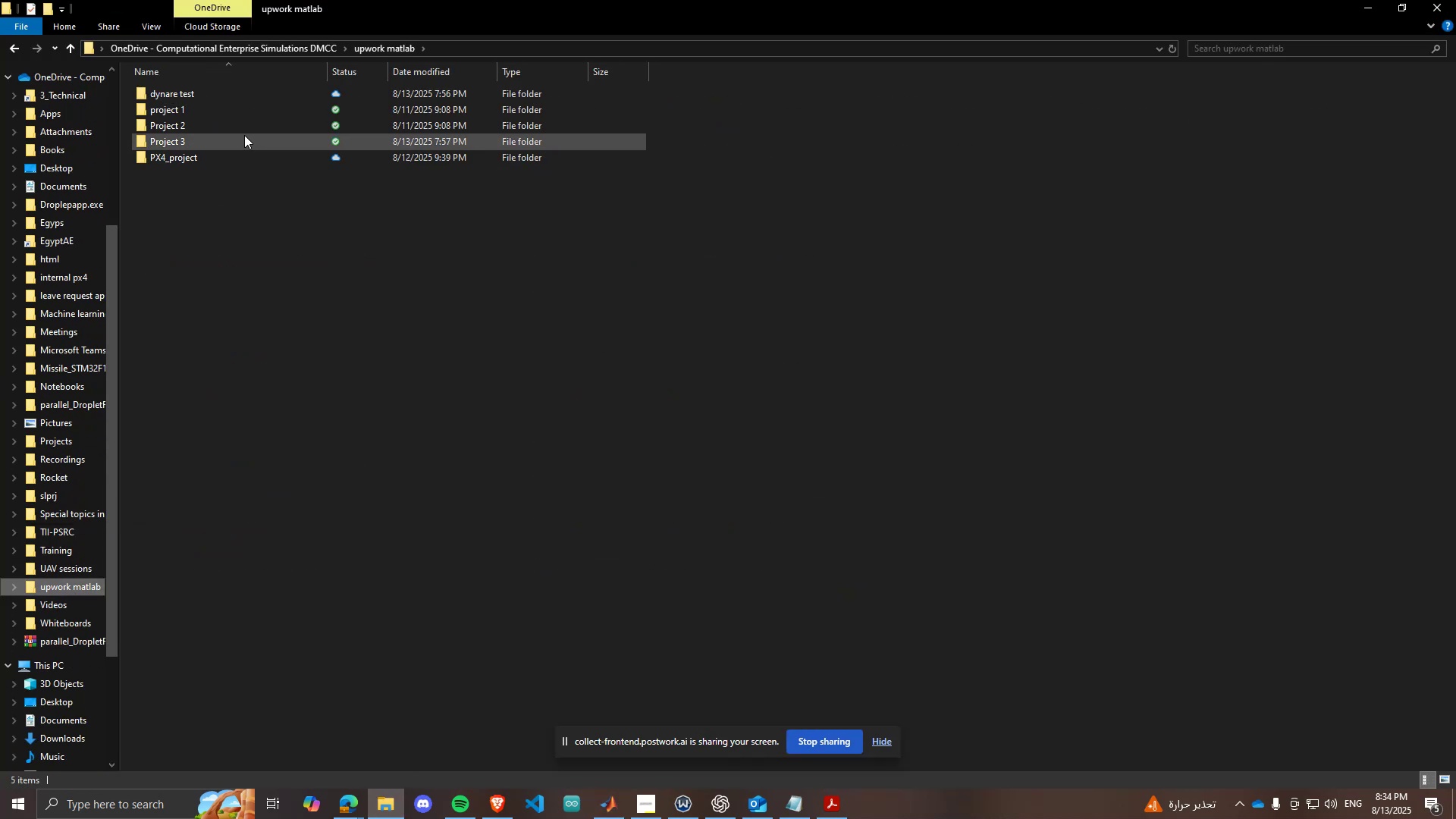 
double_click([244, 135])
 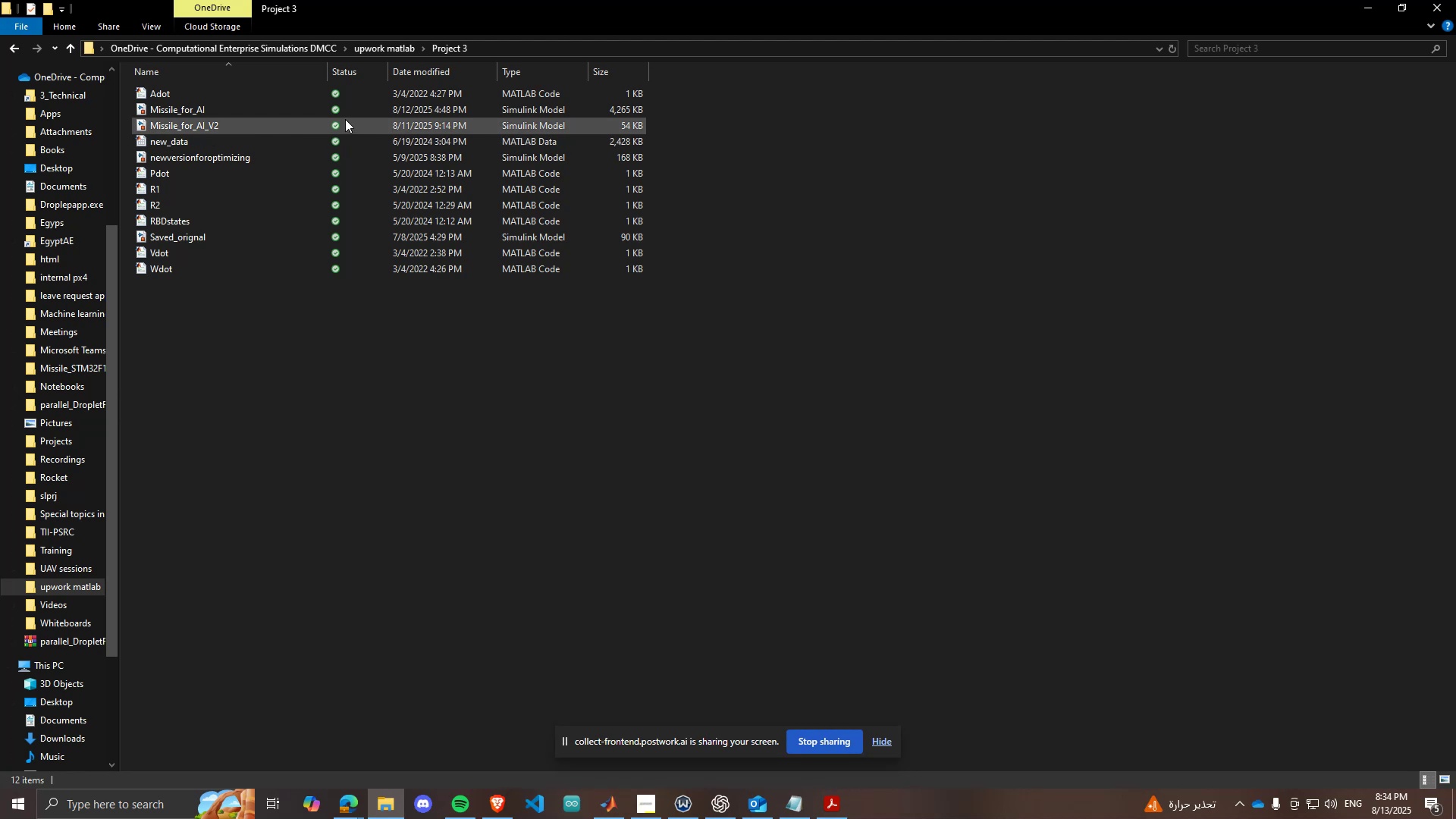 
left_click([334, 108])
 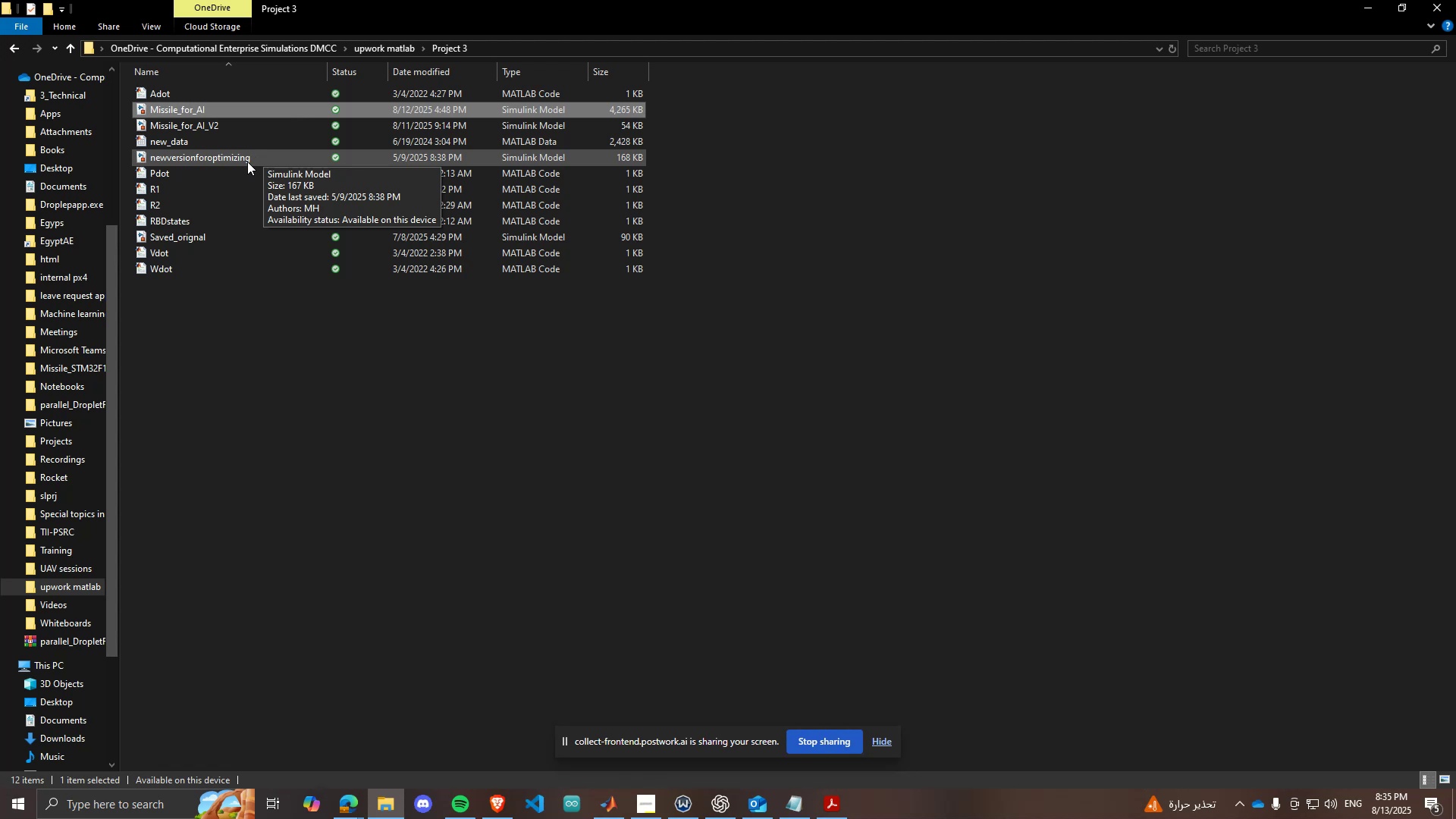 
wait(12.69)
 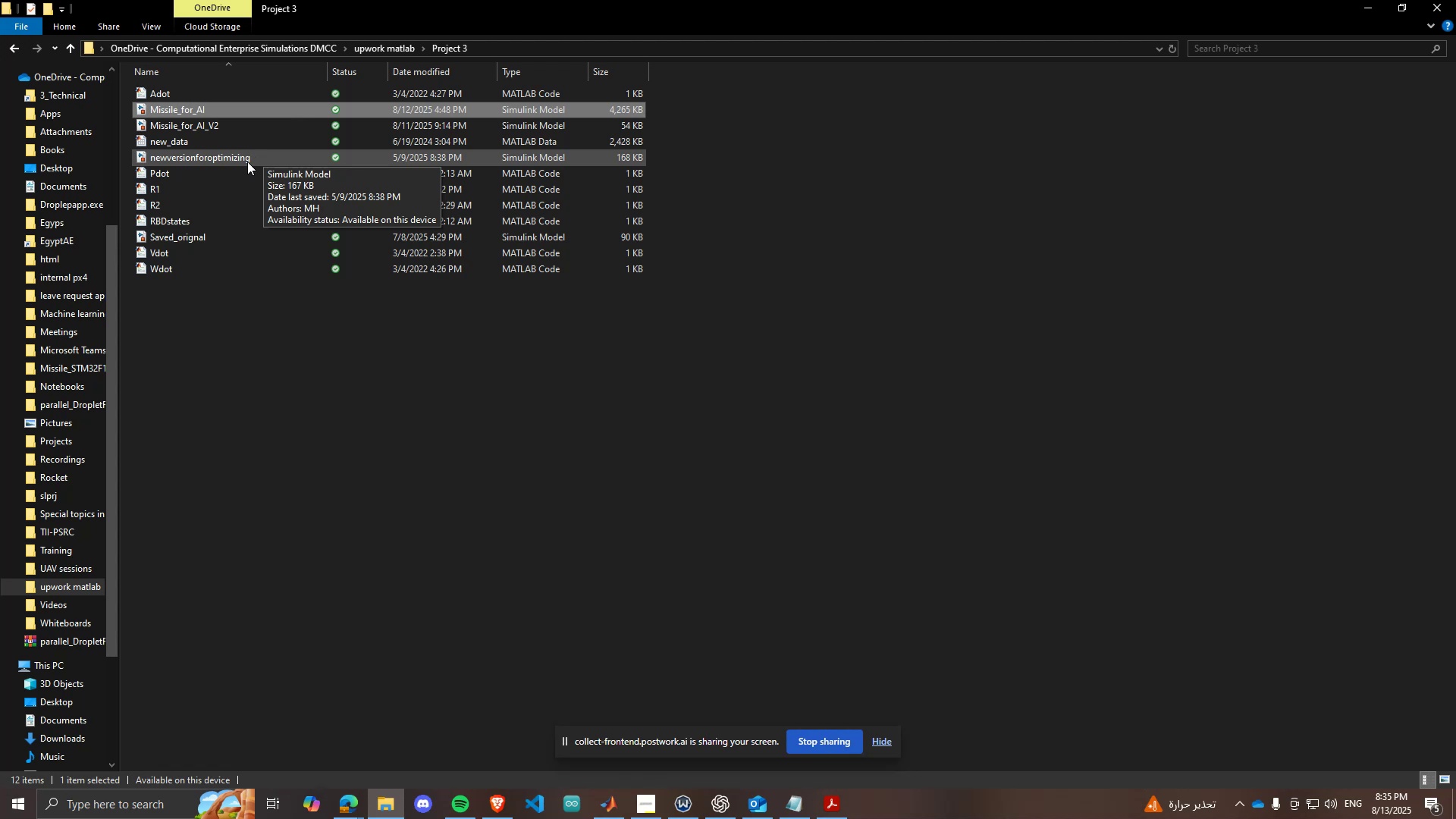 
double_click([215, 105])
 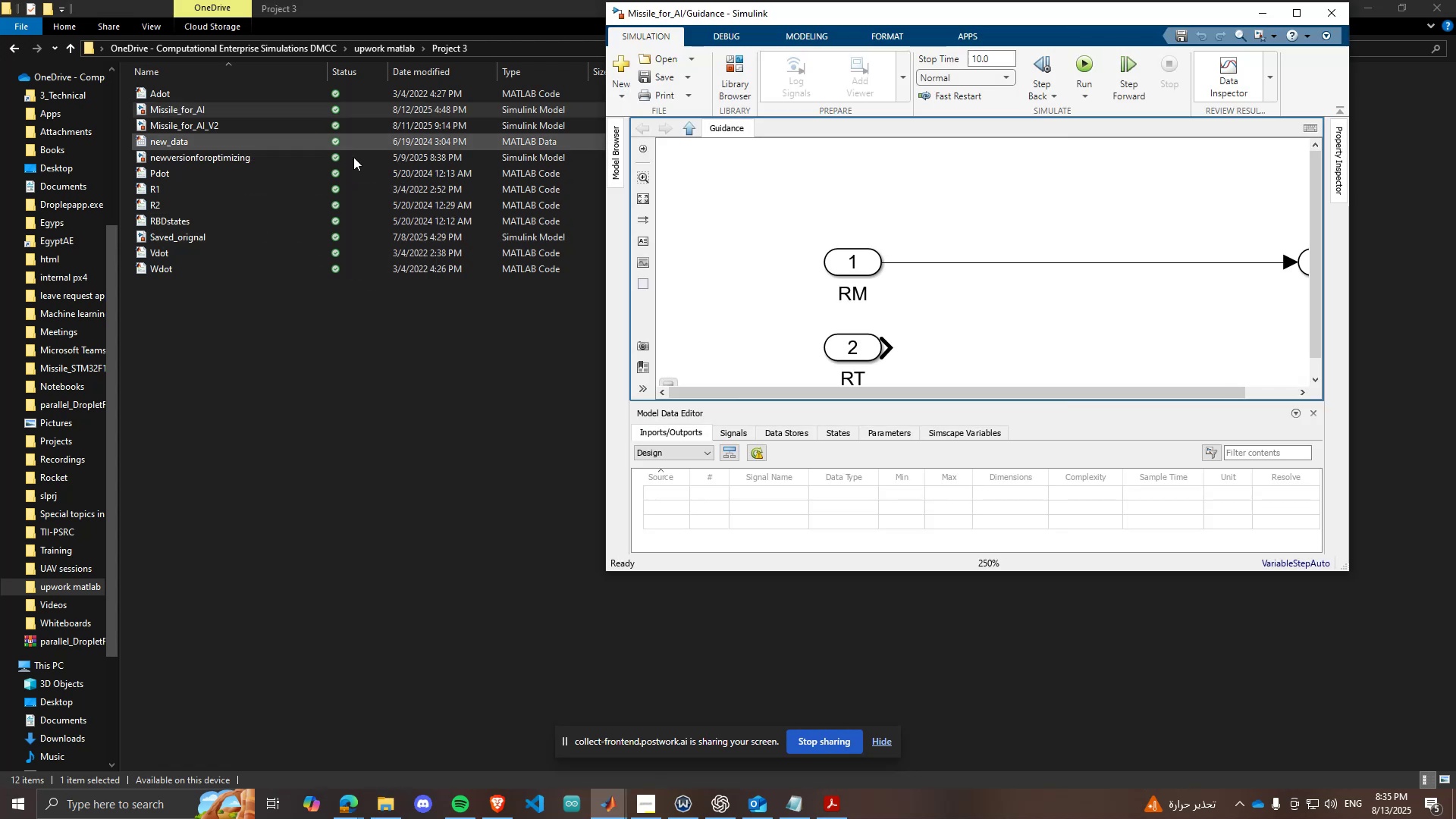 
scroll: coordinate [898, 318], scroll_direction: down, amount: 4.0
 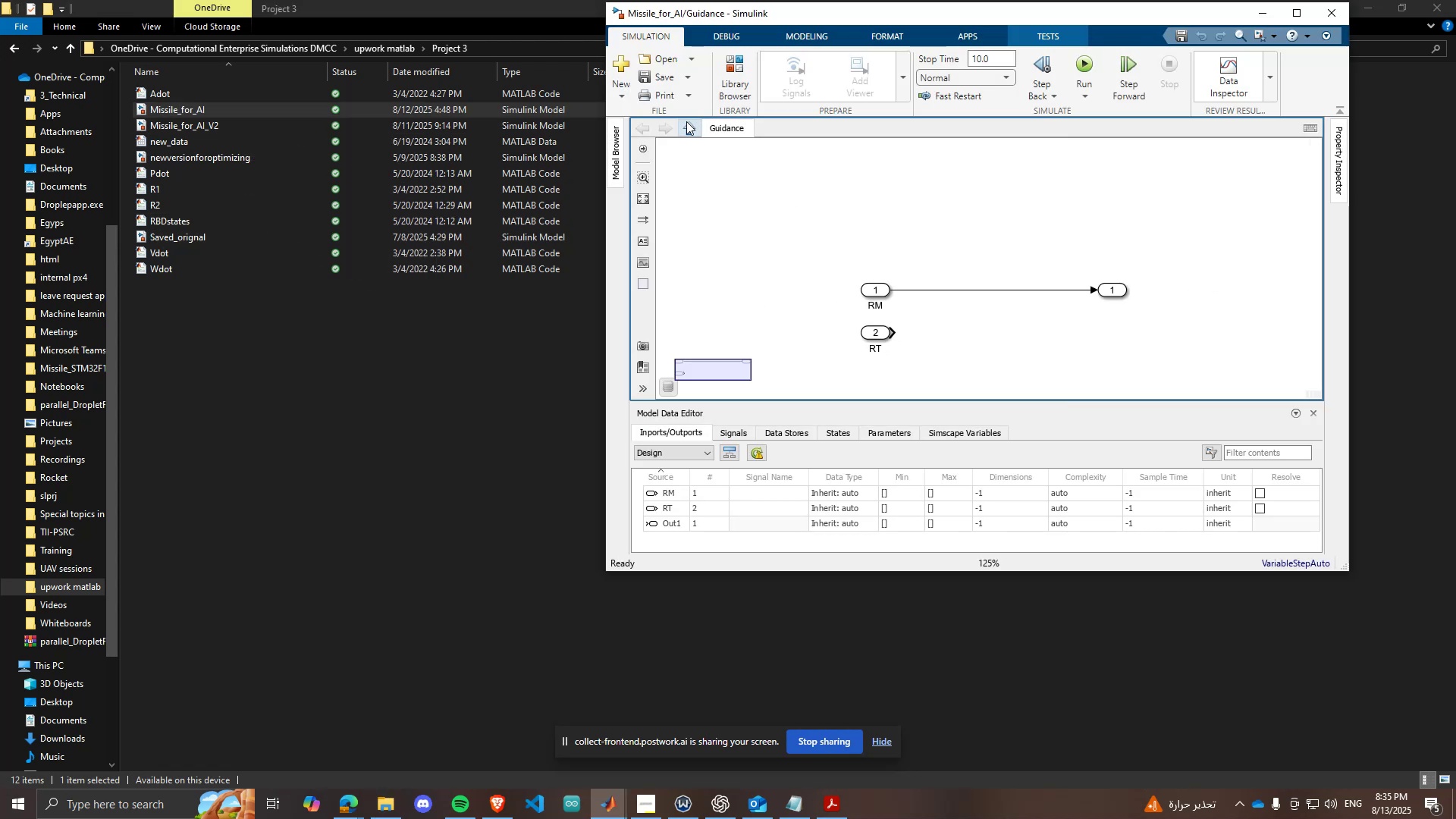 
double_click([686, 121])
 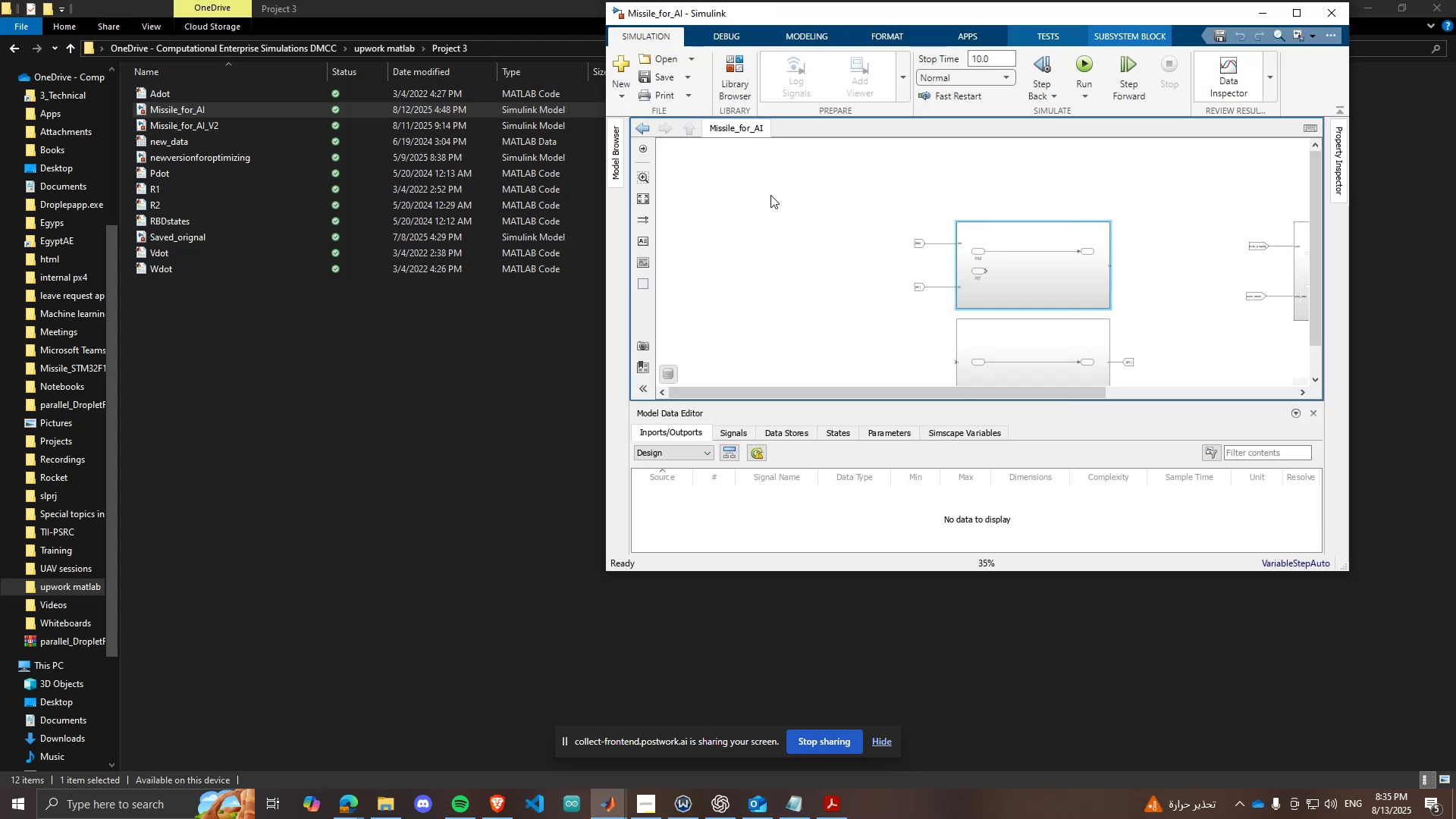 
scroll: coordinate [1016, 158], scroll_direction: up, amount: 5.0
 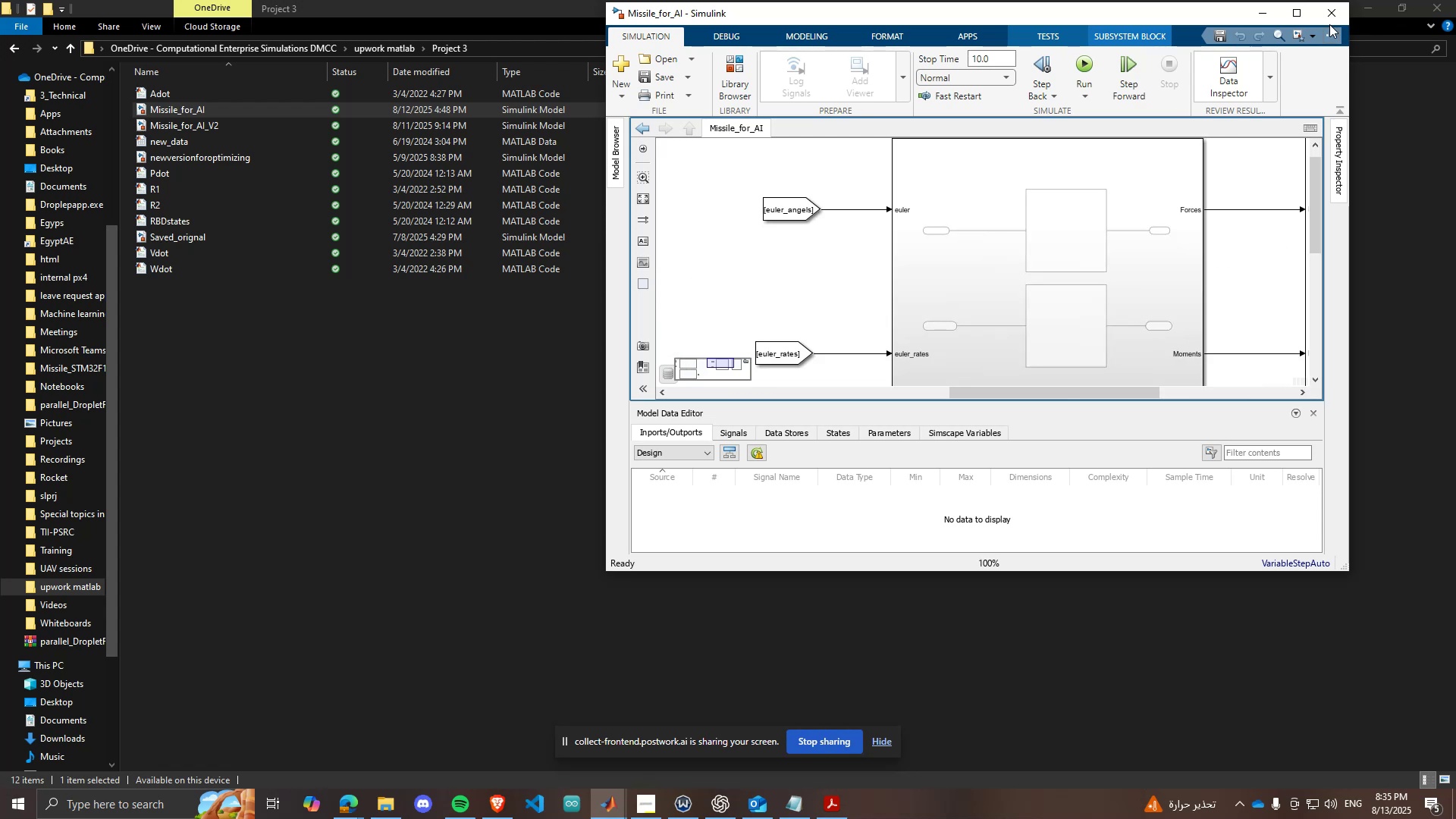 
left_click([1332, 9])
 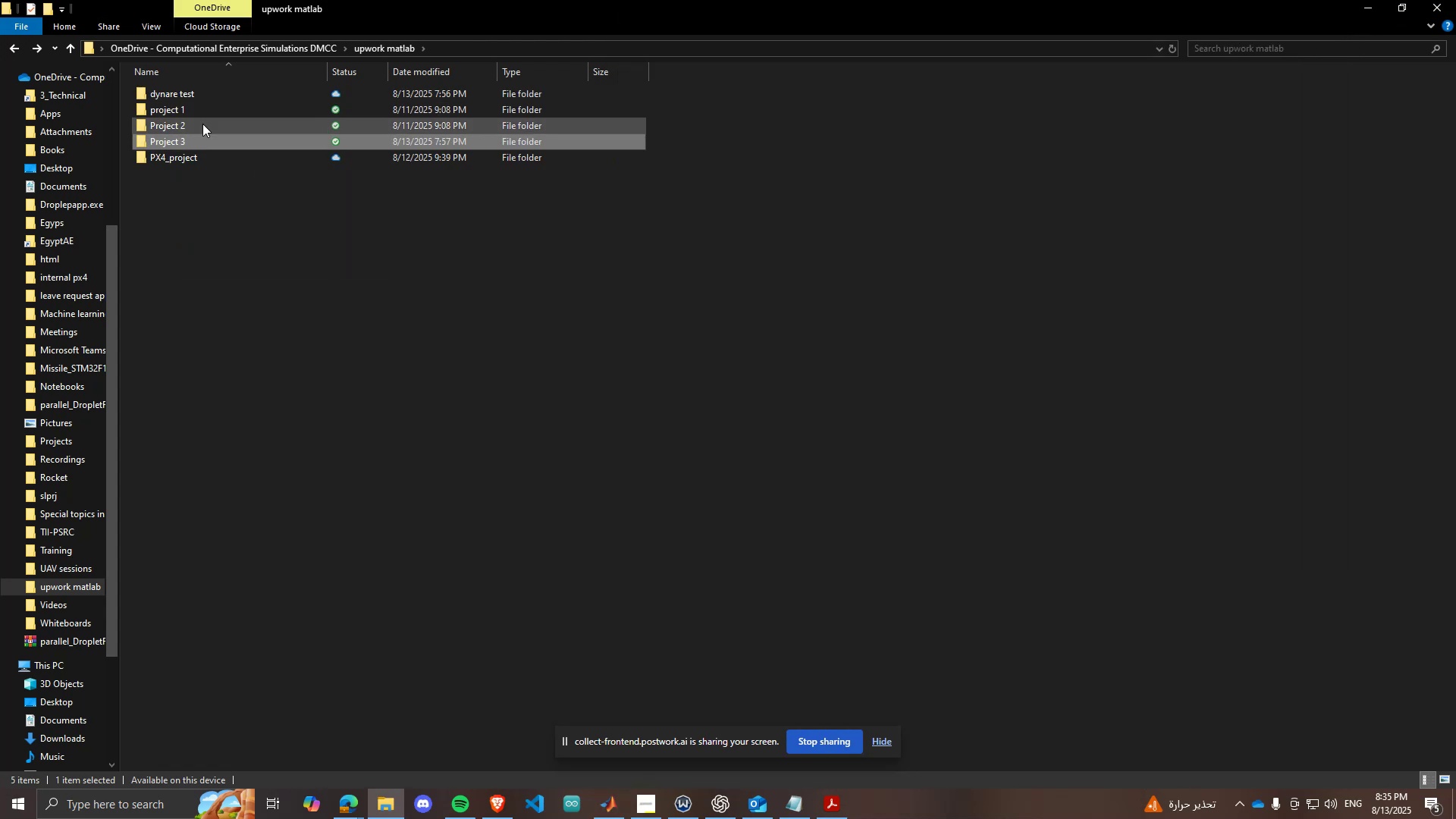 
left_click([237, 164])
 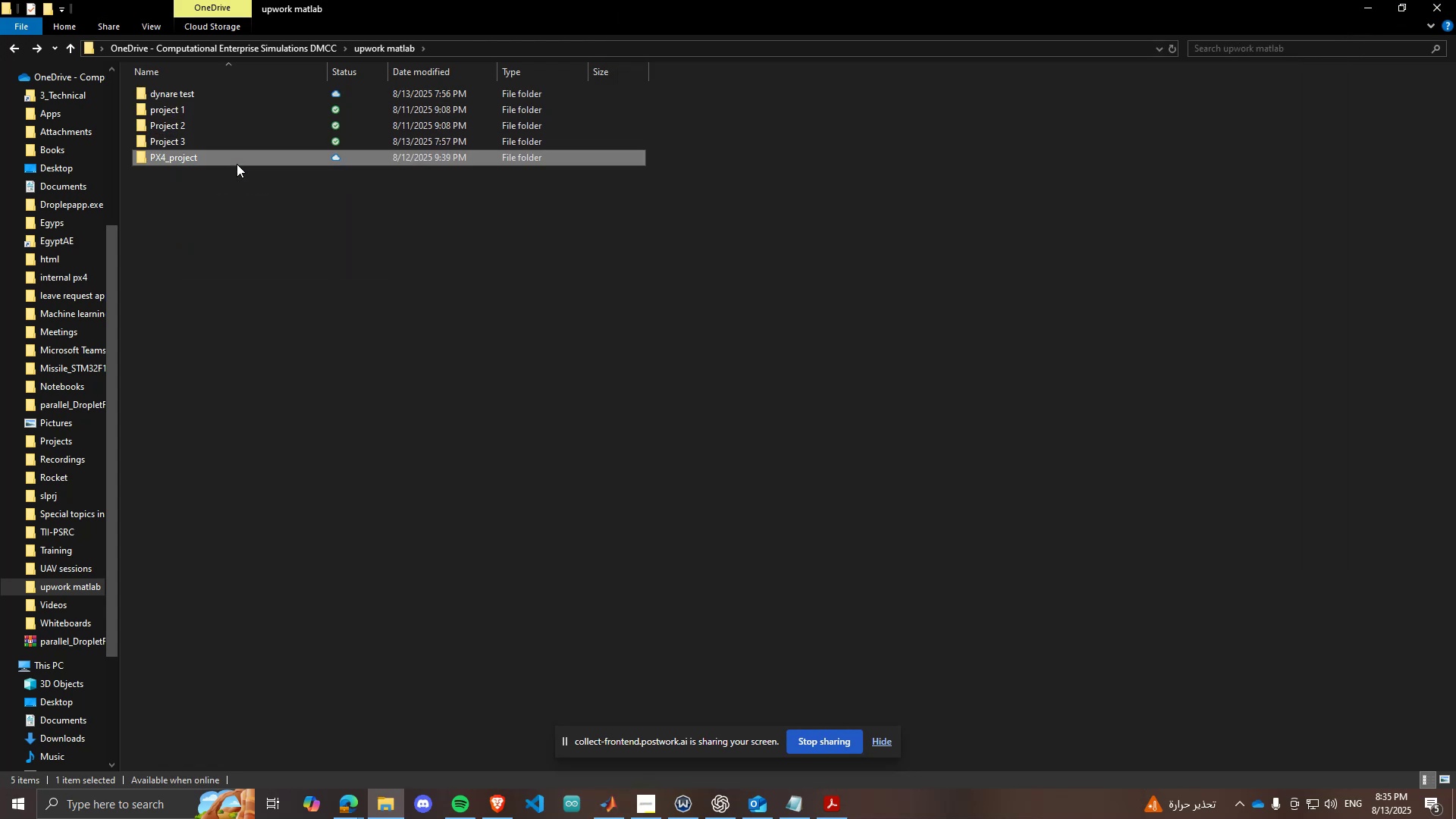 
double_click([237, 164])
 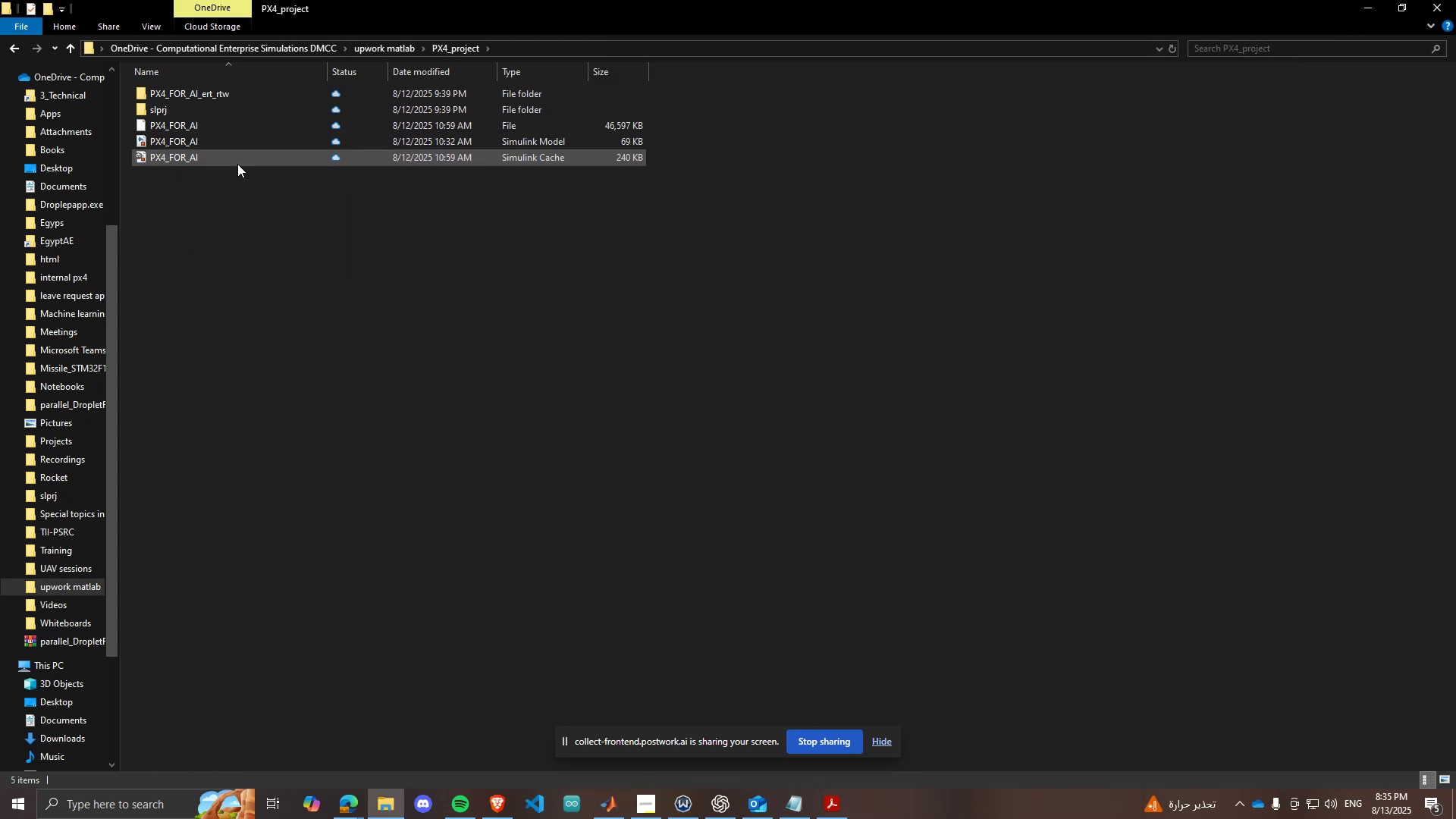 
 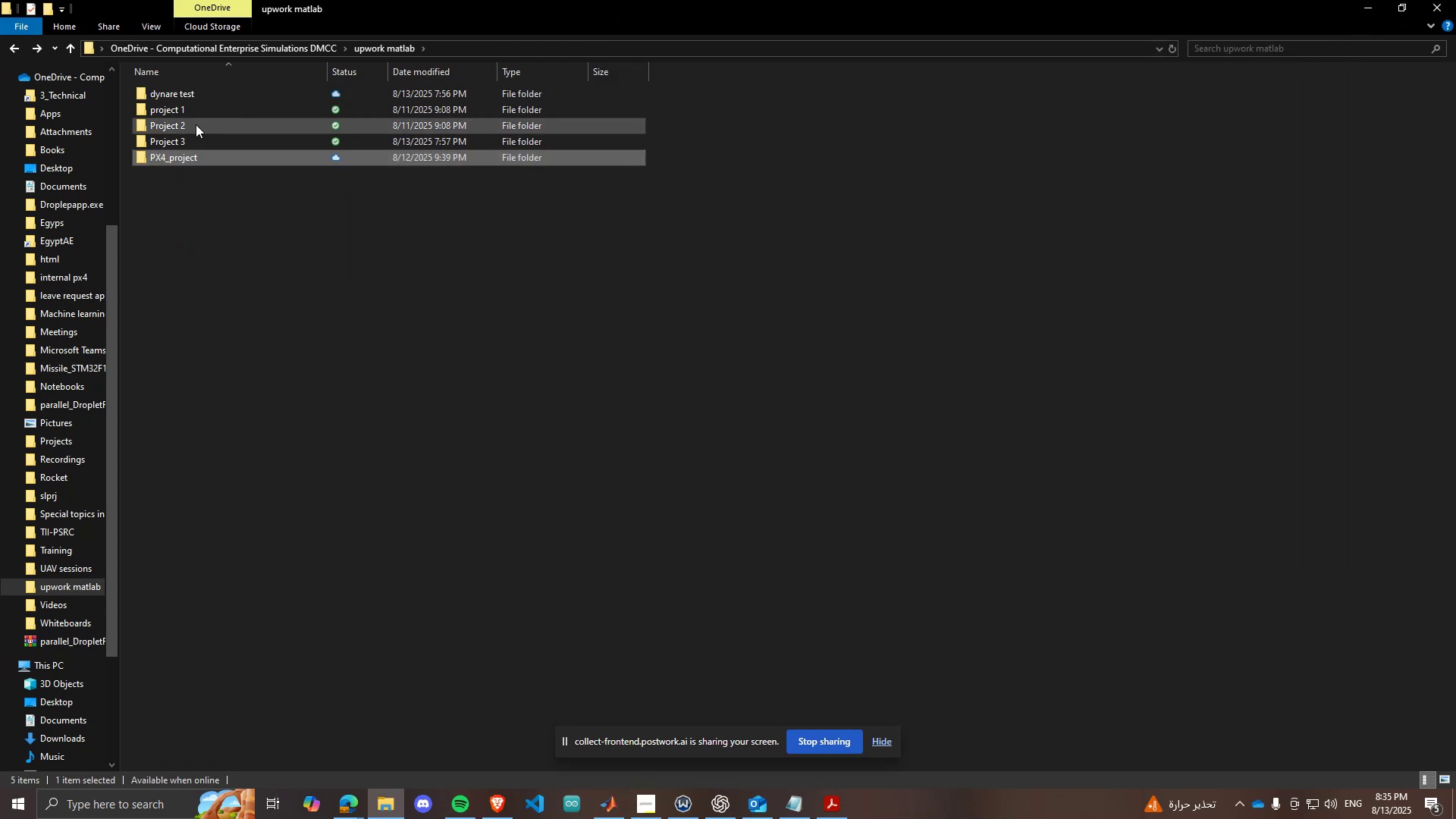 
double_click([196, 124])
 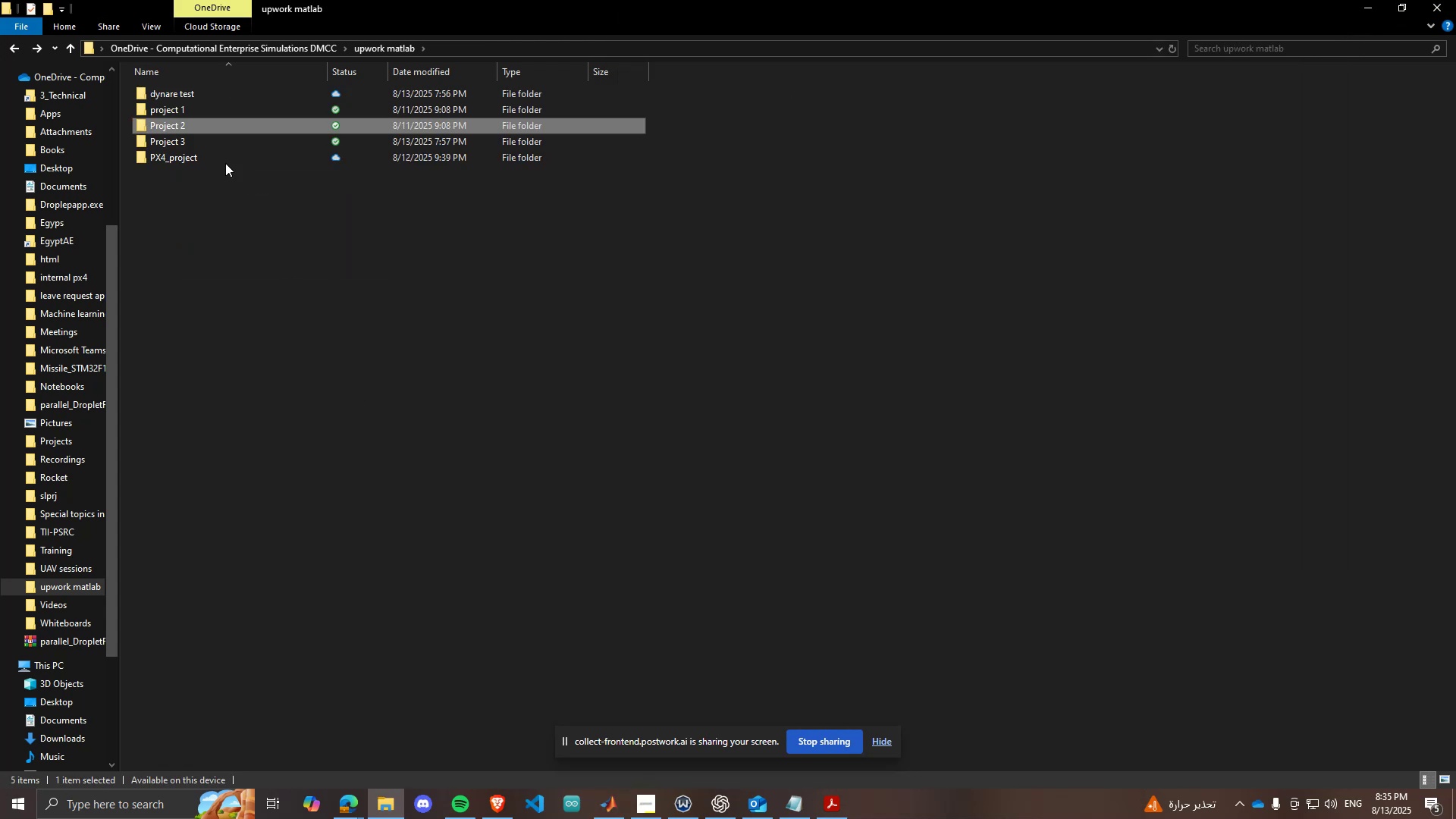 
double_click([196, 123])
 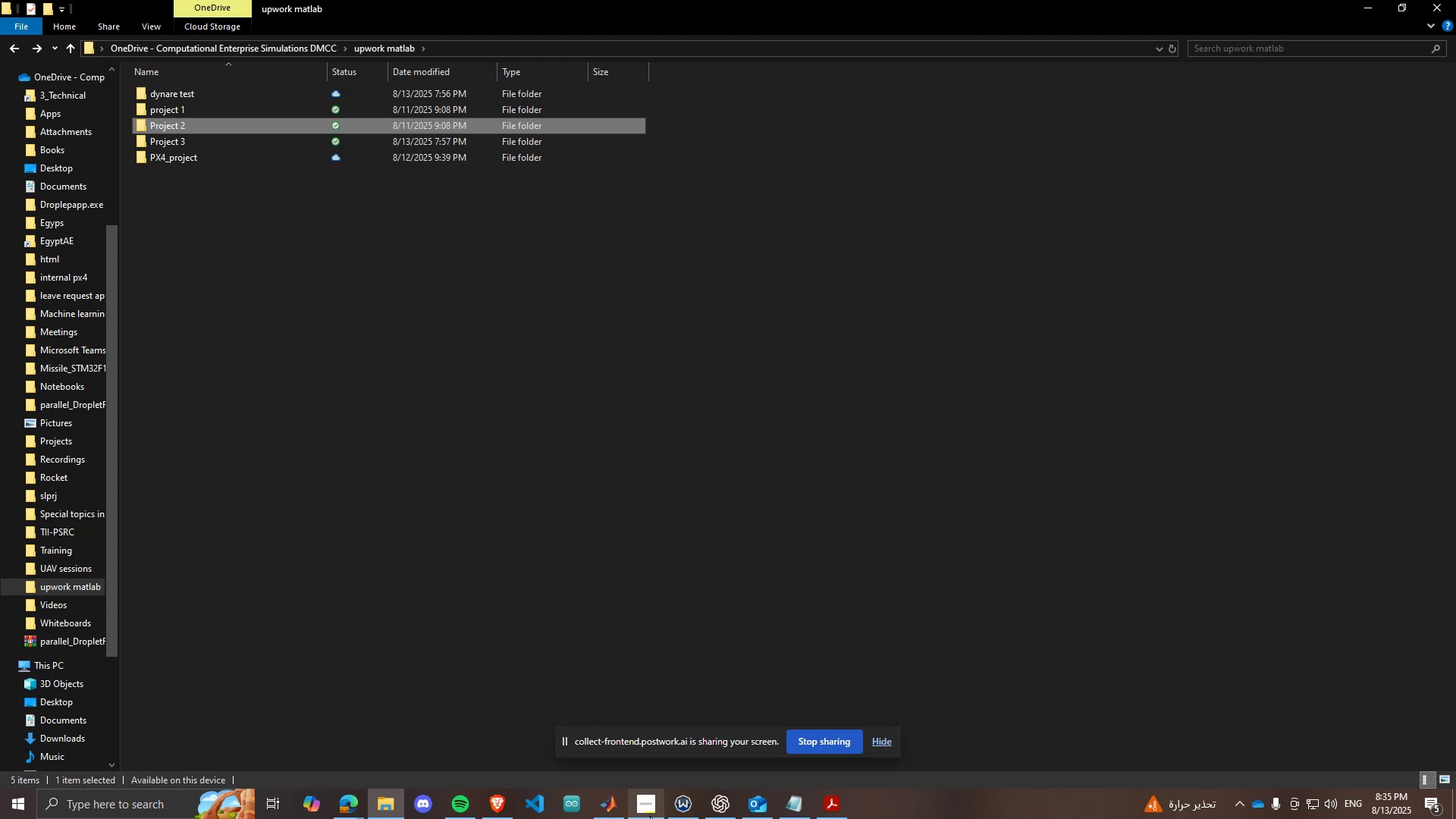 
left_click([600, 799])
 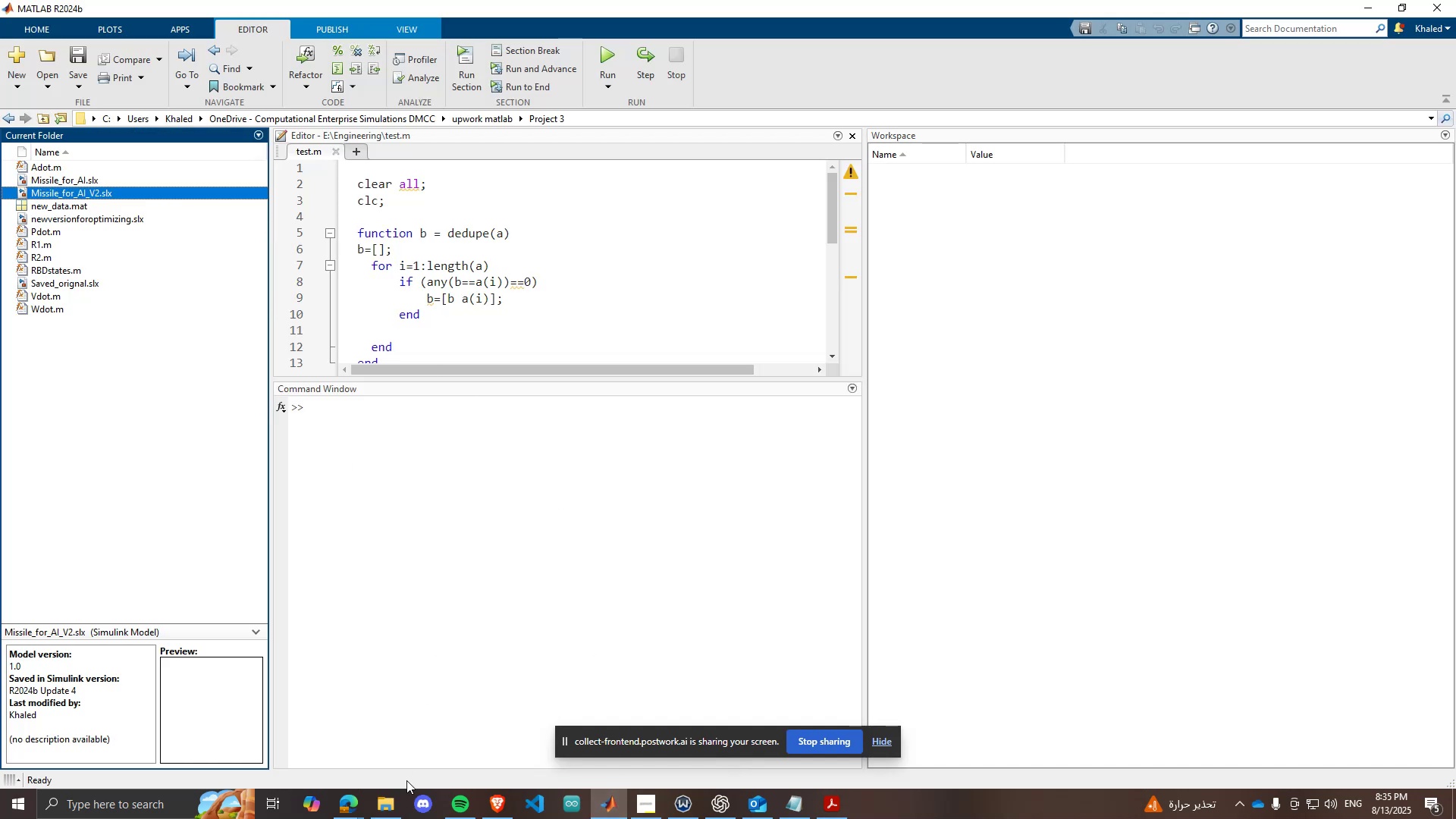 
left_click([443, 291])
 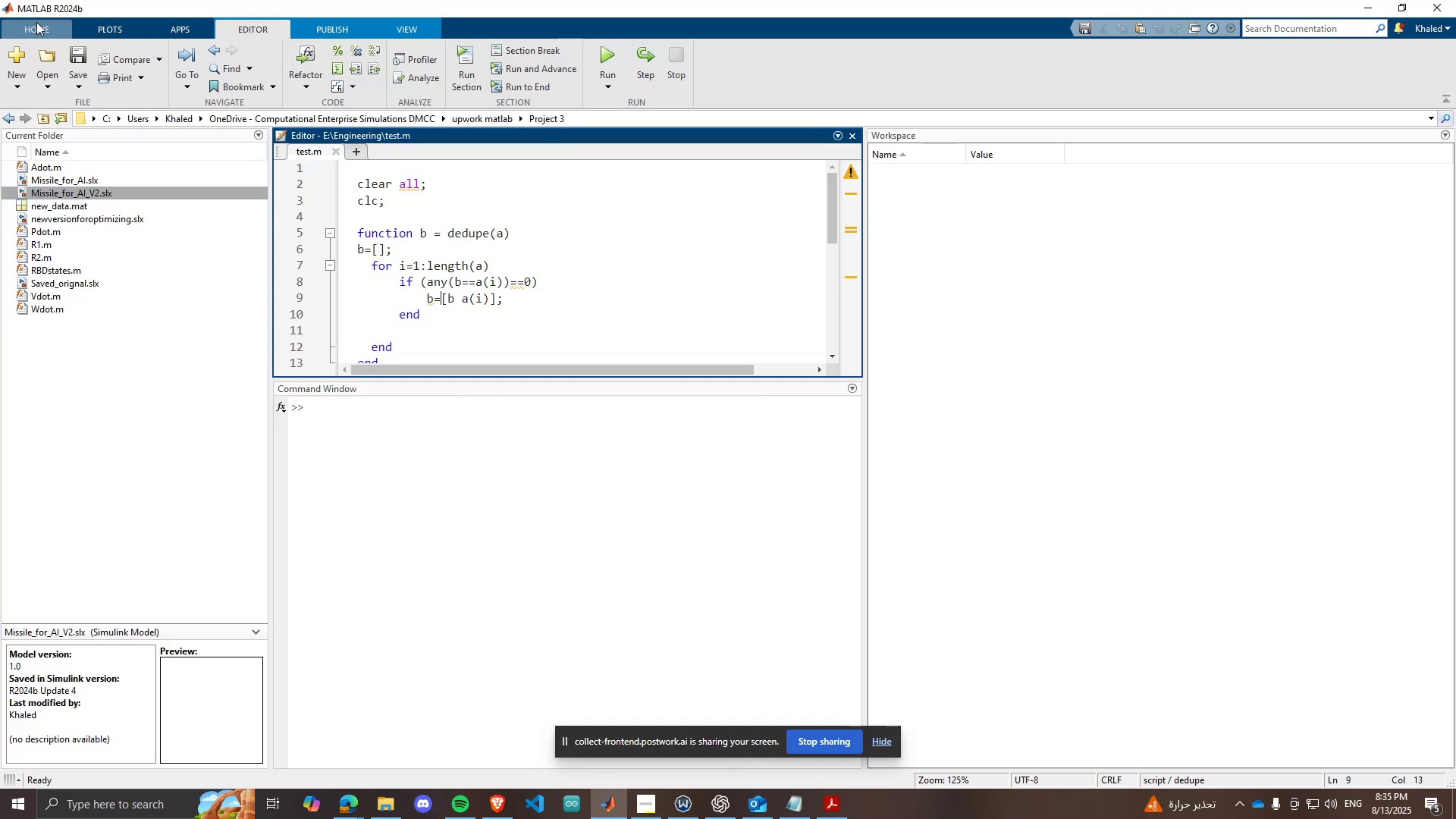 
left_click([42, 26])
 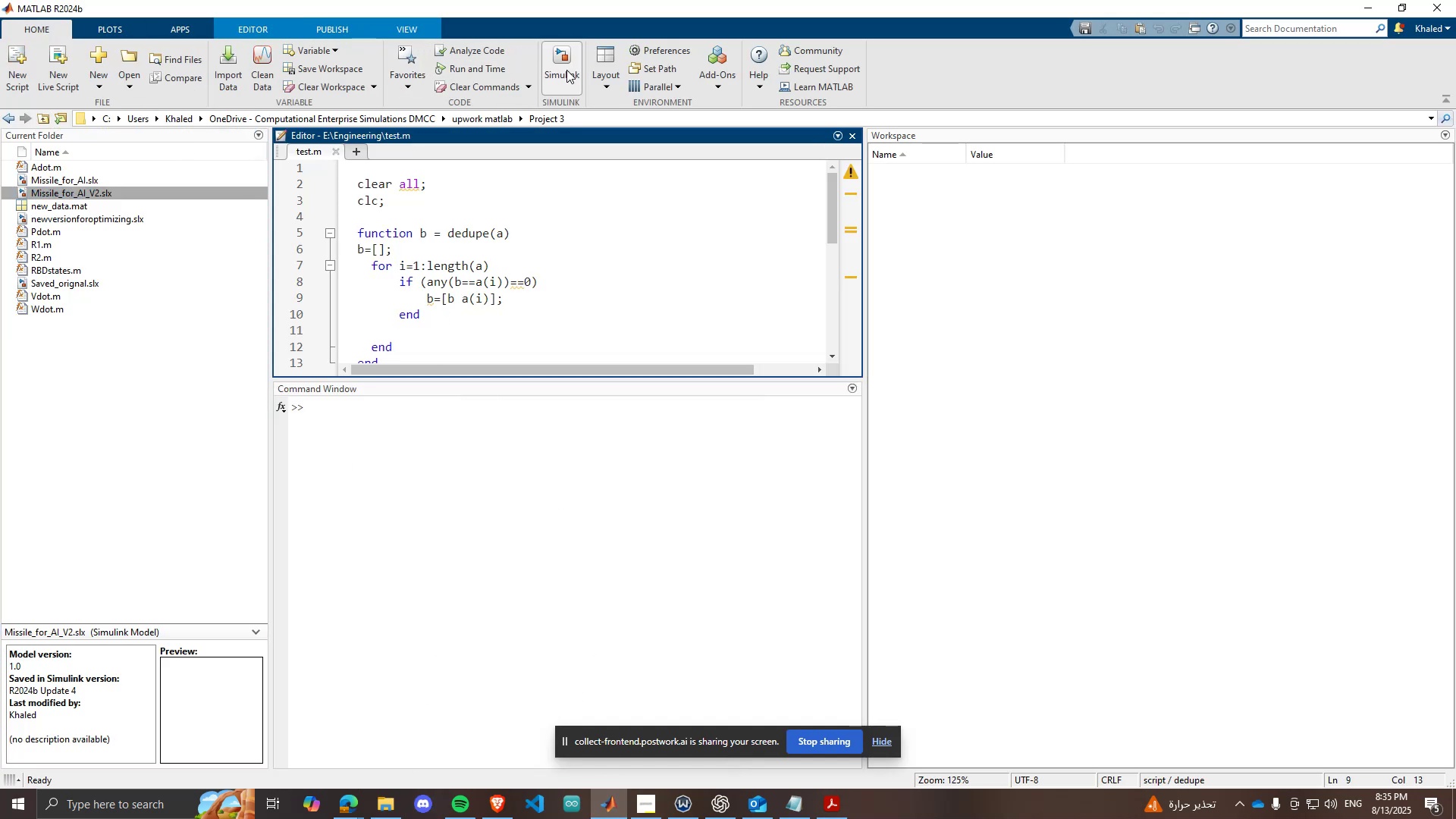 
left_click([566, 70])
 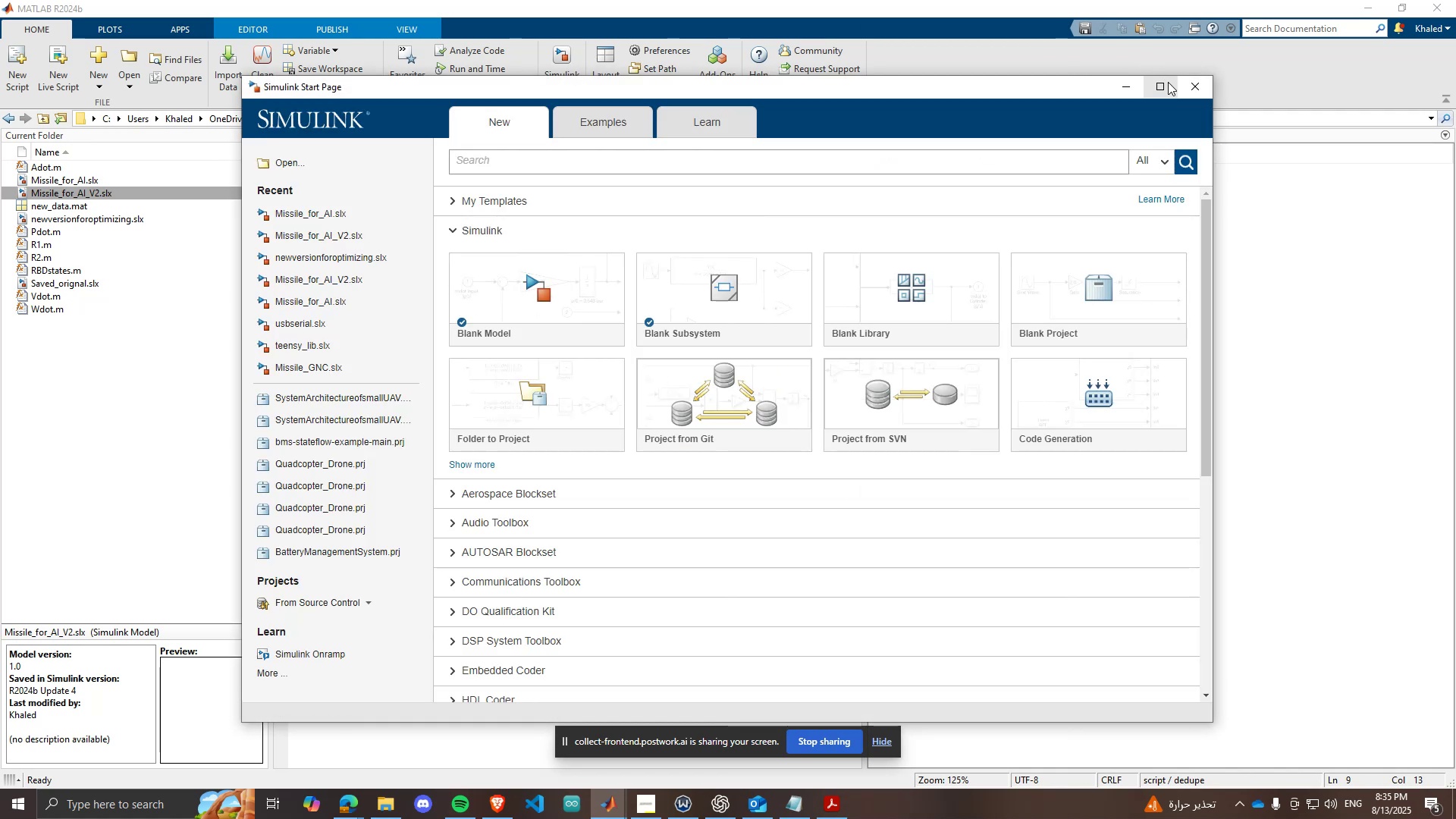 
wait(5.06)
 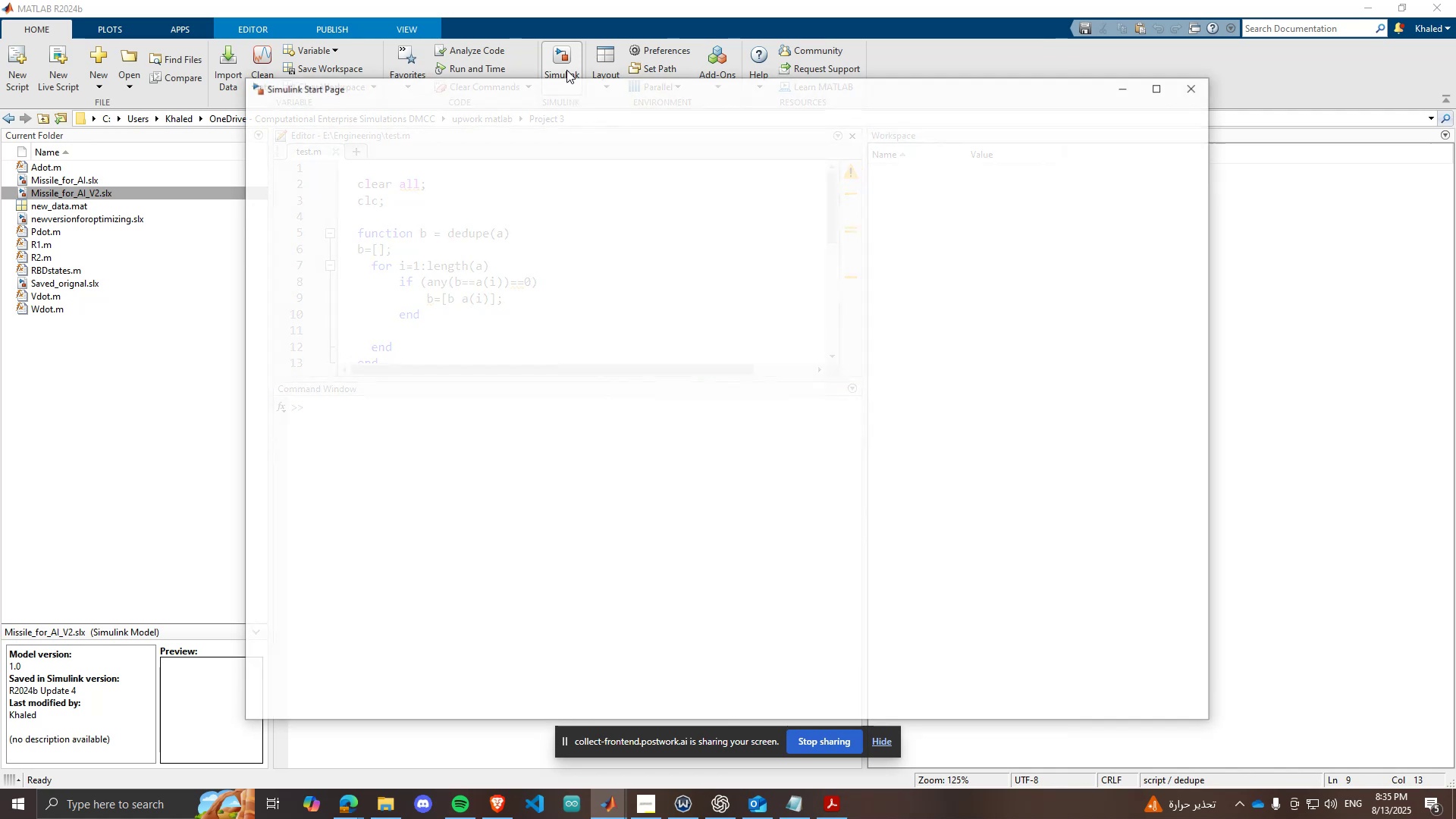 
left_click([1168, 82])
 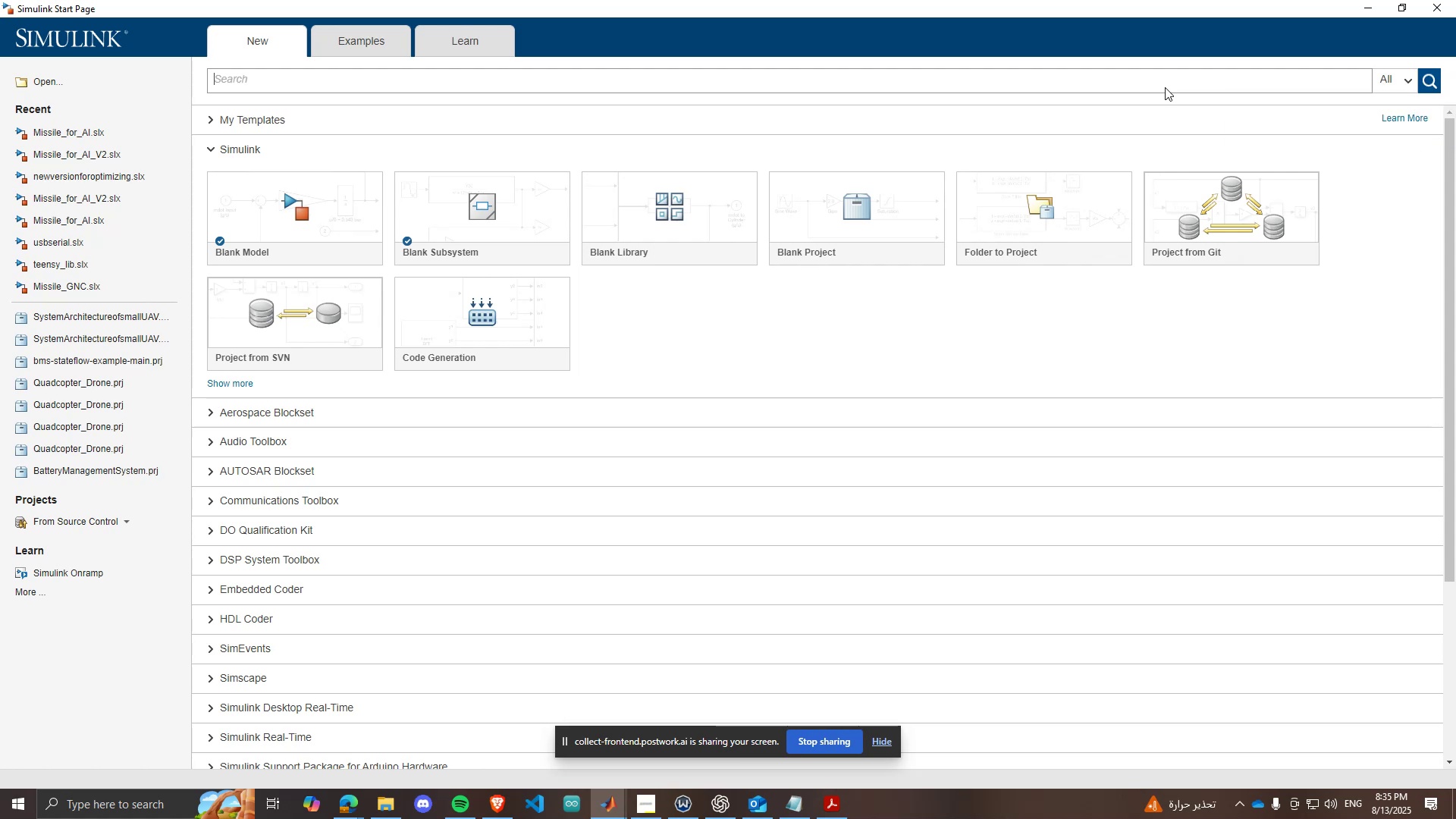 
wait(15.6)
 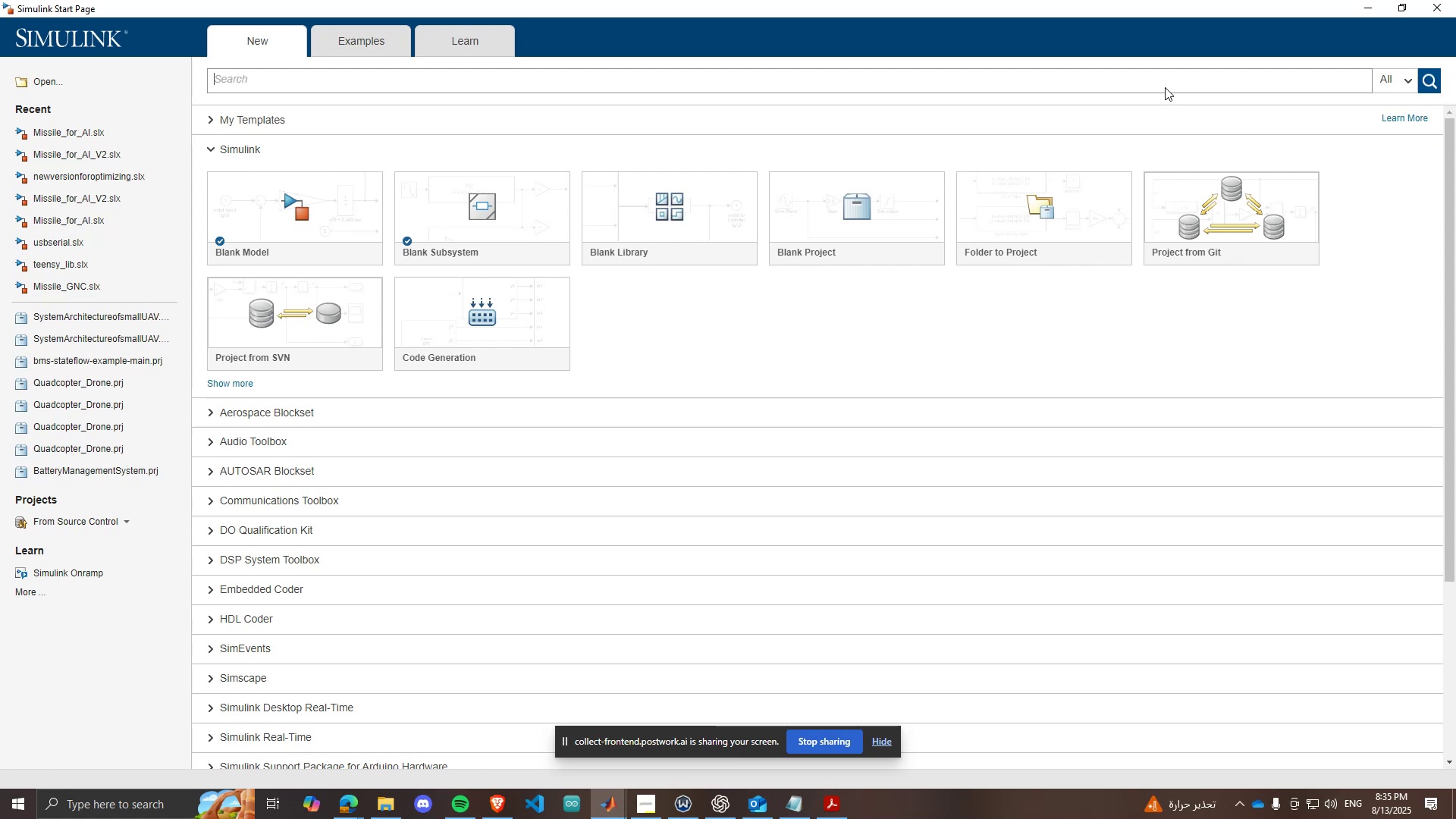 
left_click([1332, 808])
 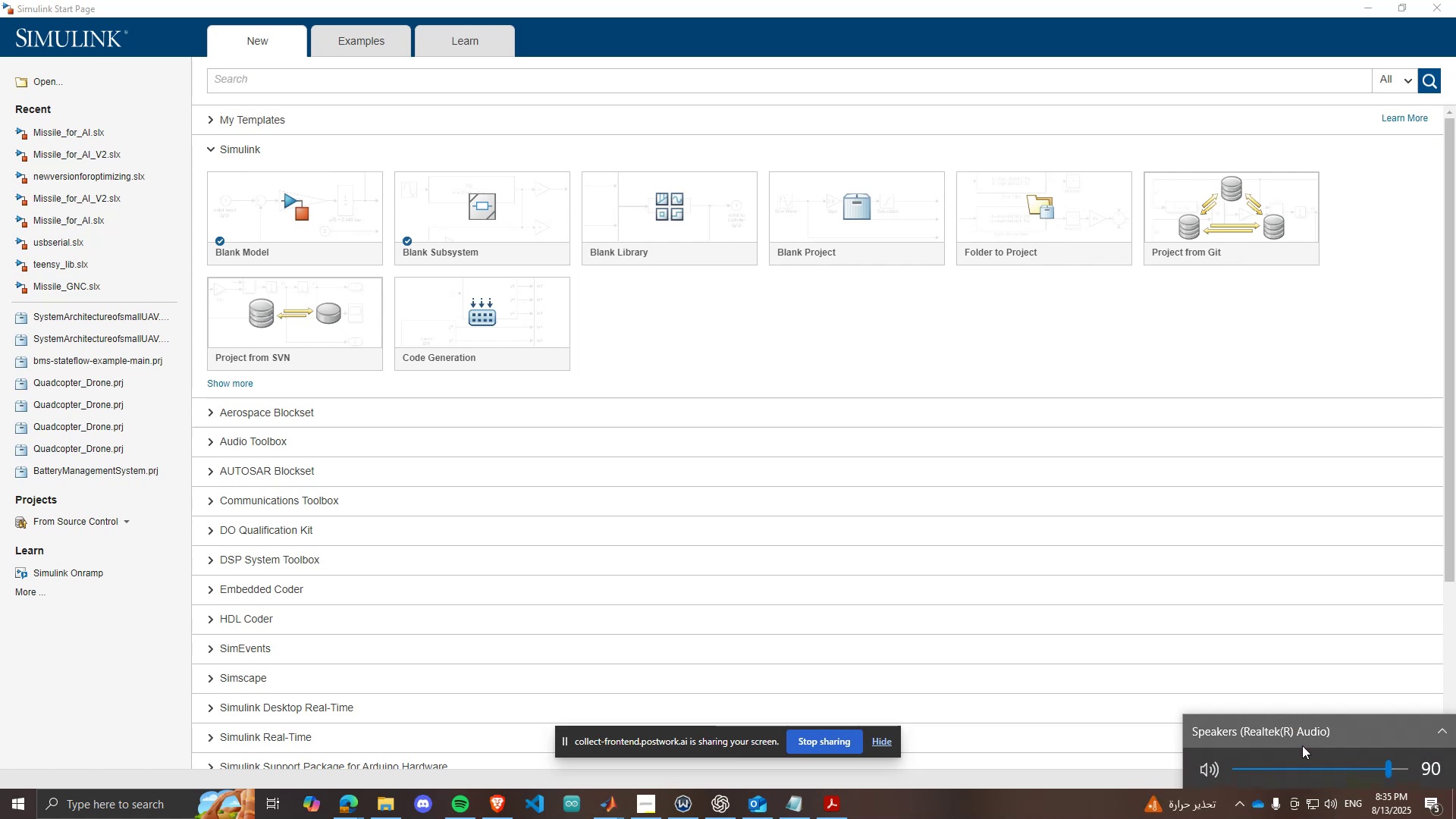 
left_click([1301, 743])
 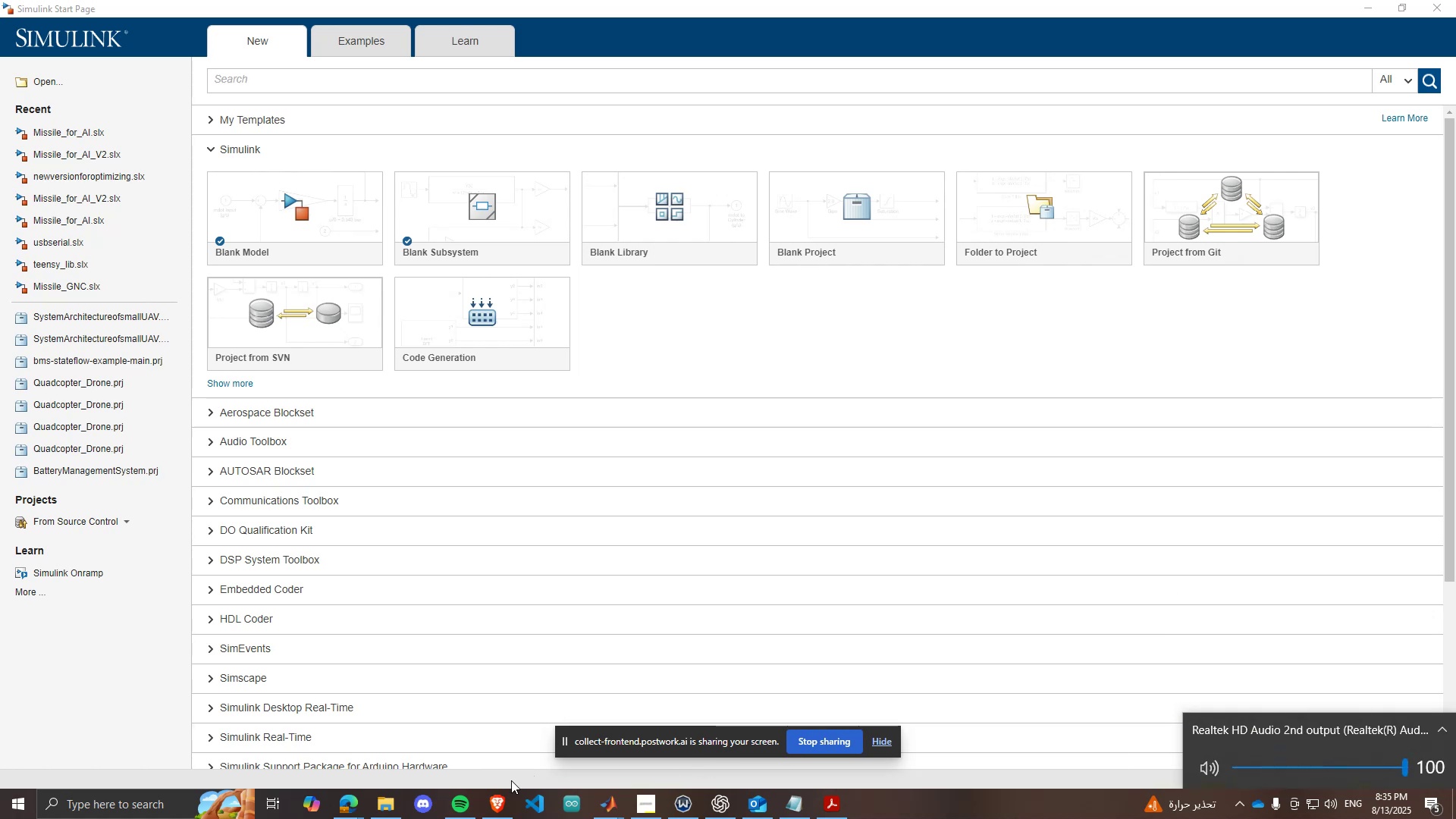 
left_click([466, 805])
 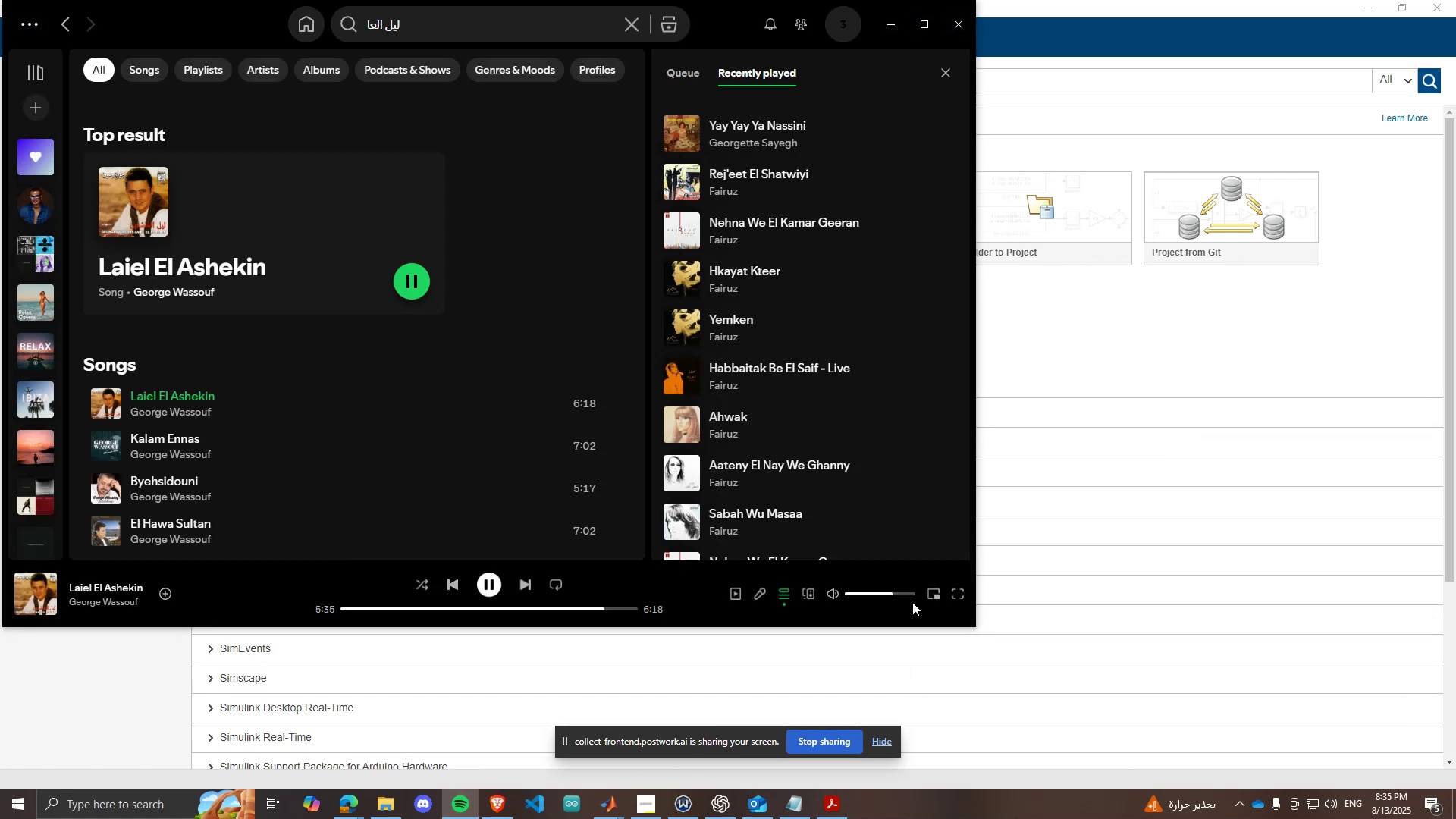 
left_click_drag(start_coordinate=[902, 598], to_coordinate=[915, 595])
 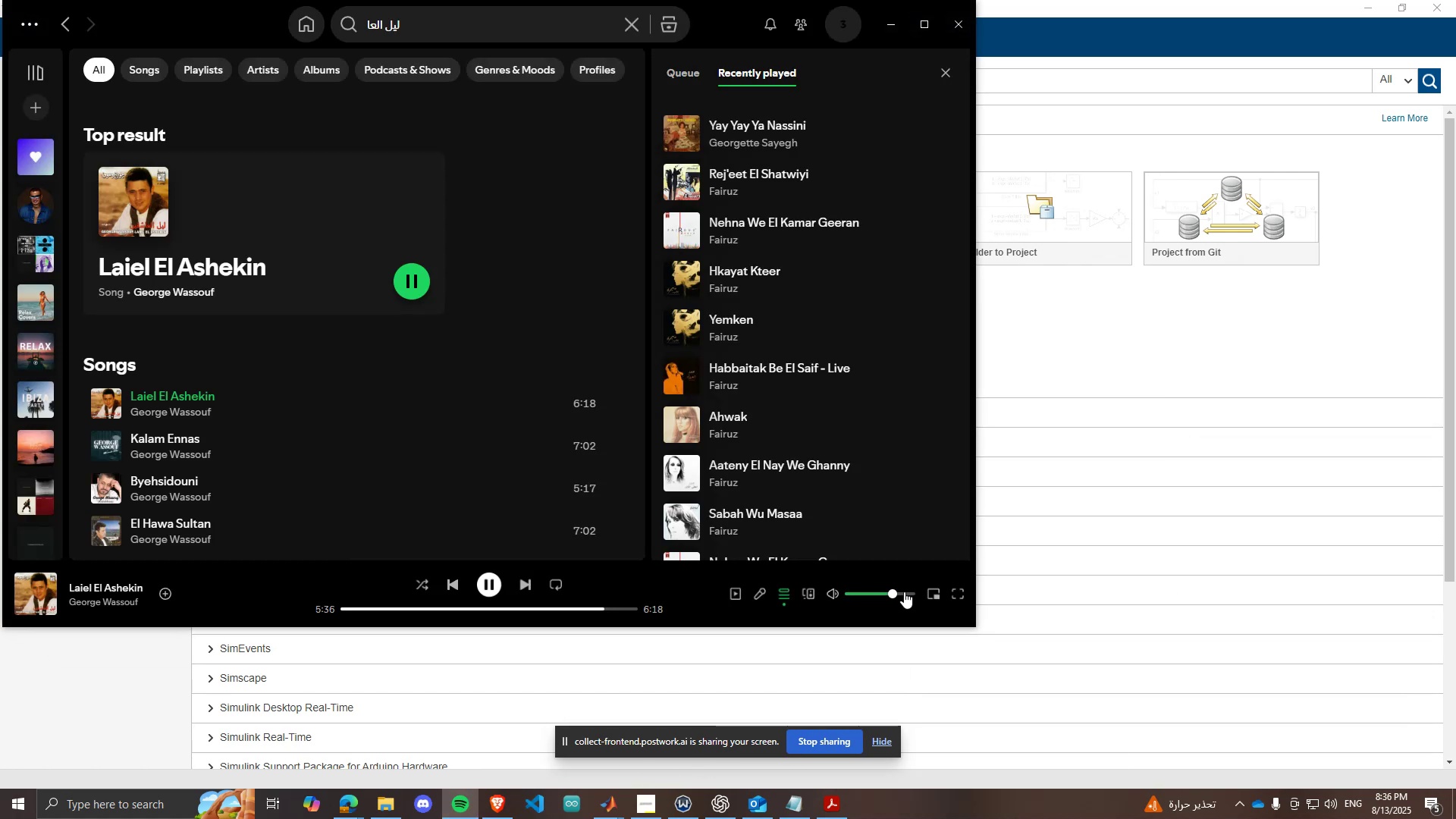 
left_click_drag(start_coordinate=[904, 592], to_coordinate=[912, 592])
 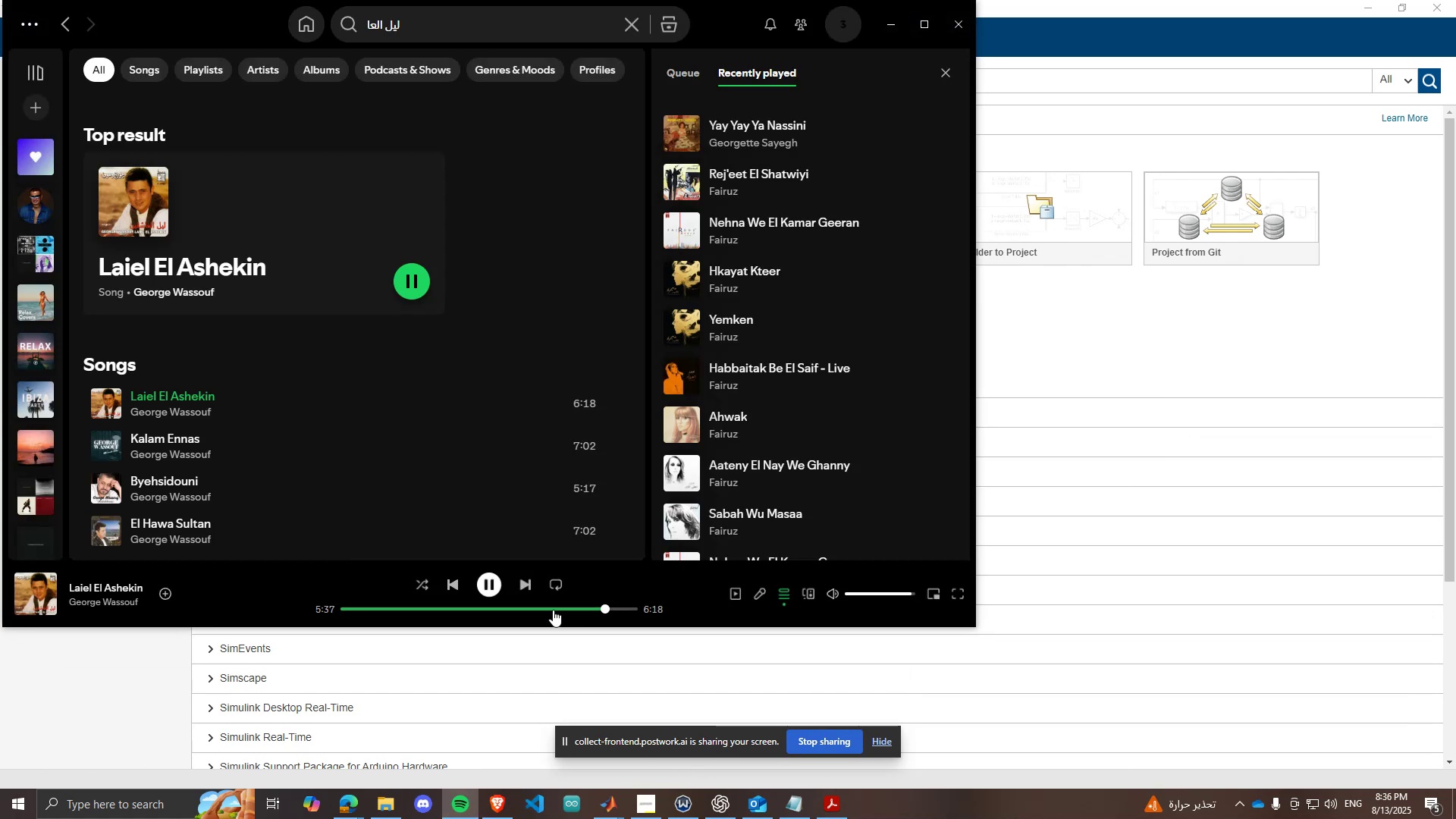 
left_click([553, 610])
 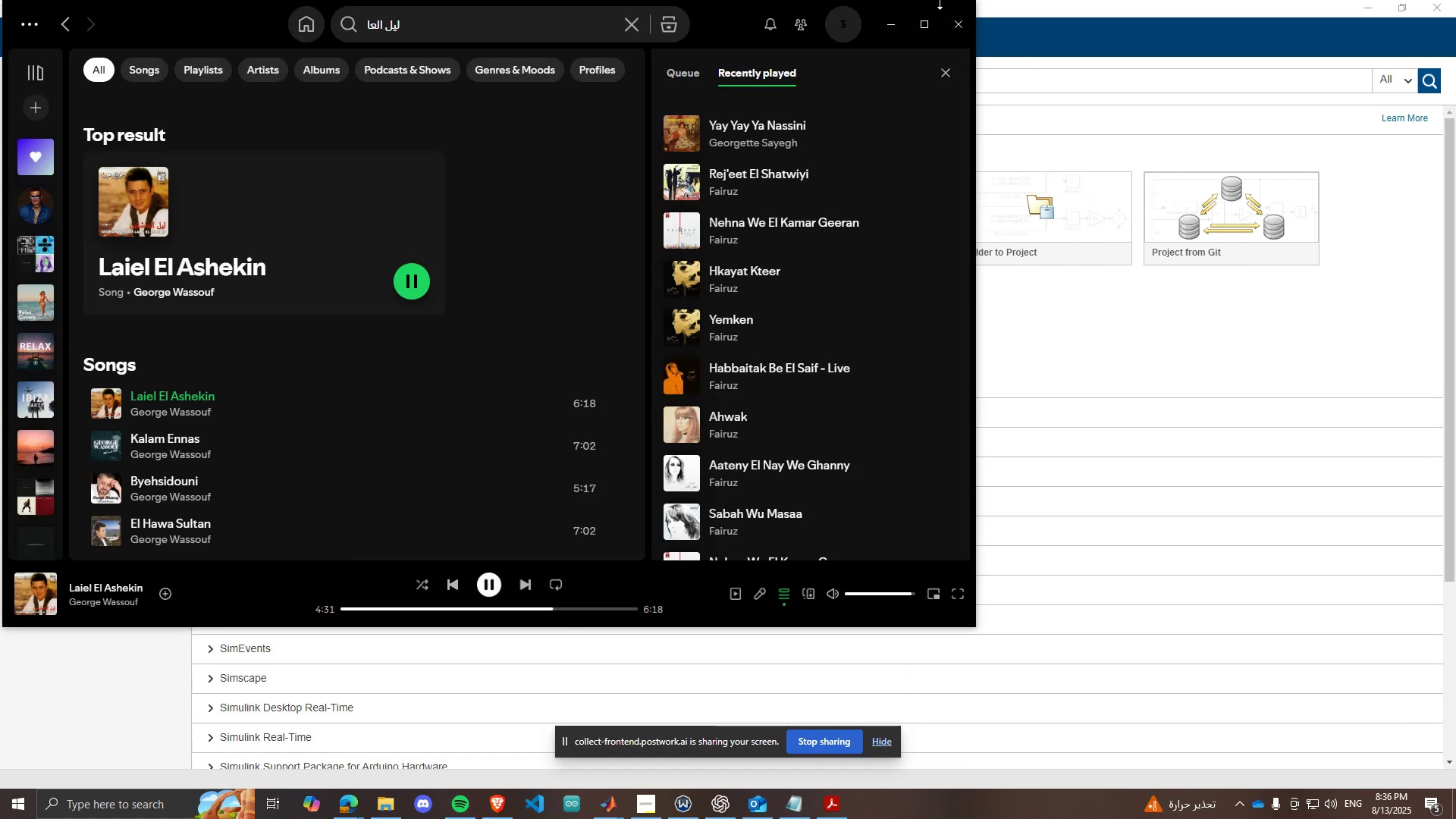 
left_click([885, 14])
 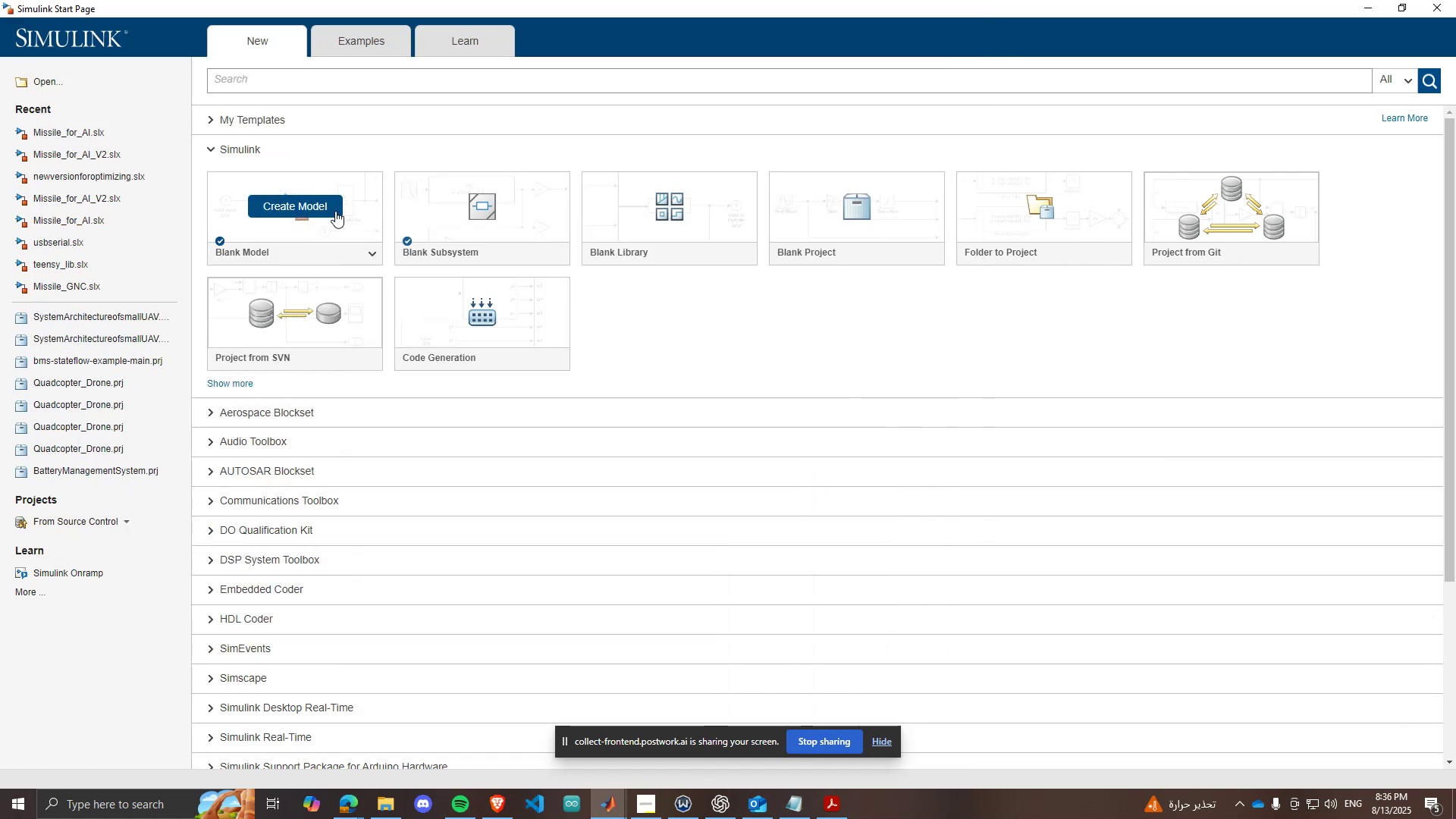 
left_click([335, 211])
 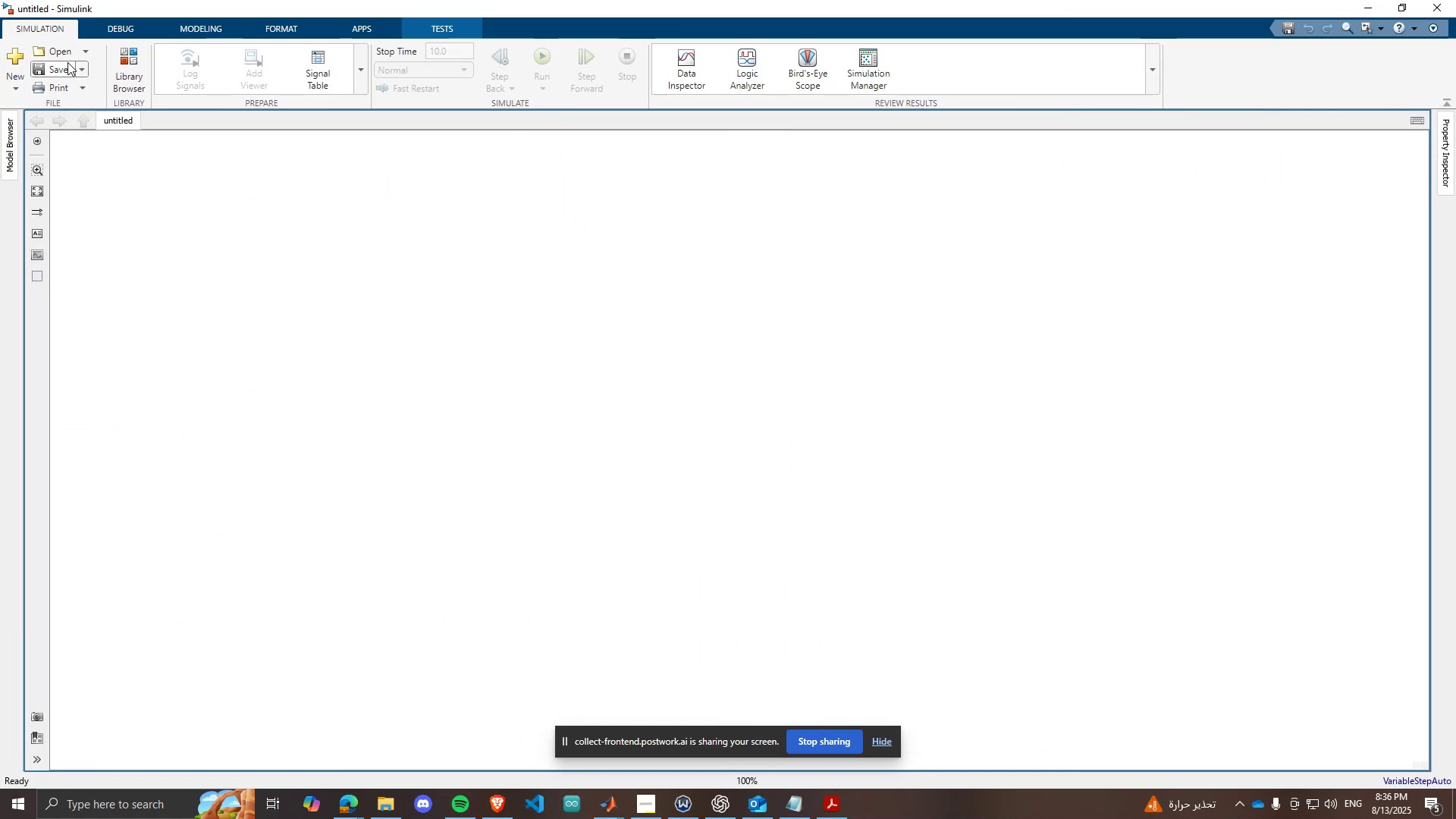 
left_click([86, 64])
 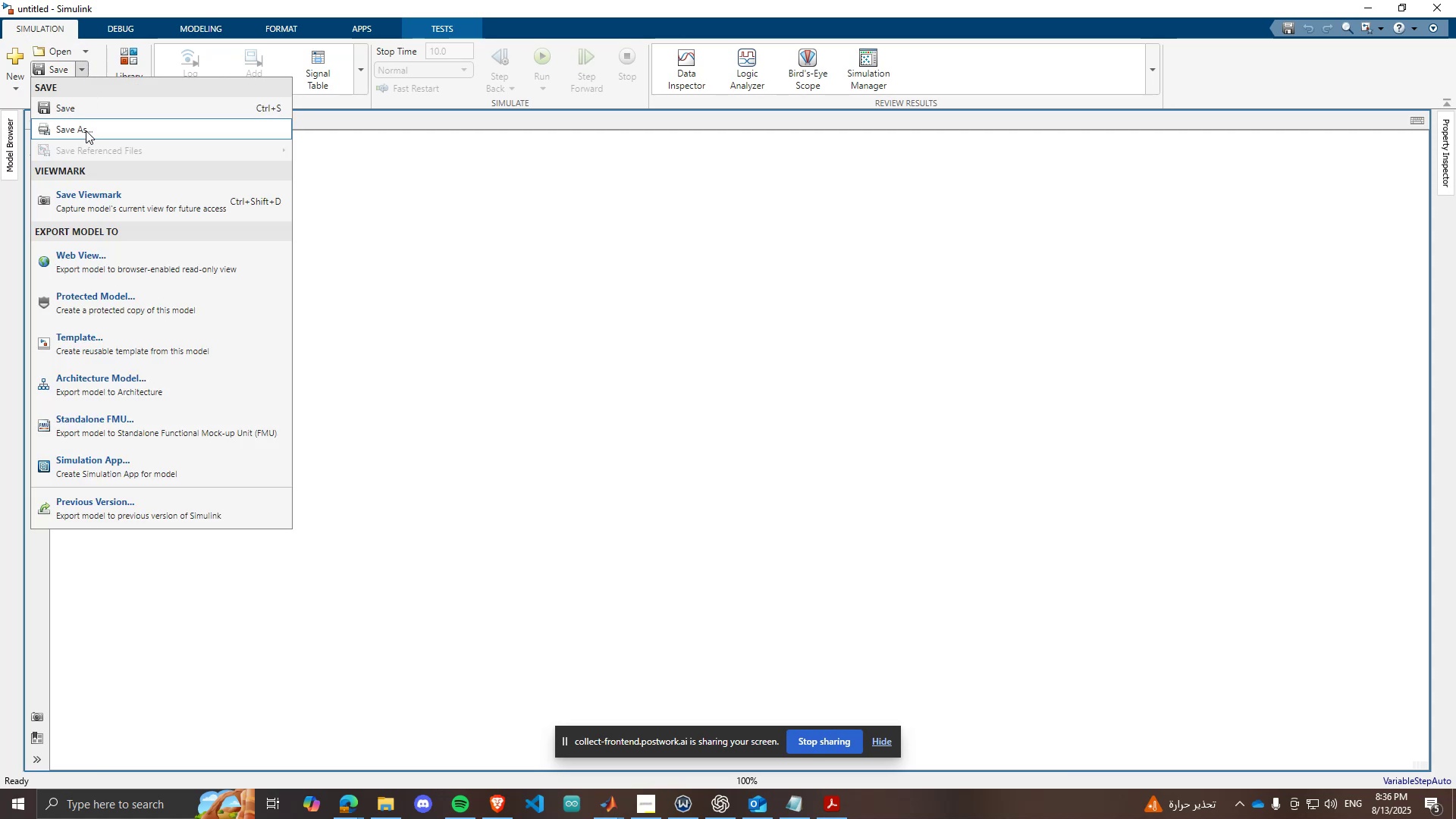 
left_click([86, 130])
 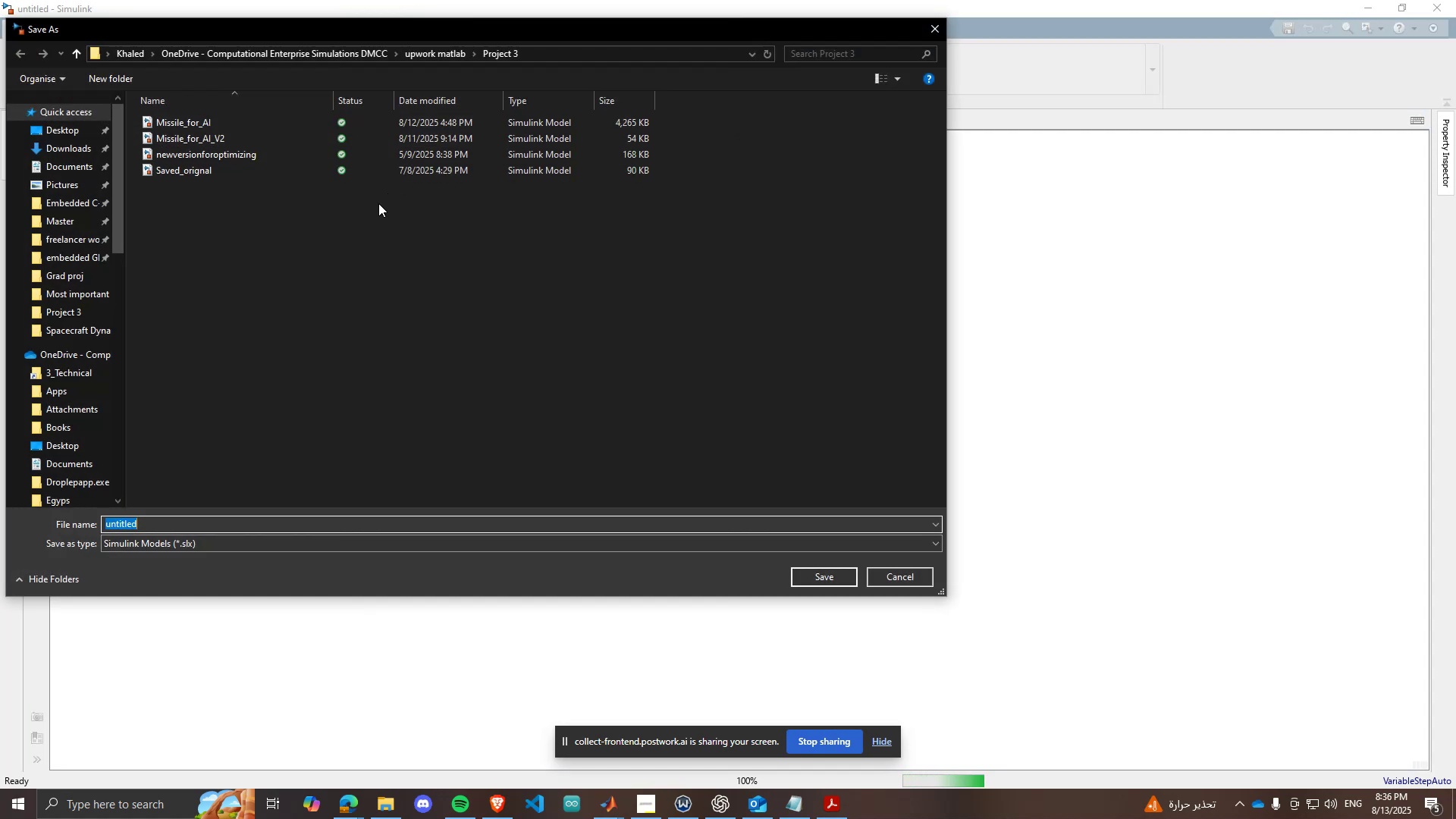 
scroll: coordinate [374, 203], scroll_direction: down, amount: 1.0
 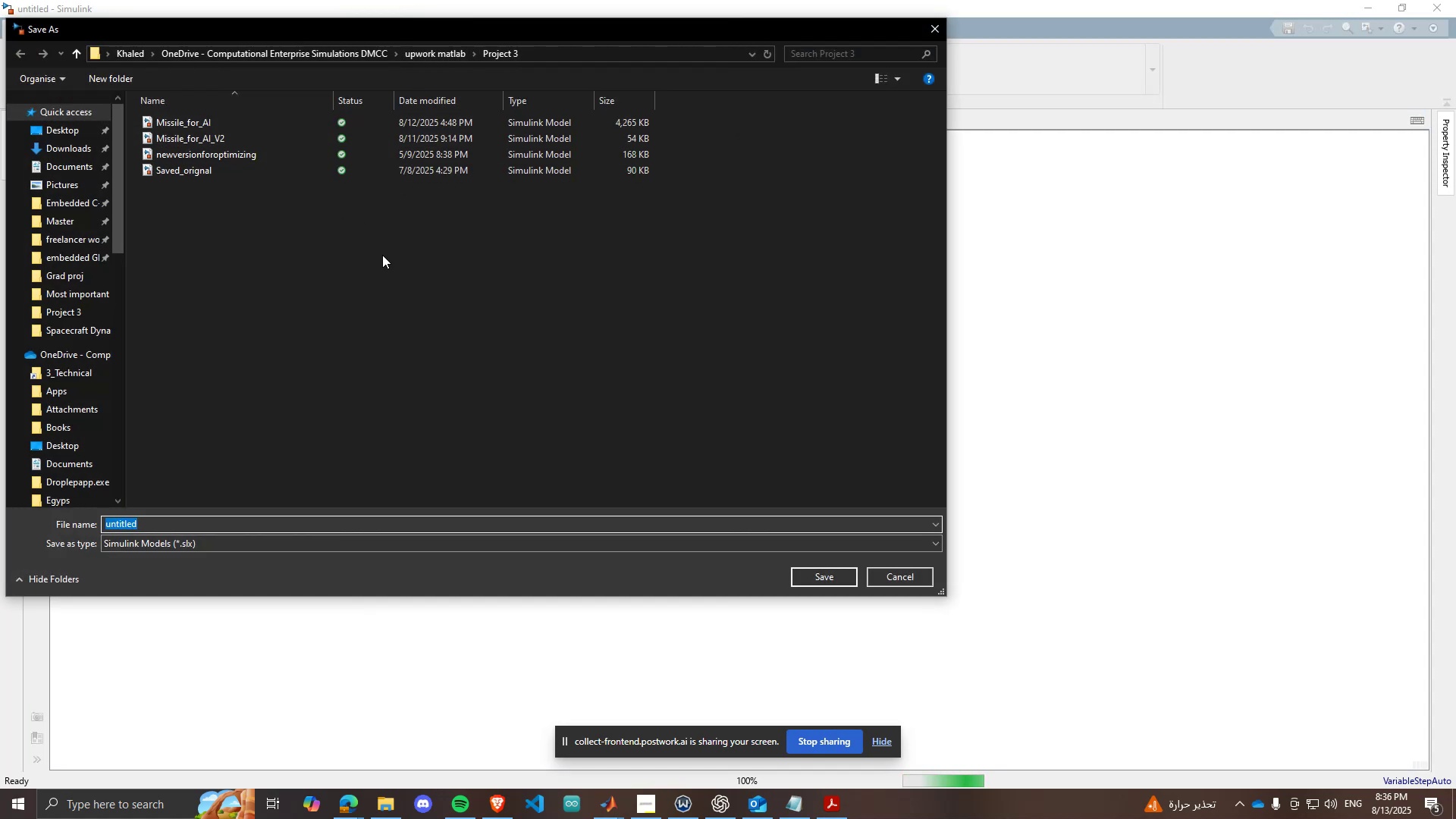 
left_click([441, 52])
 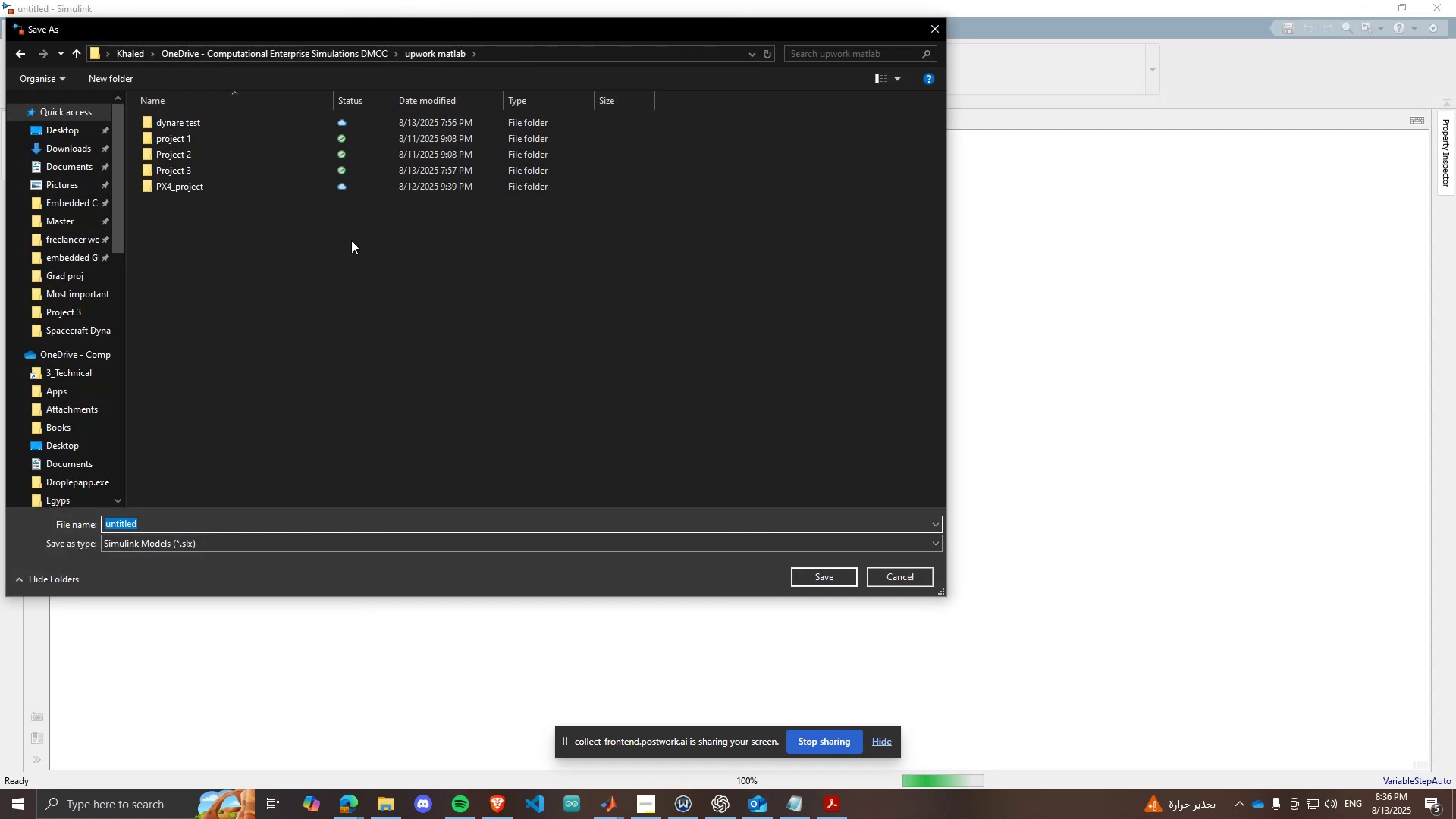 
right_click([350, 241])
 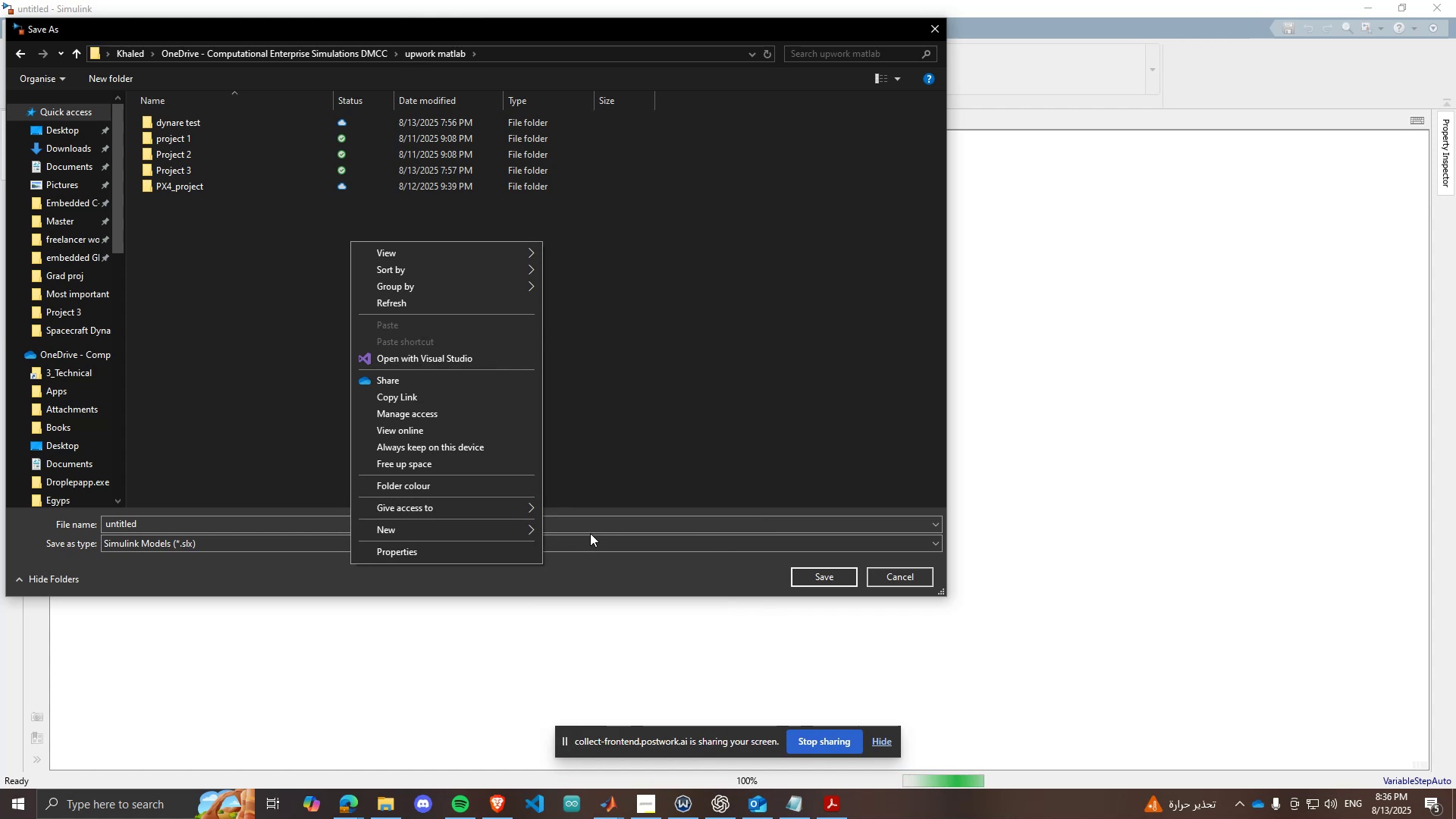 
left_click([552, 529])
 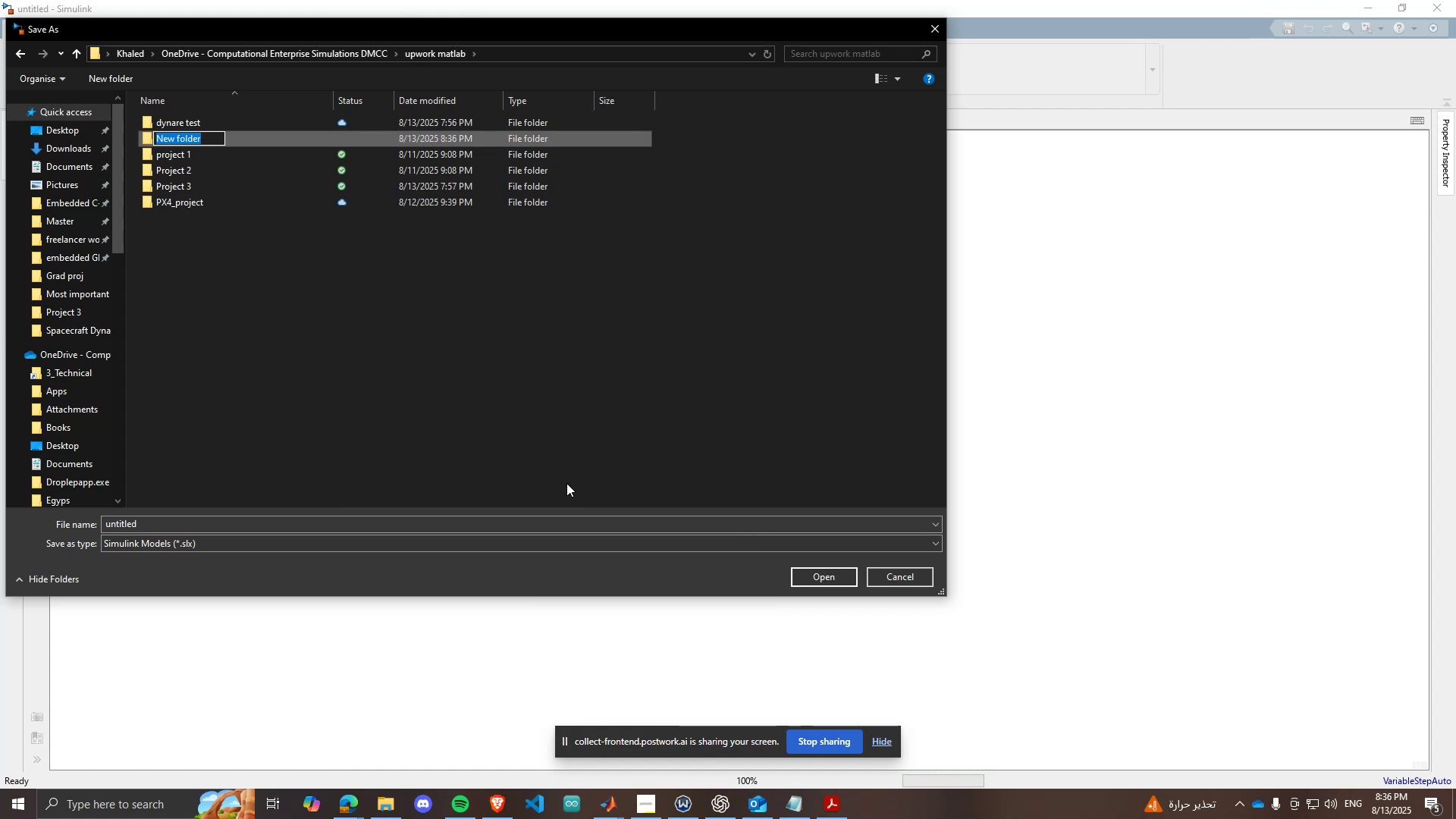 
key(CapsLock)
 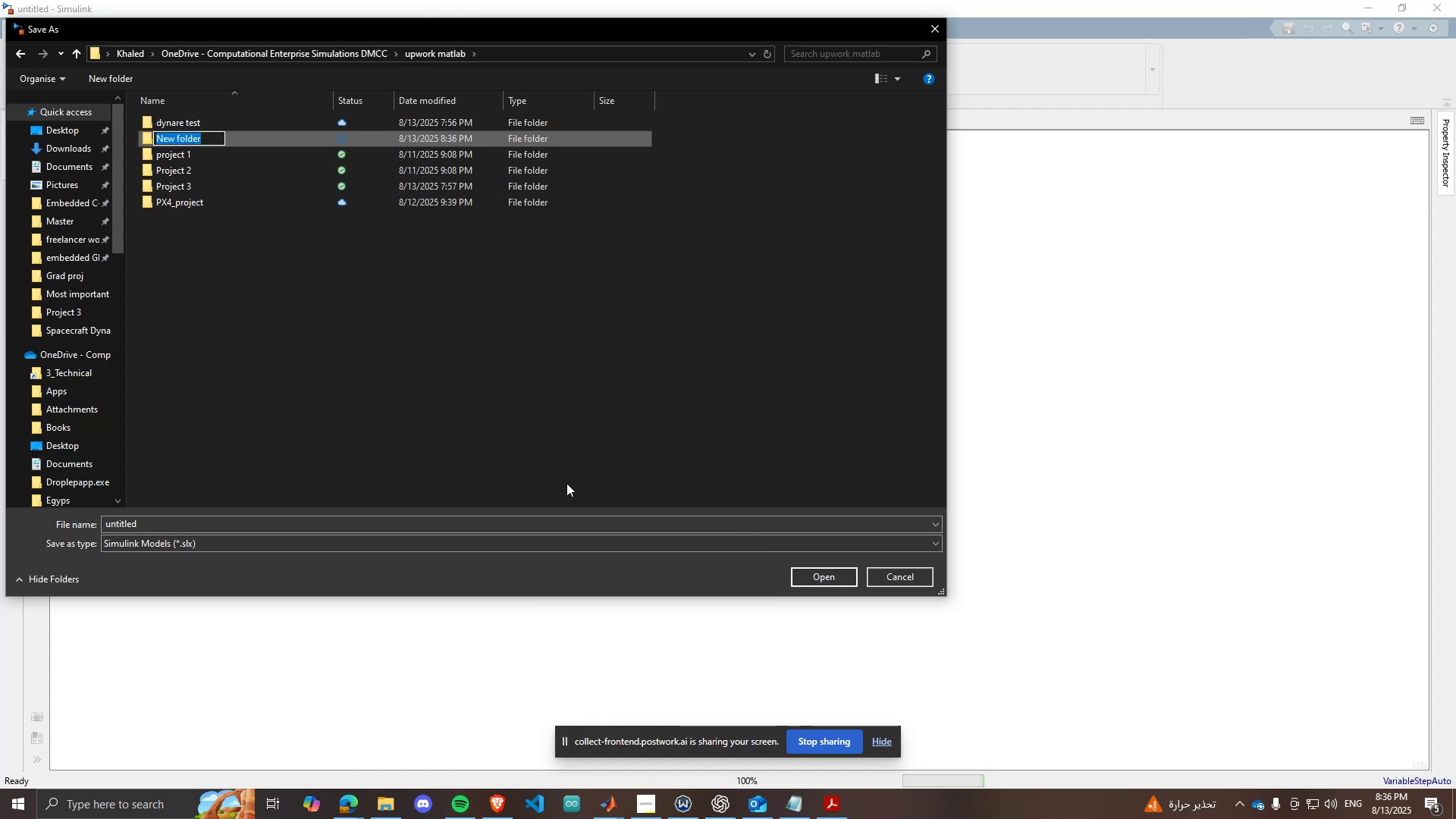 
type(UAV design)
 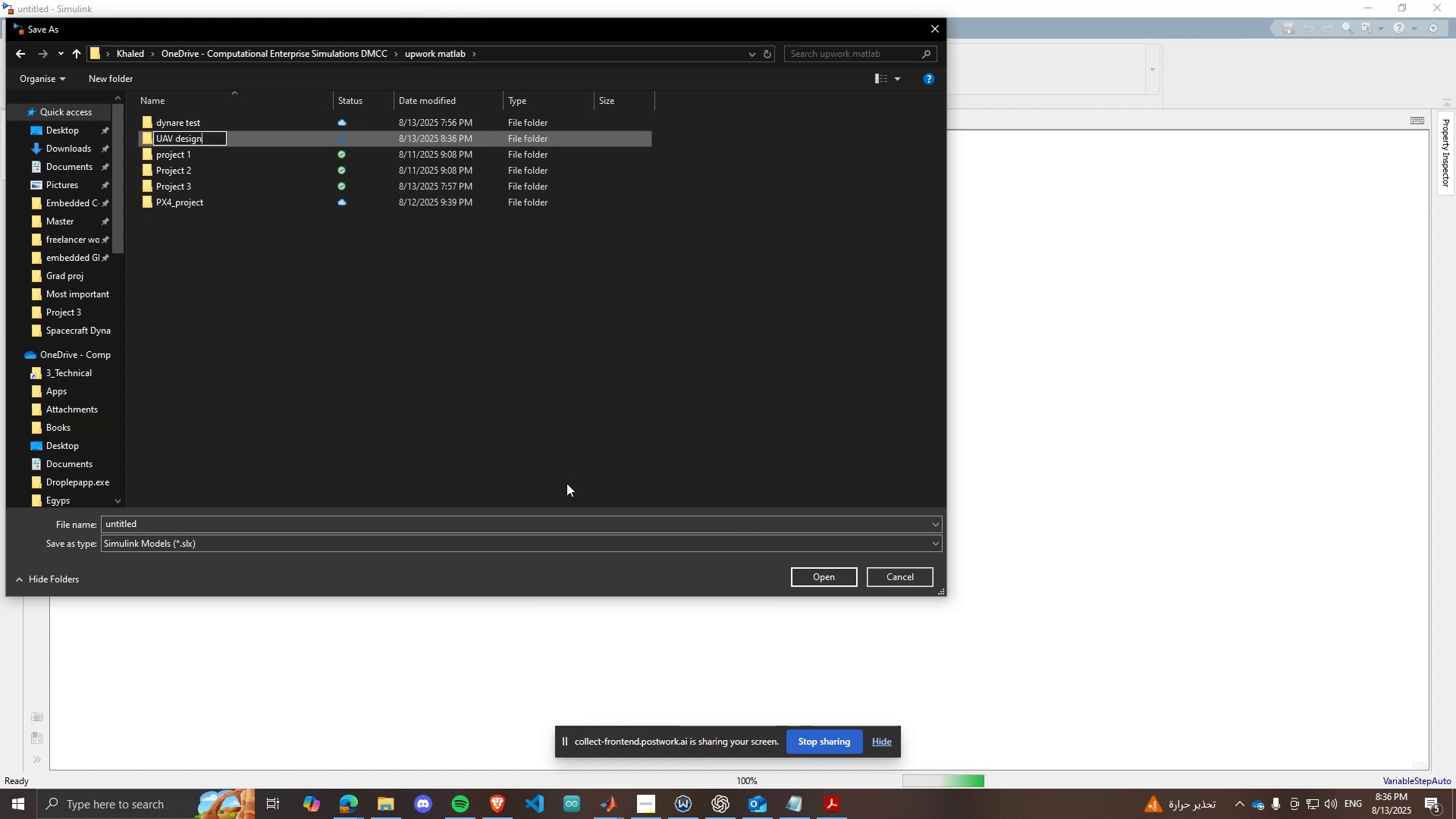 
key(Enter)
 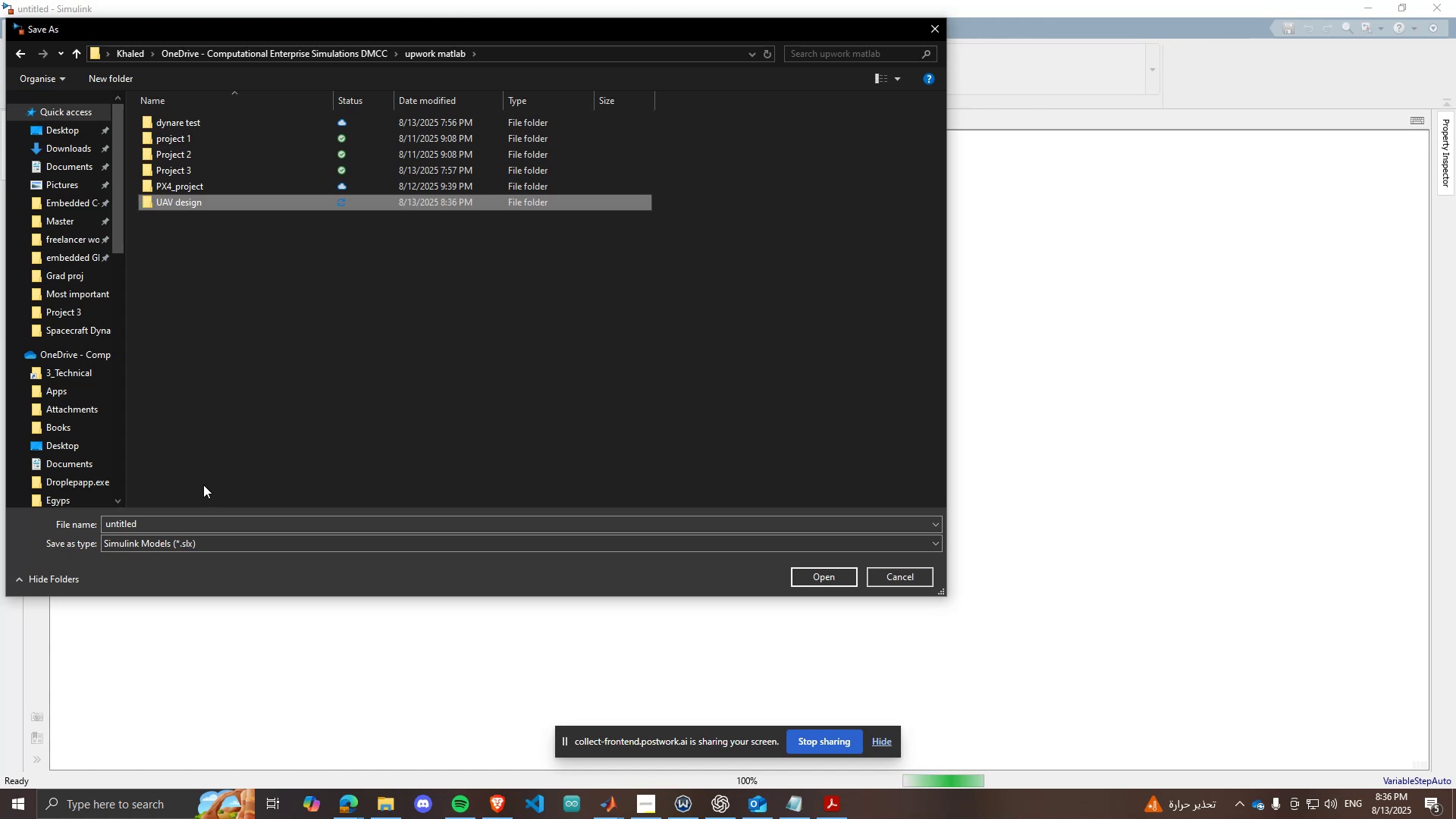 
left_click([188, 523])
 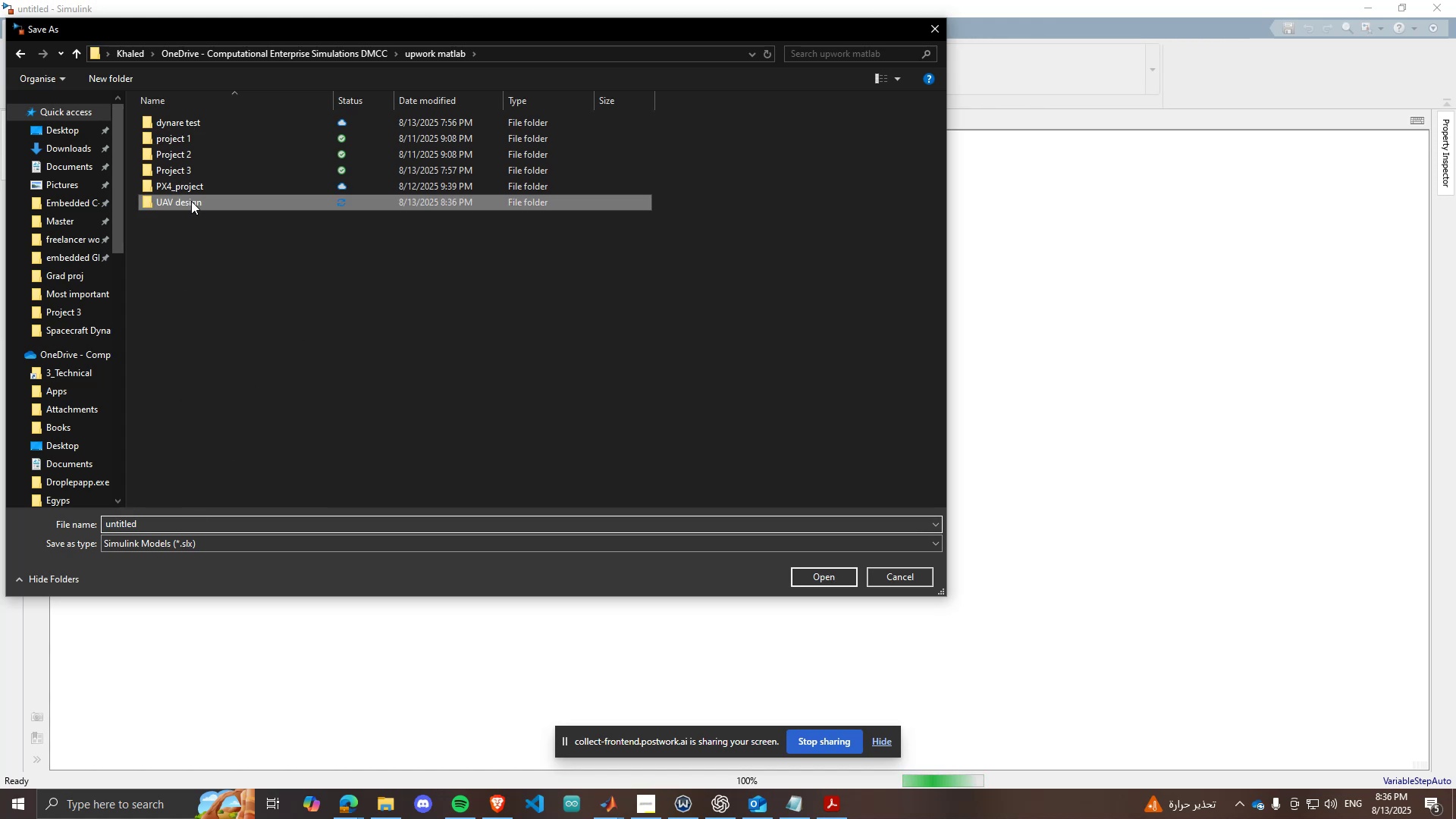 
double_click([191, 201])
 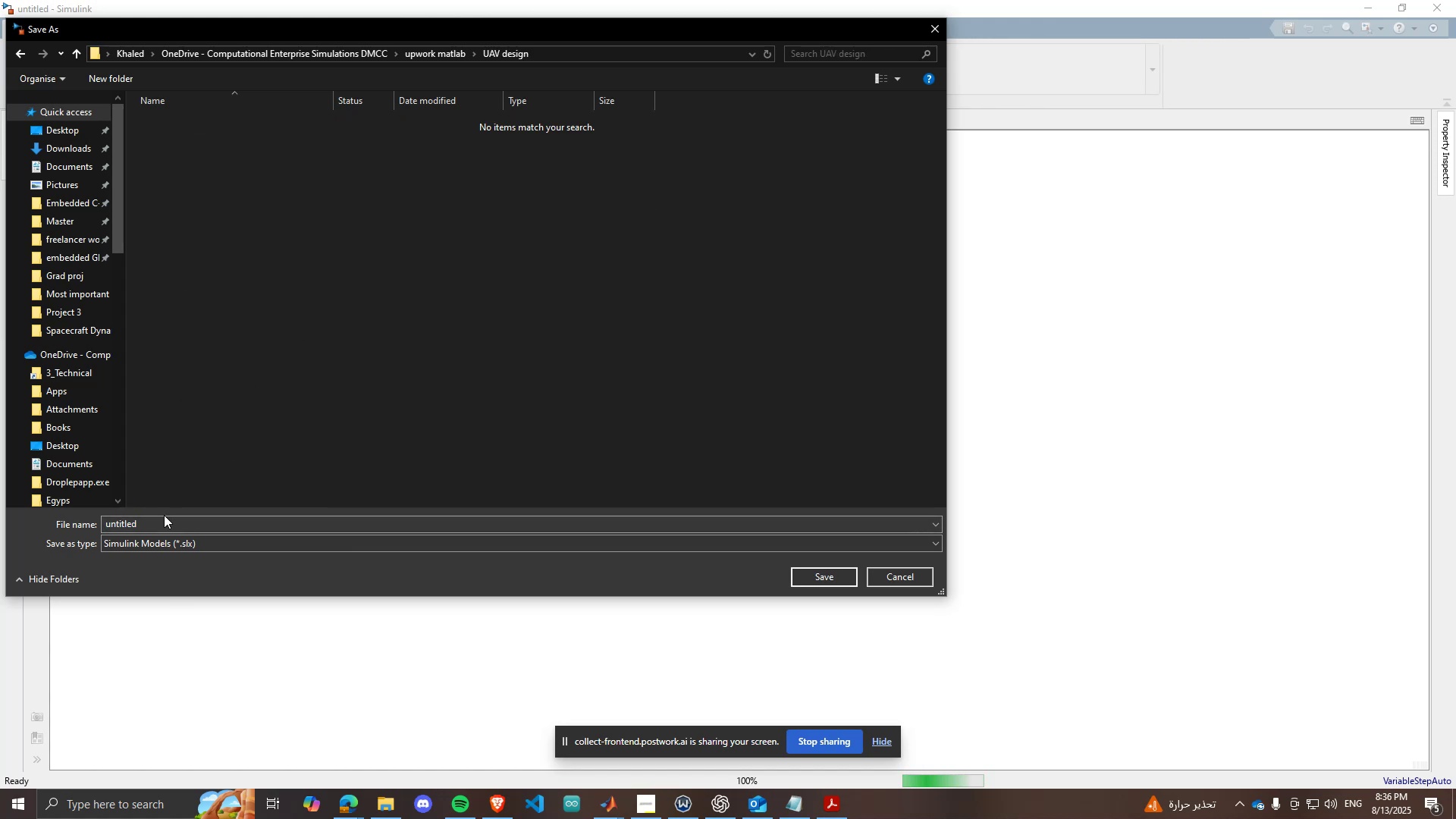 
double_click([169, 526])
 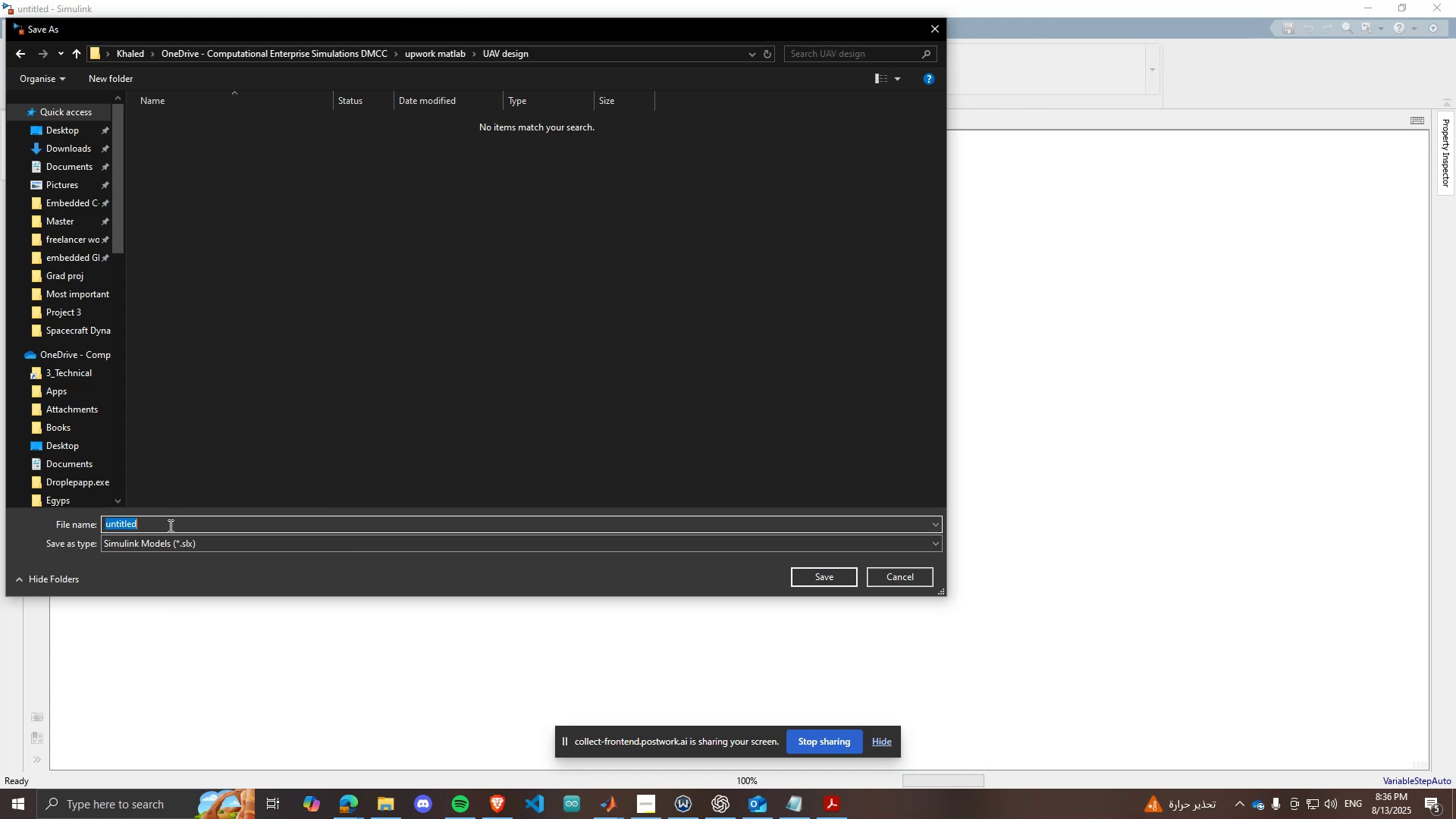 
type(UU)
key(Backspace)
type(AV_model)
 